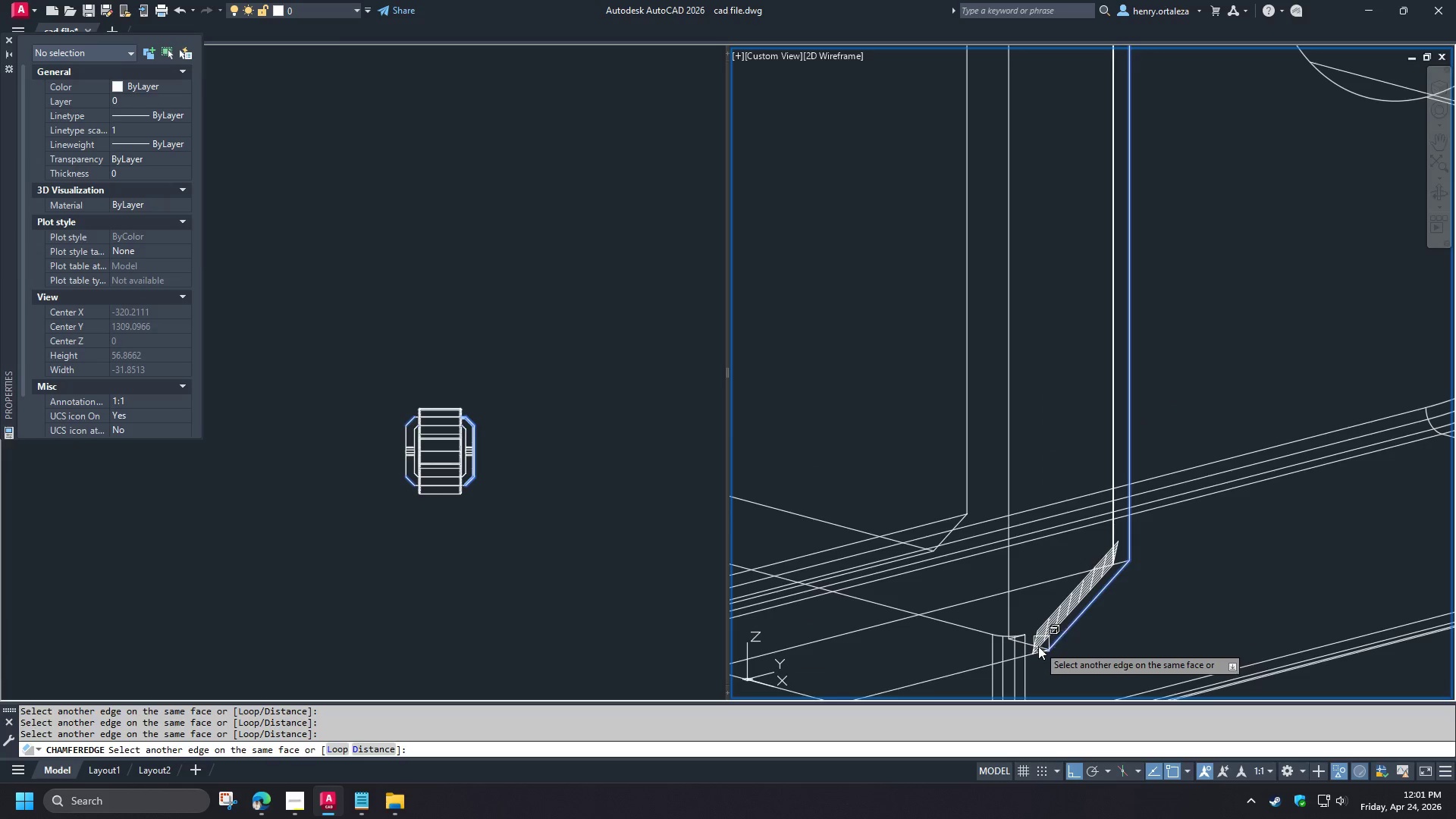 
scroll: coordinate [1083, 639], scroll_direction: up, amount: 3.0
 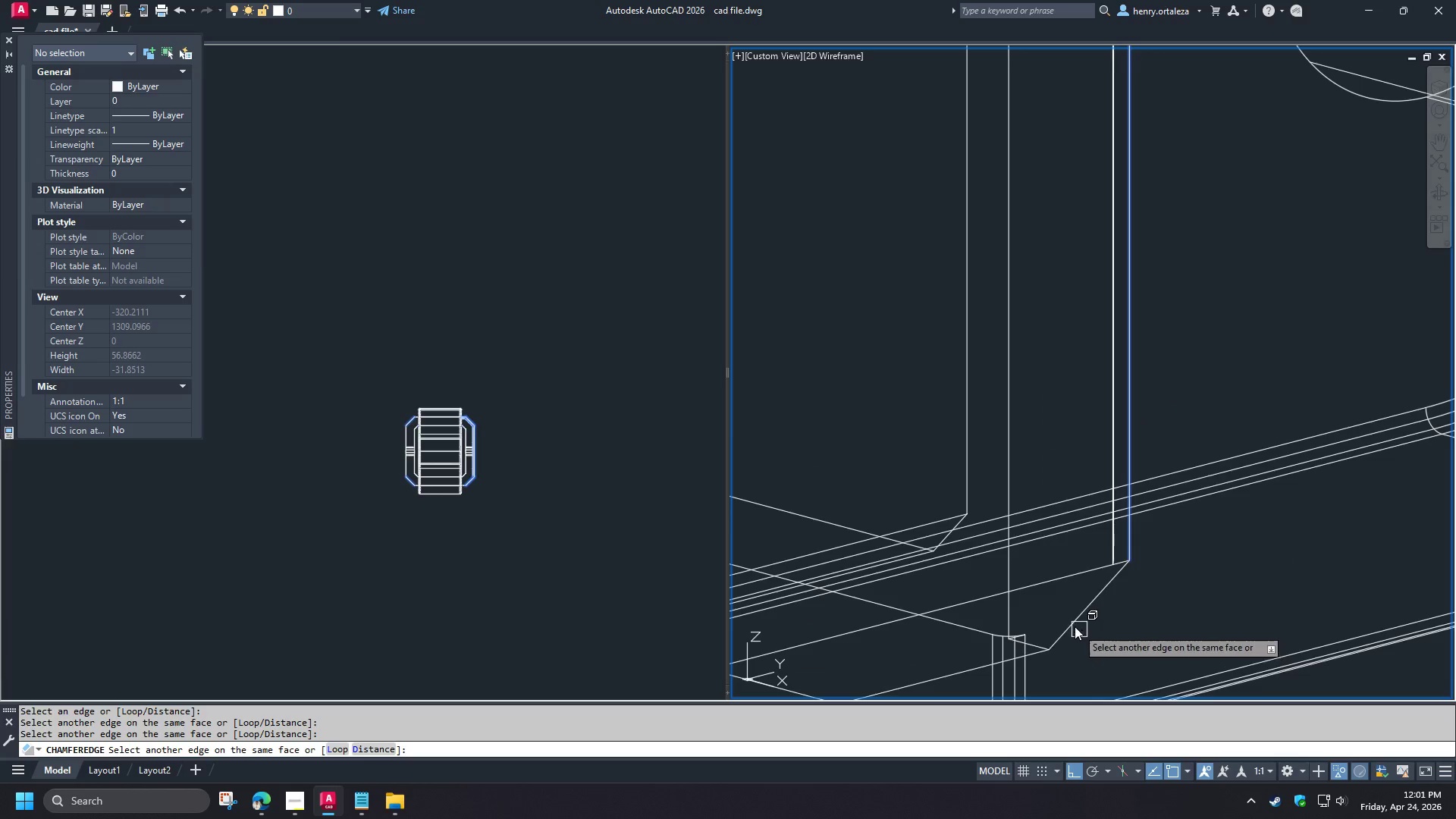 
left_click([1018, 641])
 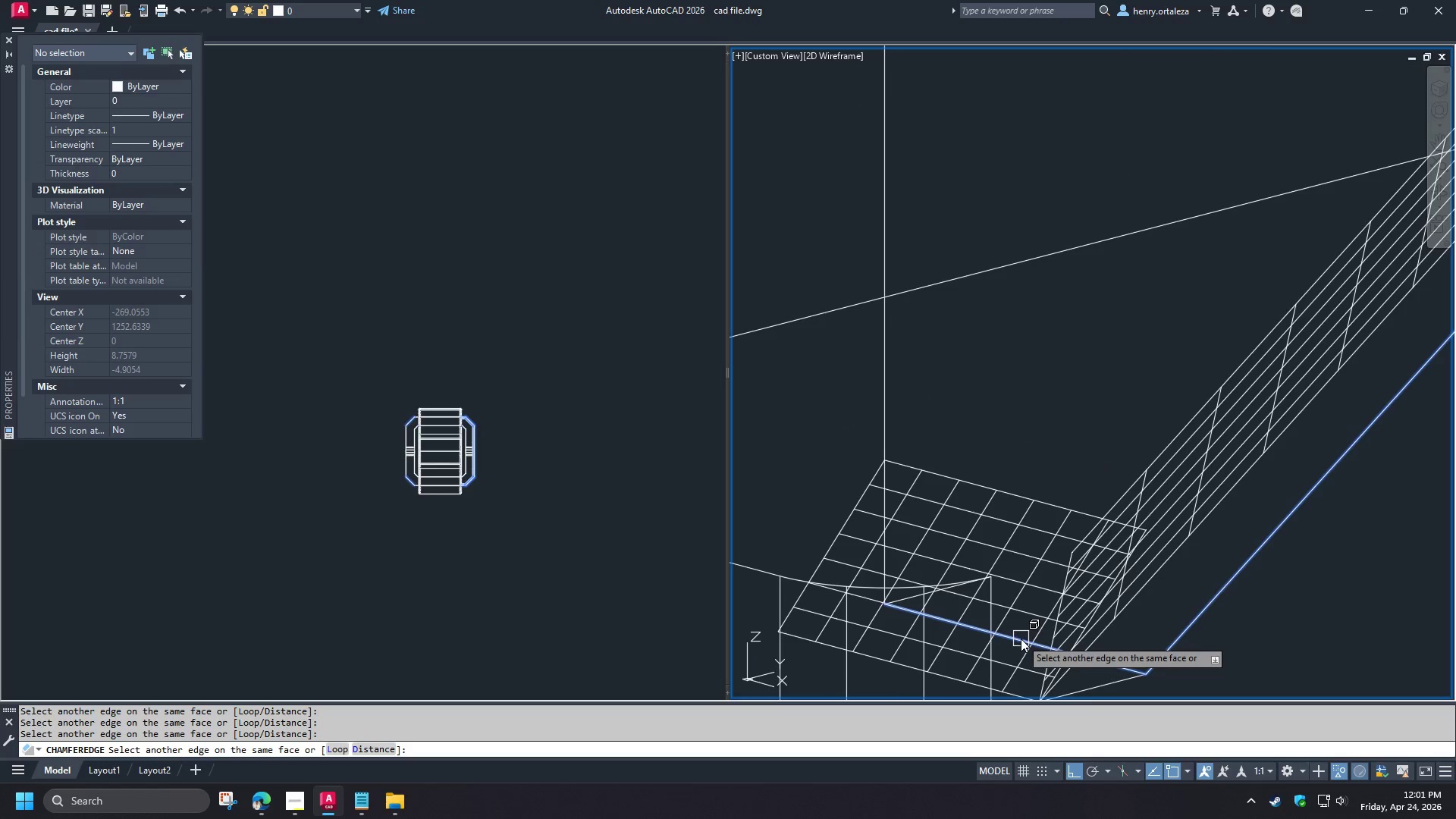 
scroll: coordinate [1015, 635], scroll_direction: up, amount: 4.0
 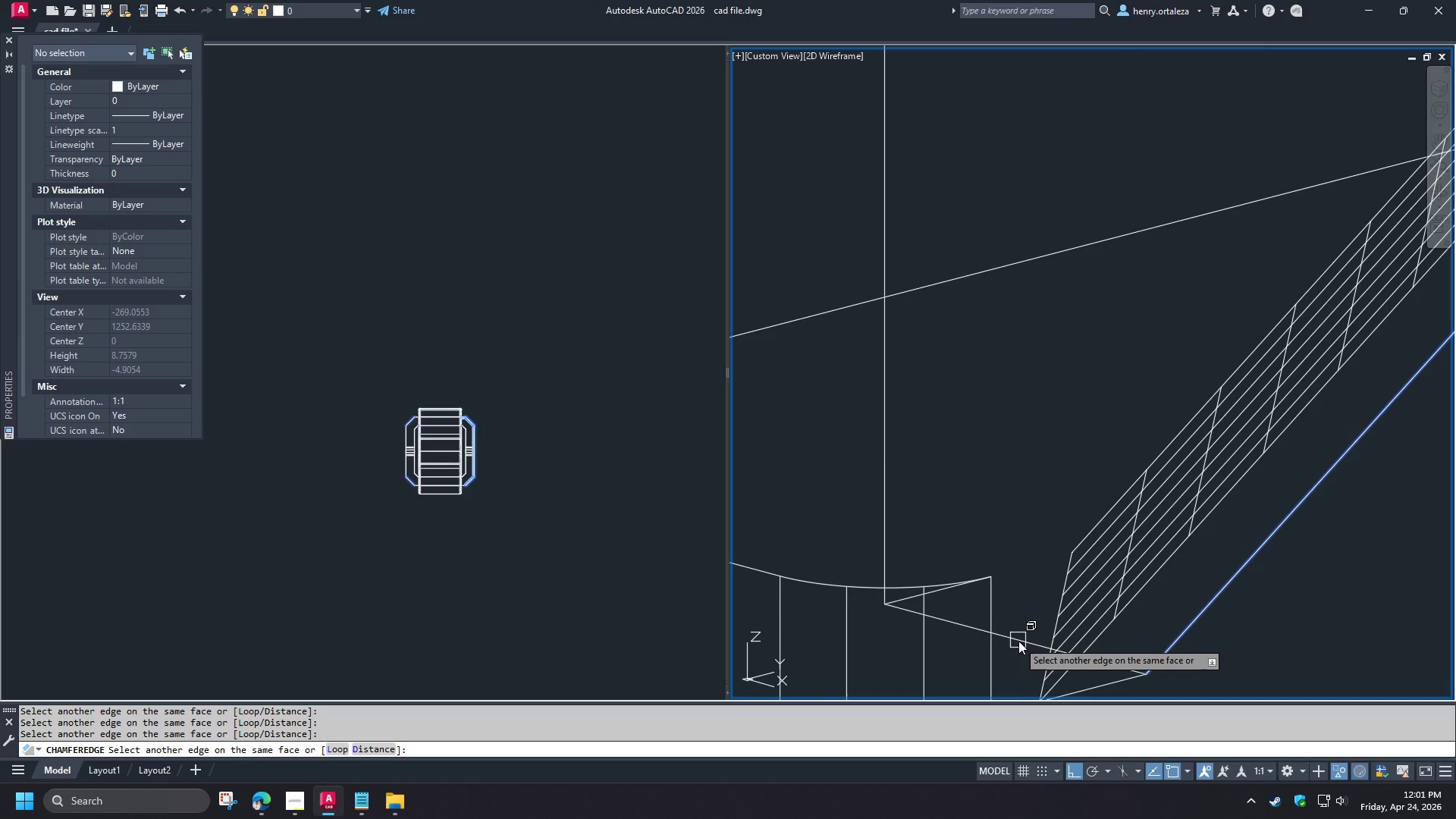 
key(Space)
 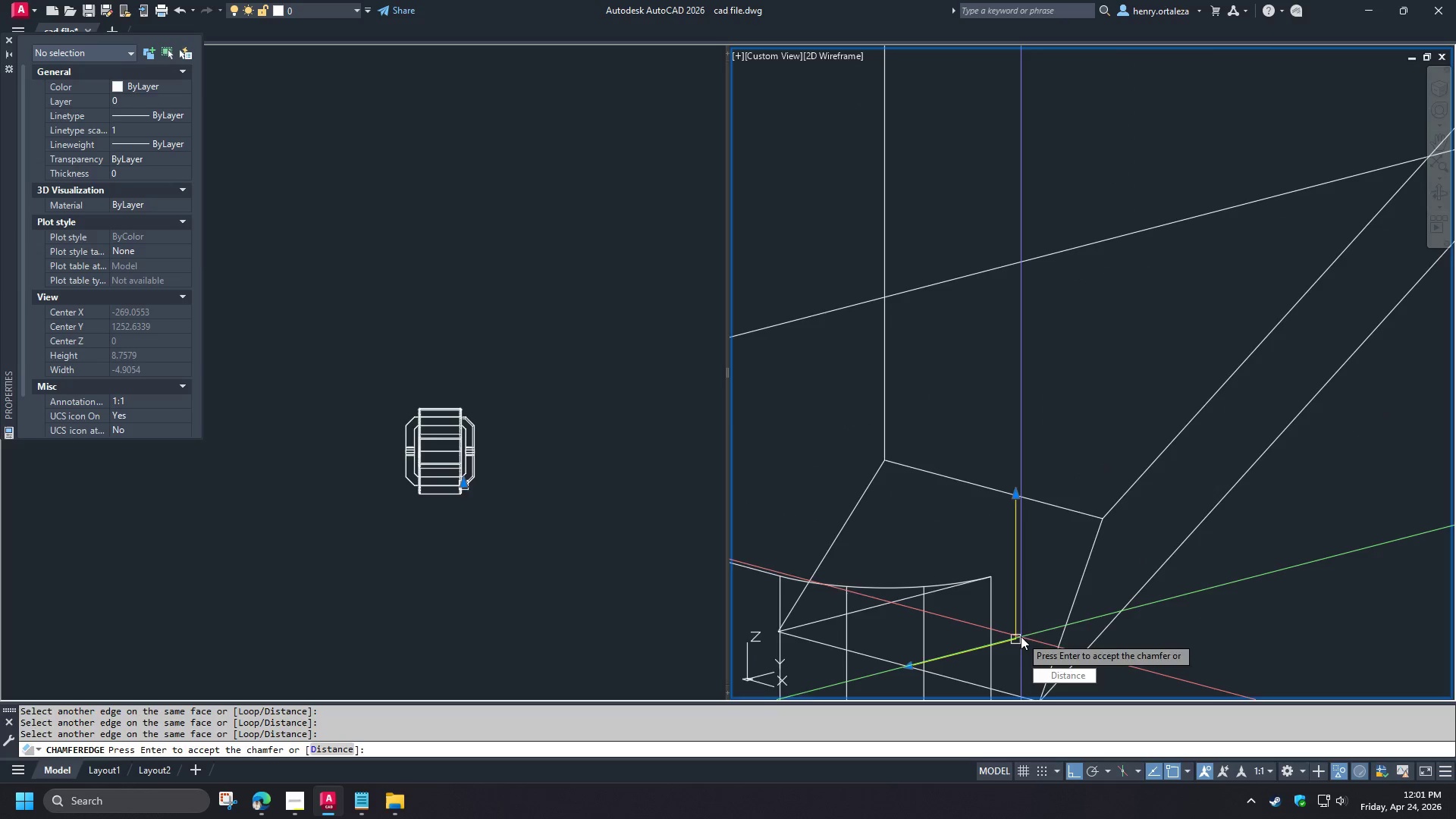 
key(Space)
 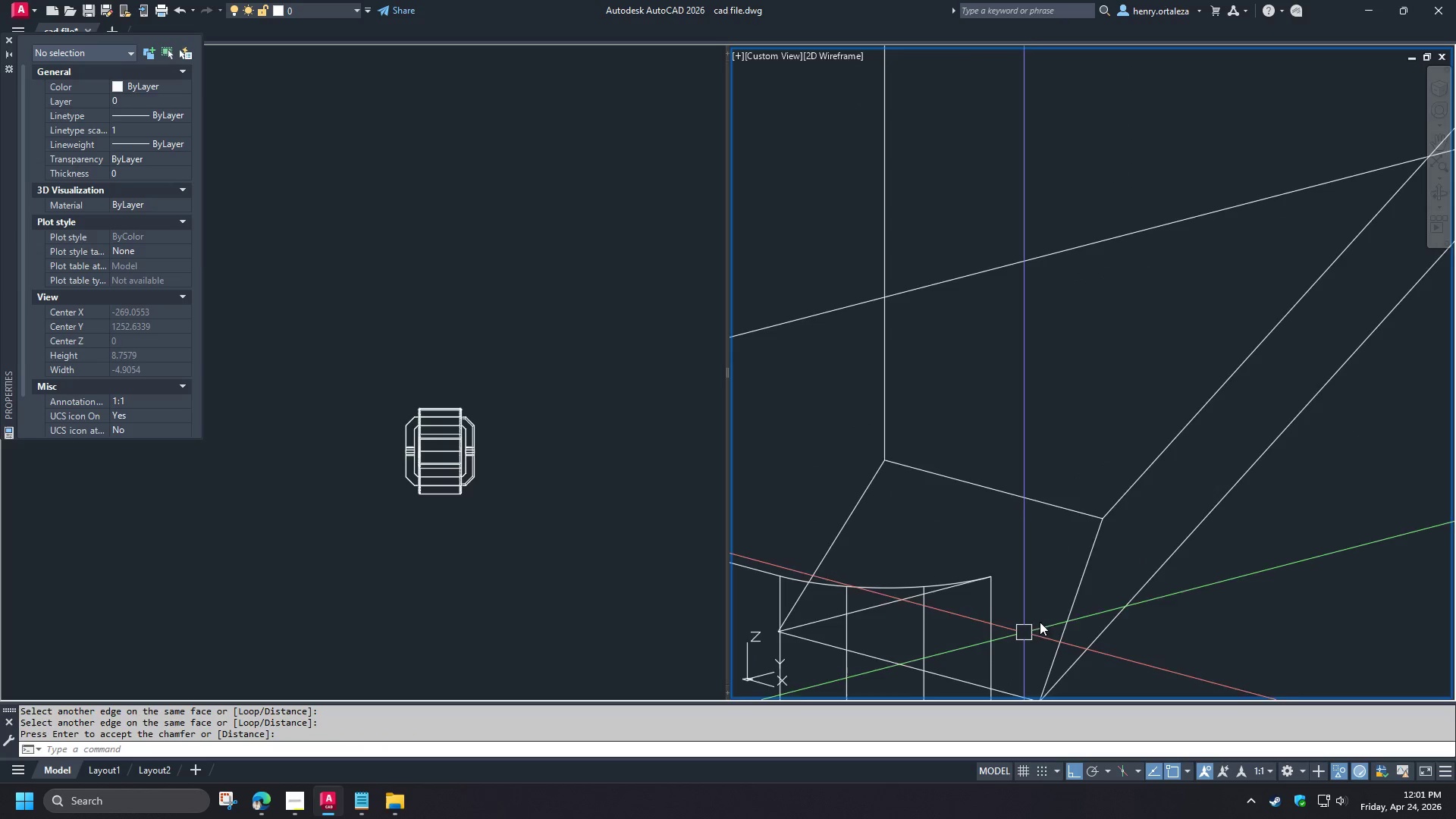 
scroll: coordinate [1078, 630], scroll_direction: down, amount: 6.0
 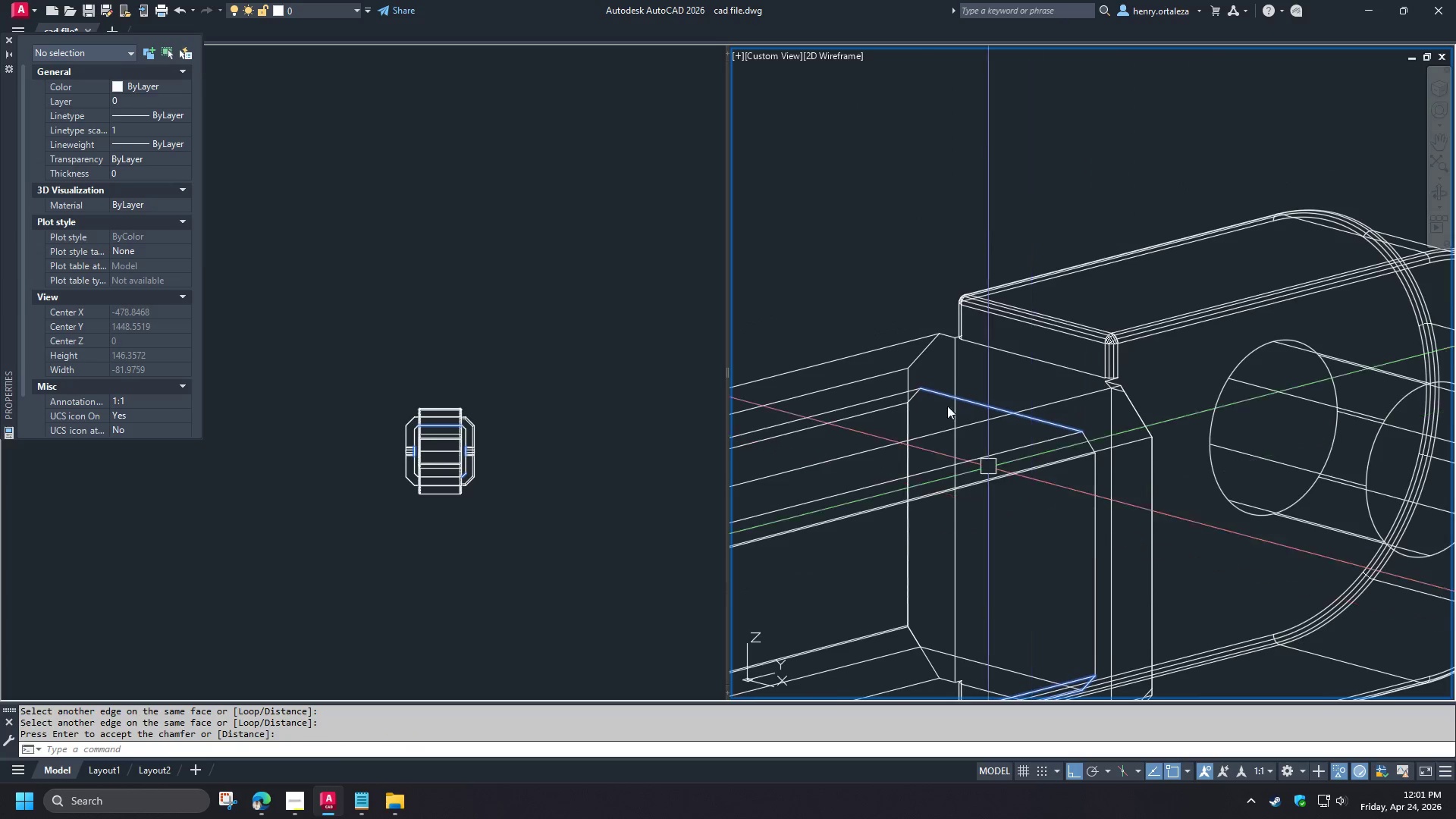 
key(Space)
 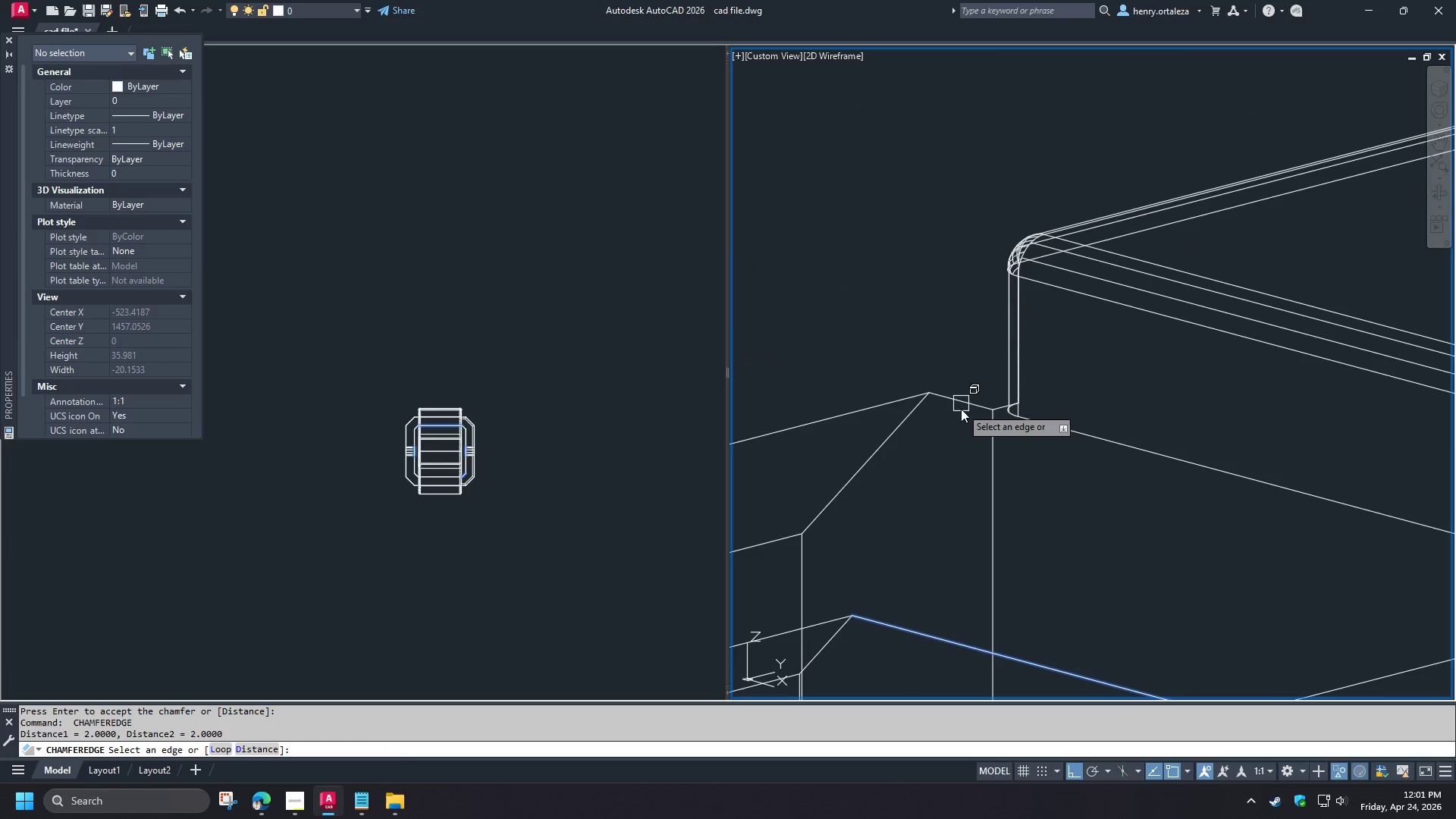 
scroll: coordinate [941, 313], scroll_direction: up, amount: 3.0
 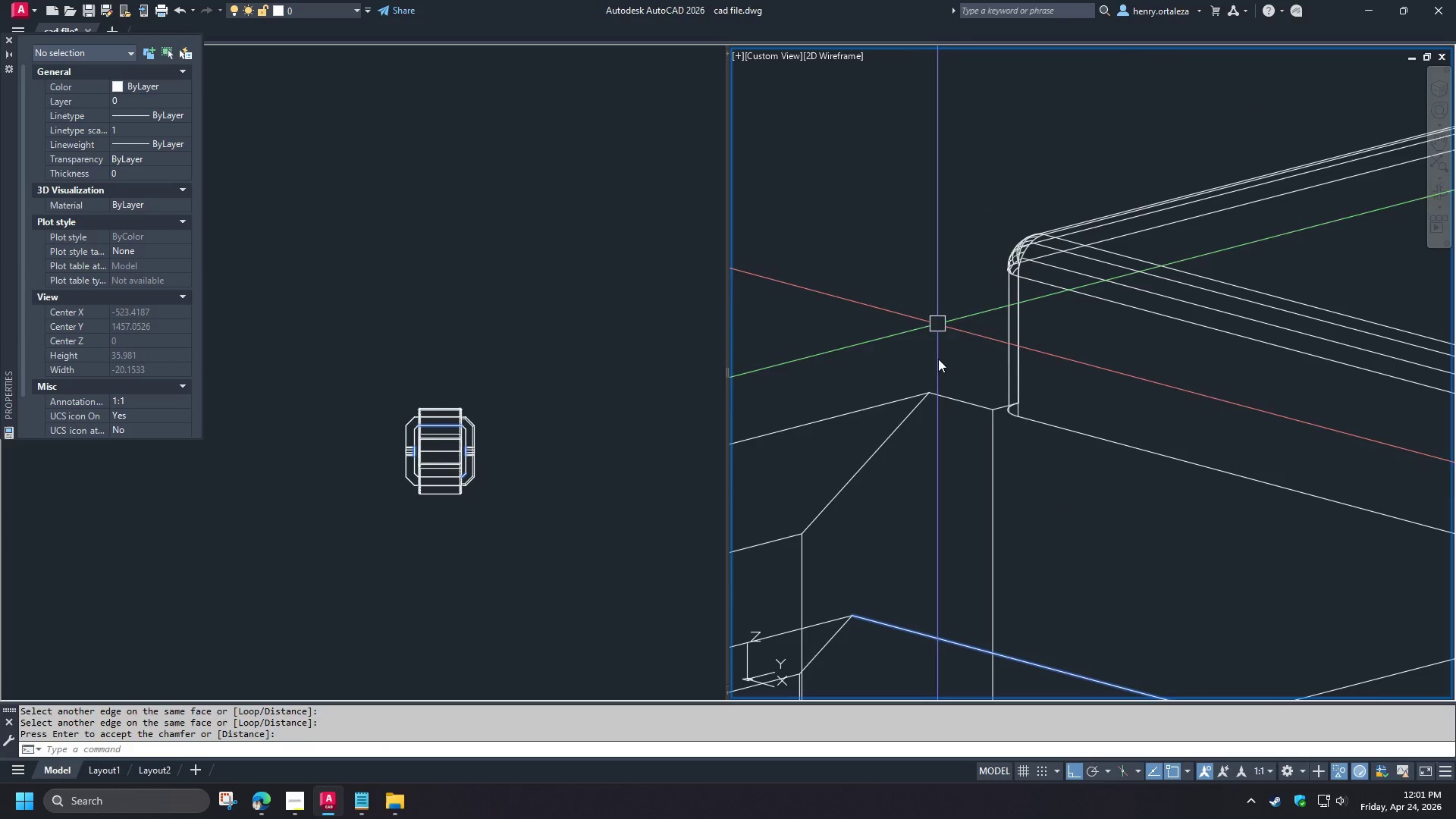 
left_click([962, 410])
 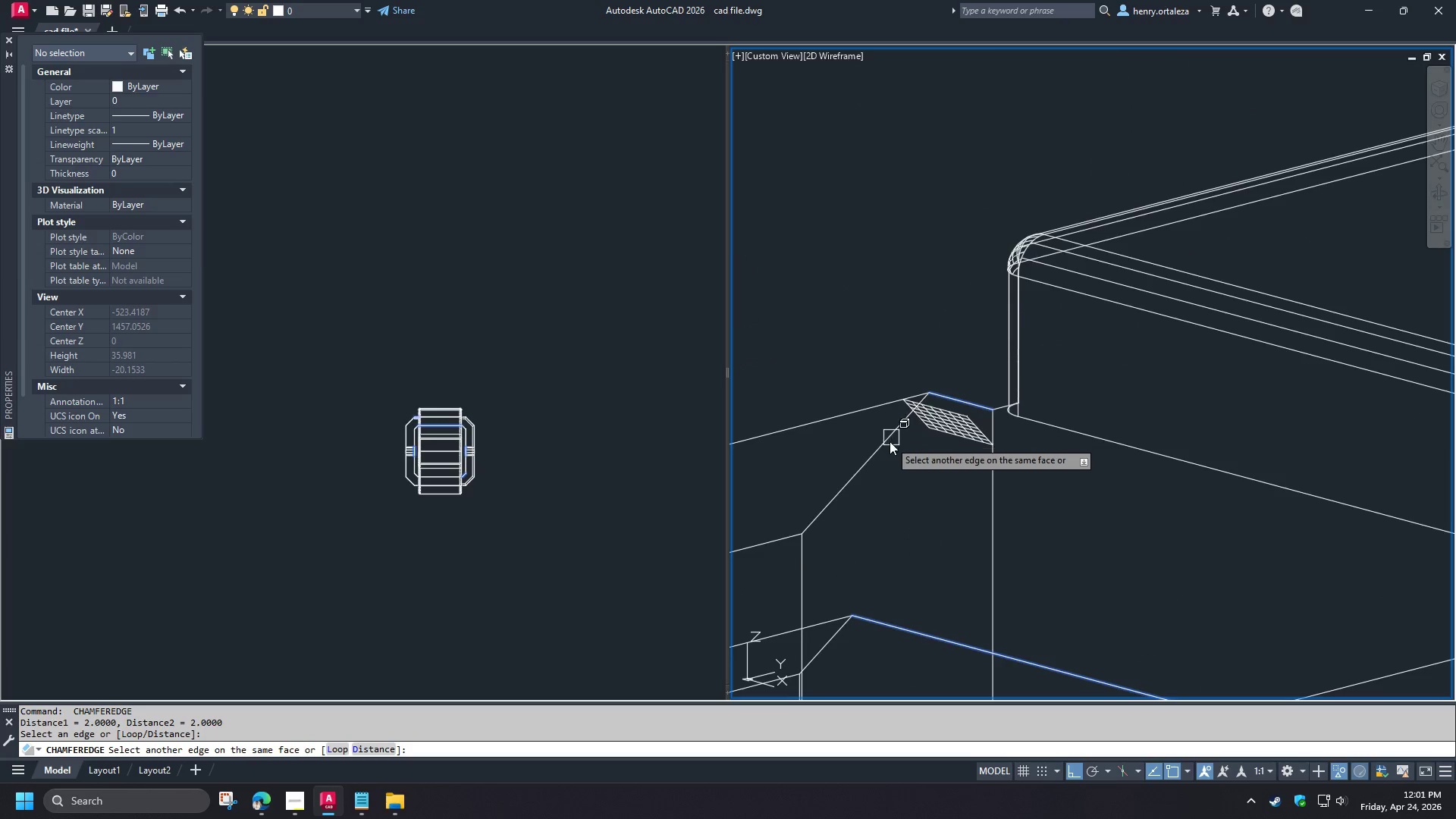 
left_click([888, 444])
 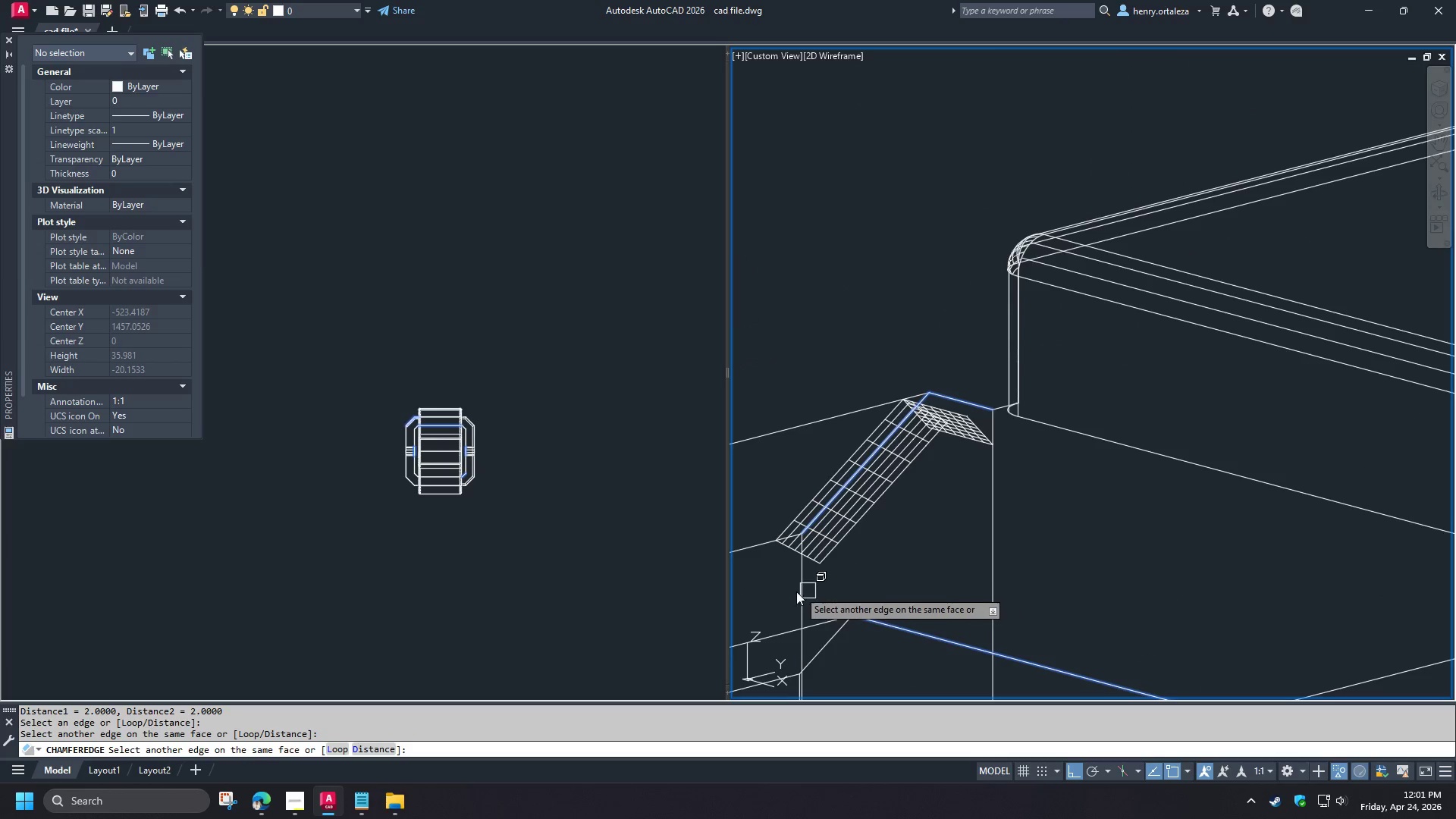 
left_click([795, 592])
 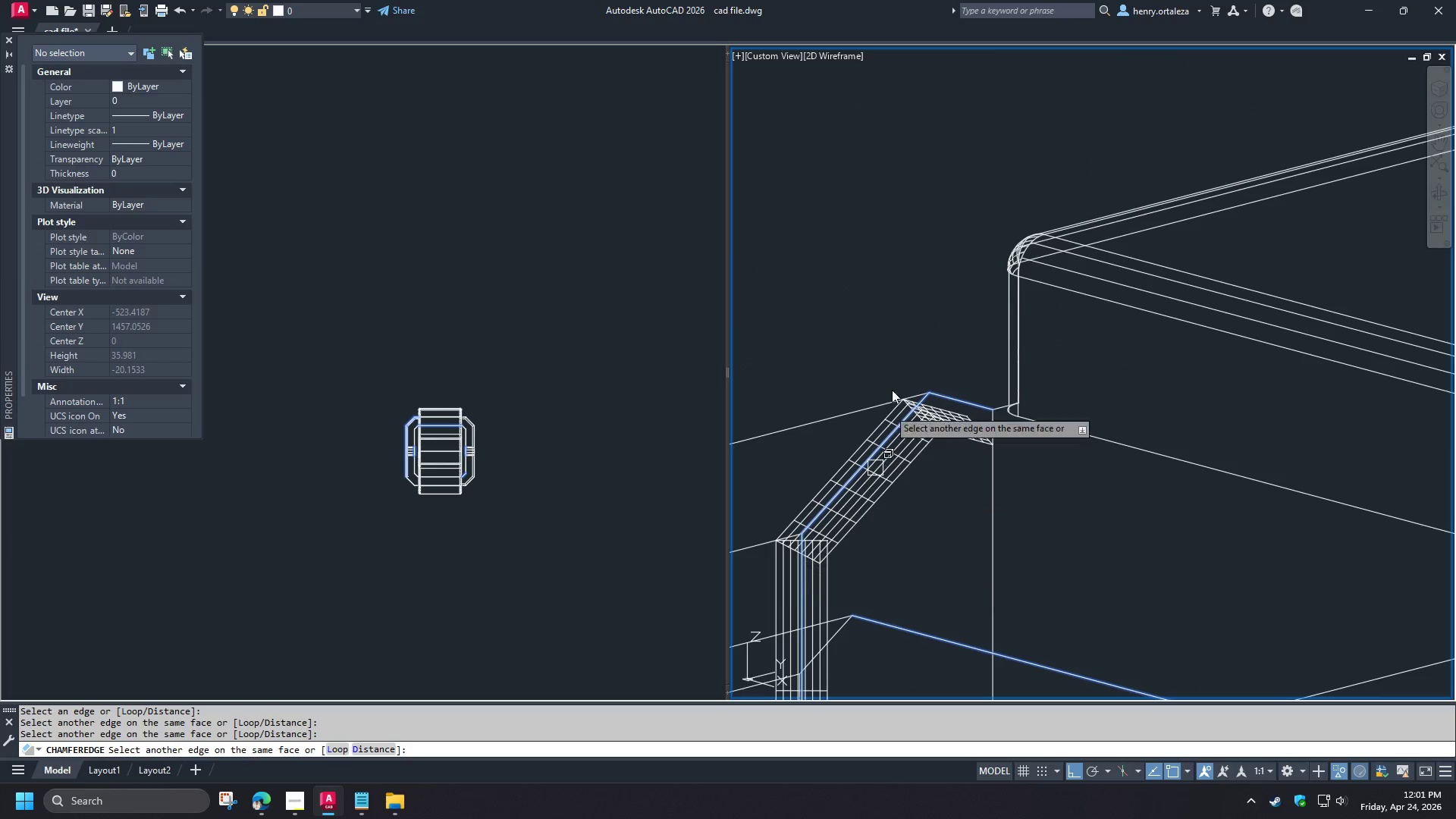 
scroll: coordinate [926, 340], scroll_direction: down, amount: 3.0
 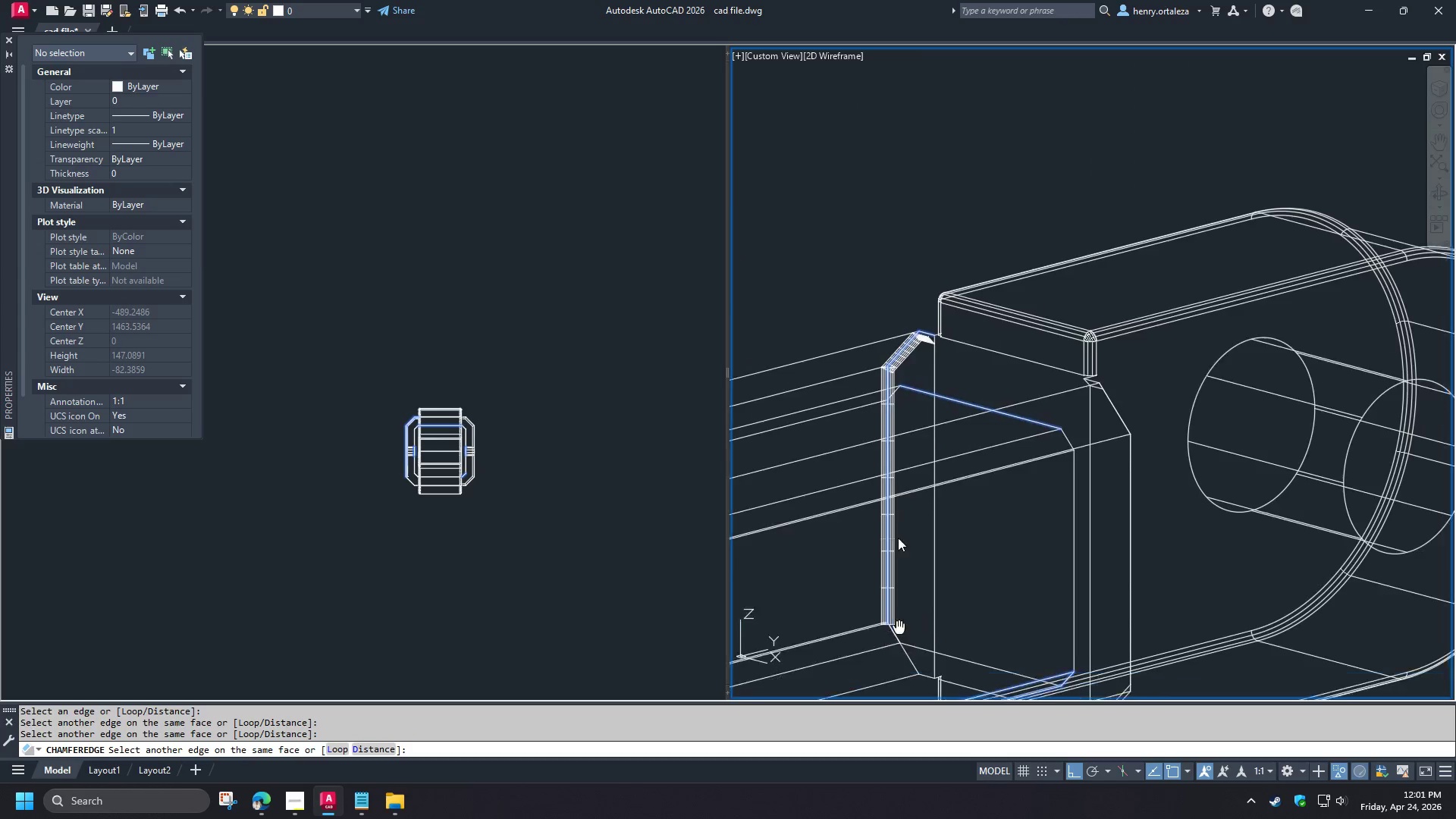 
left_click([906, 465])
 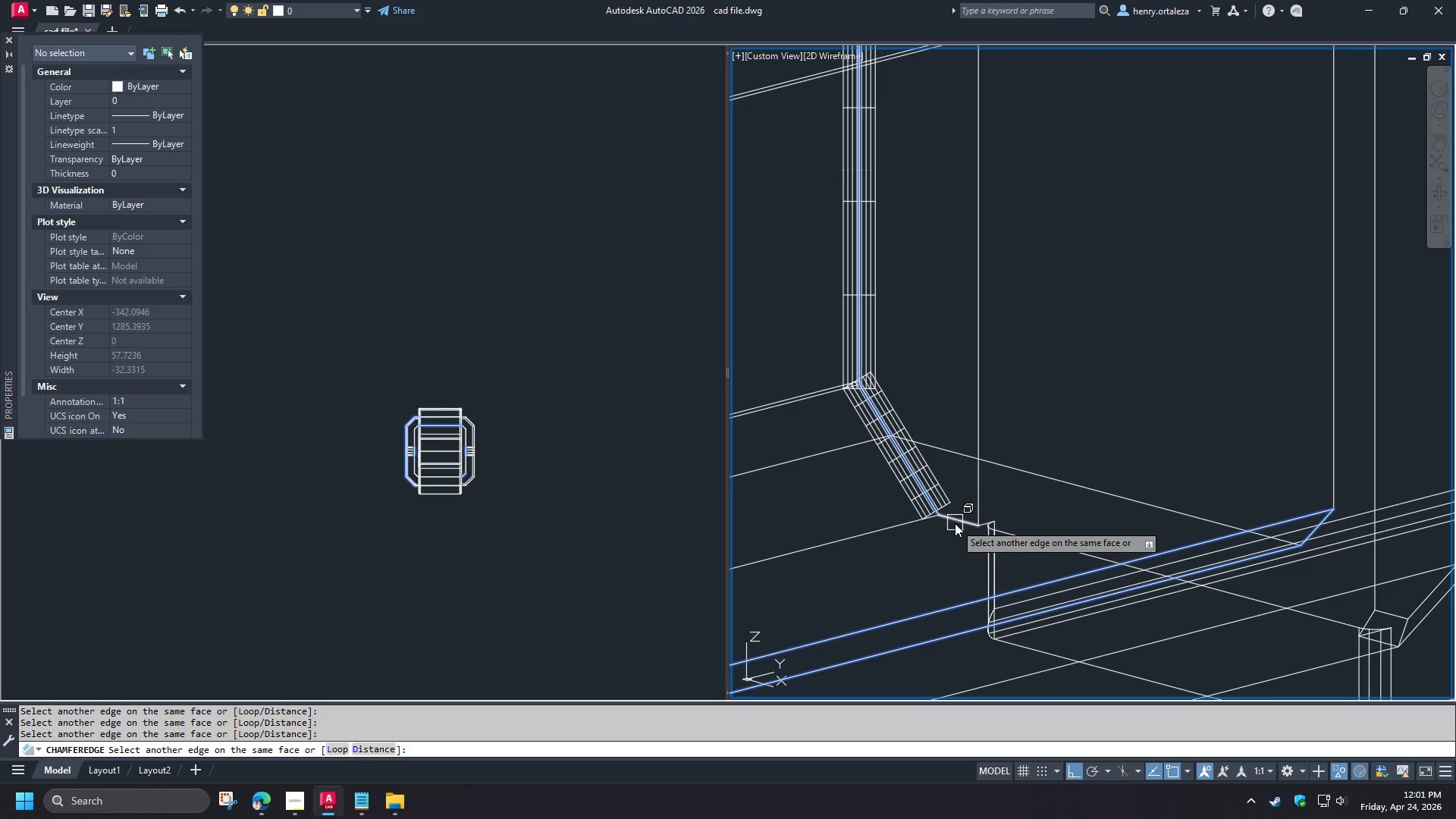 
scroll: coordinate [889, 463], scroll_direction: up, amount: 2.0
 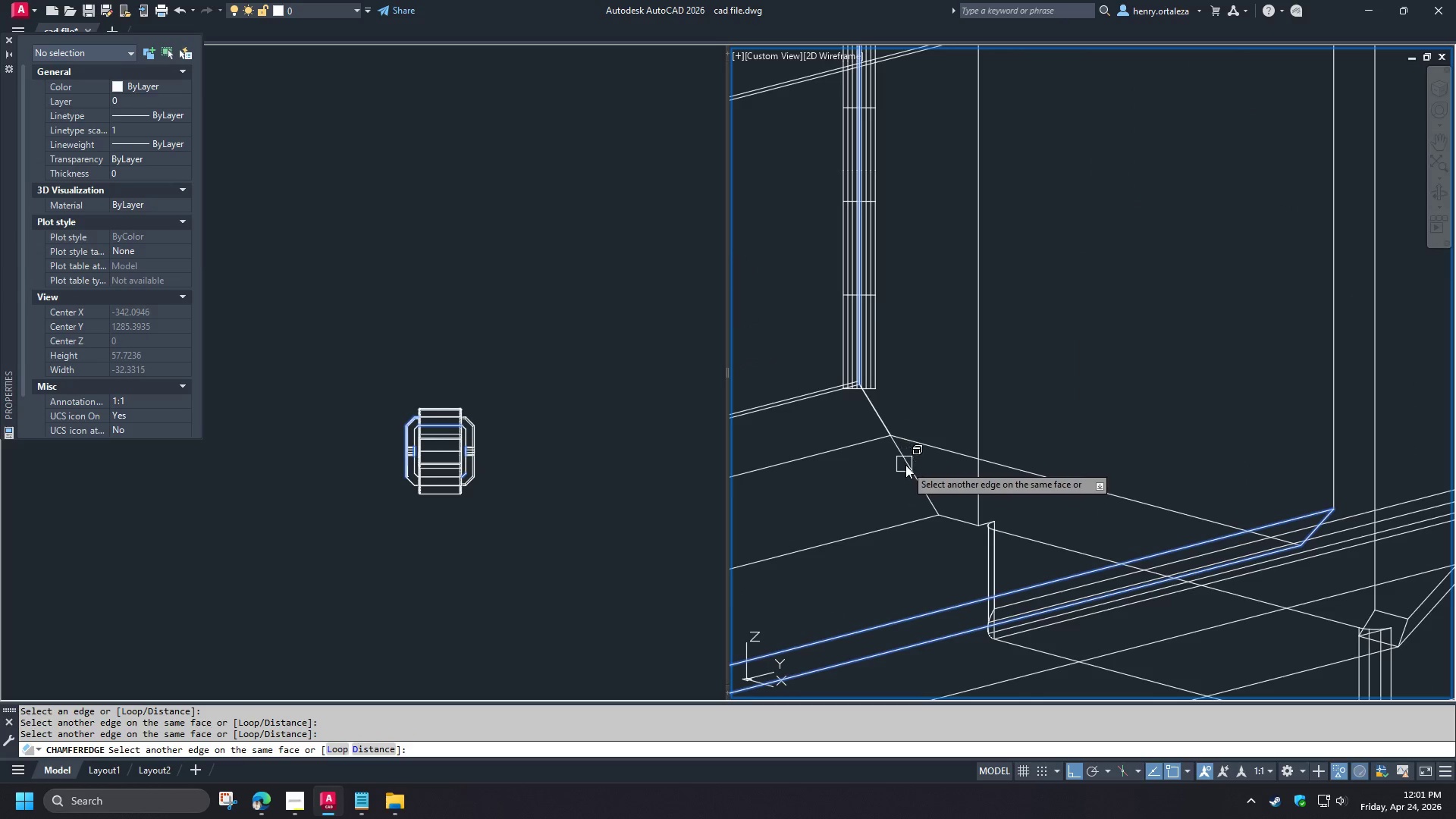 
left_click([955, 523])
 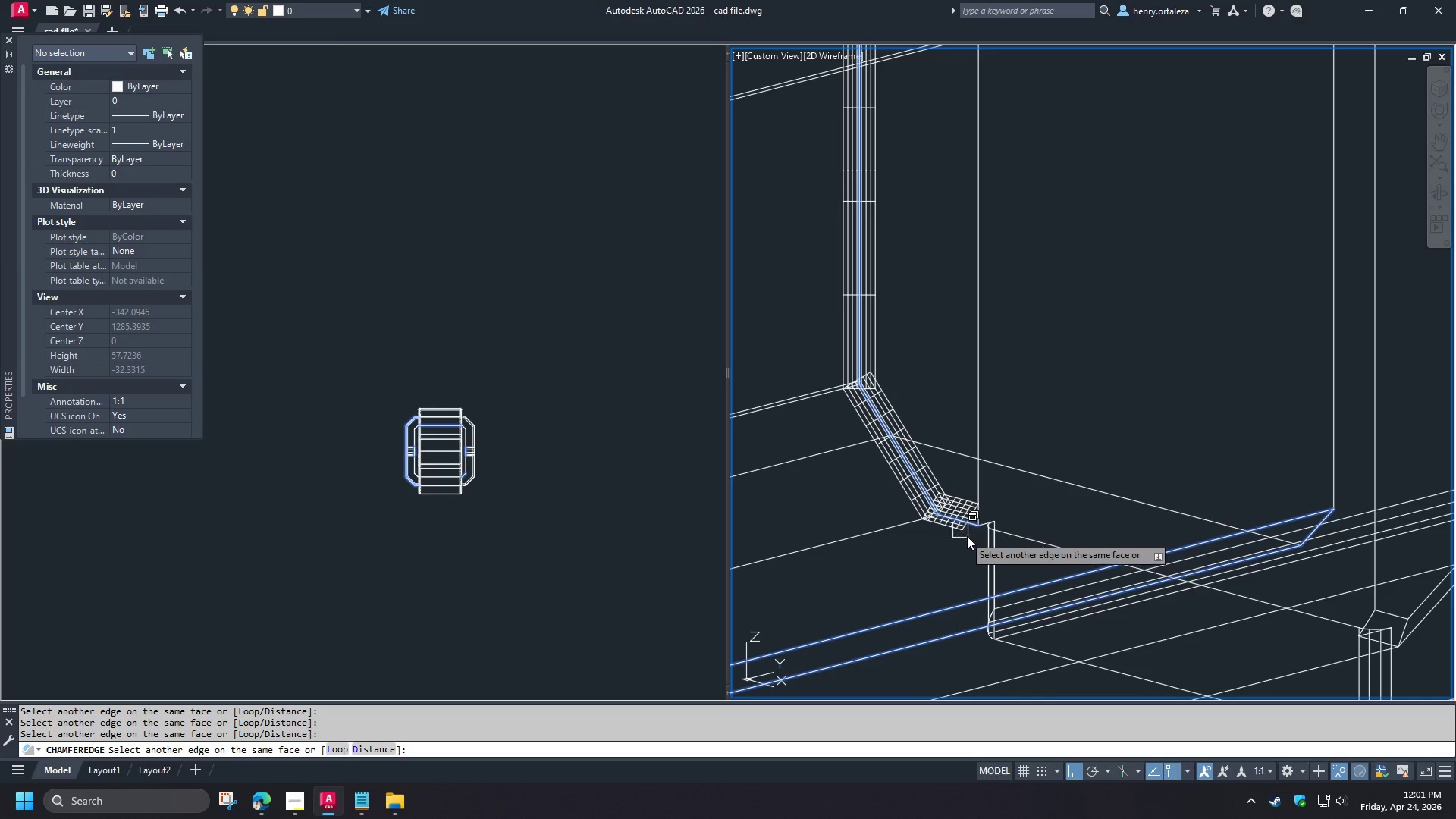 
key(Space)
 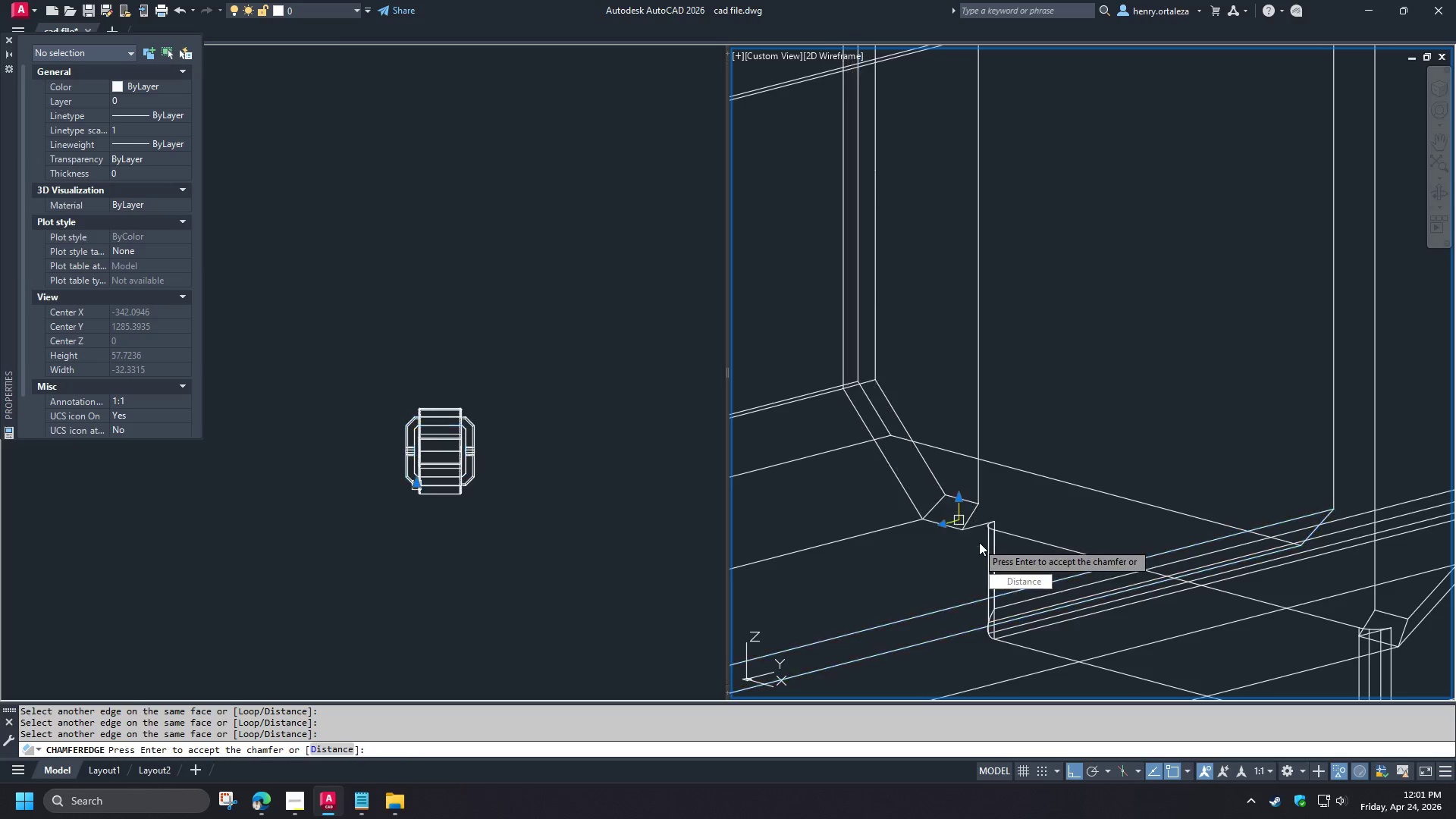 
key(Space)
 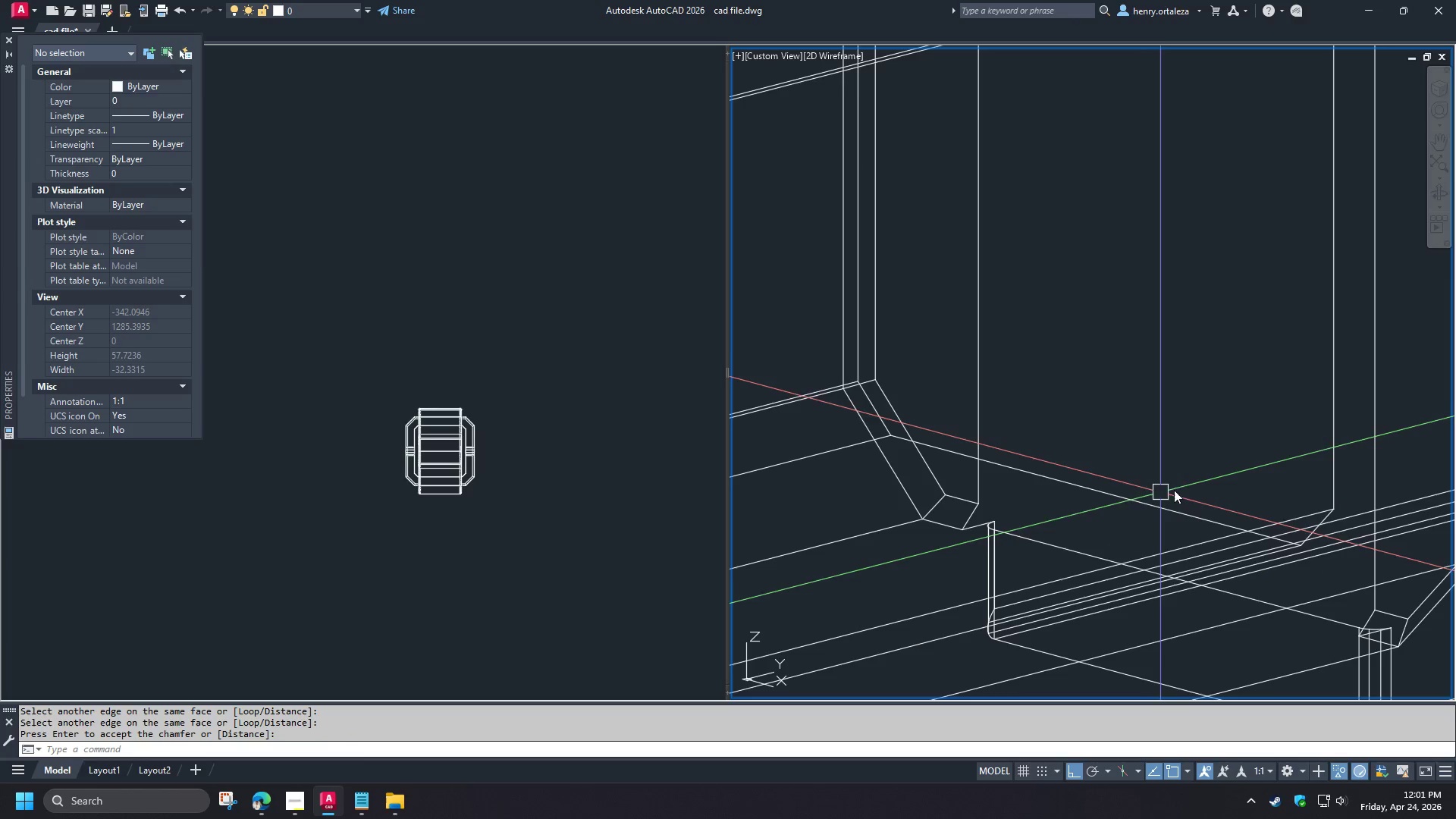 
scroll: coordinate [1363, 444], scroll_direction: down, amount: 5.0
 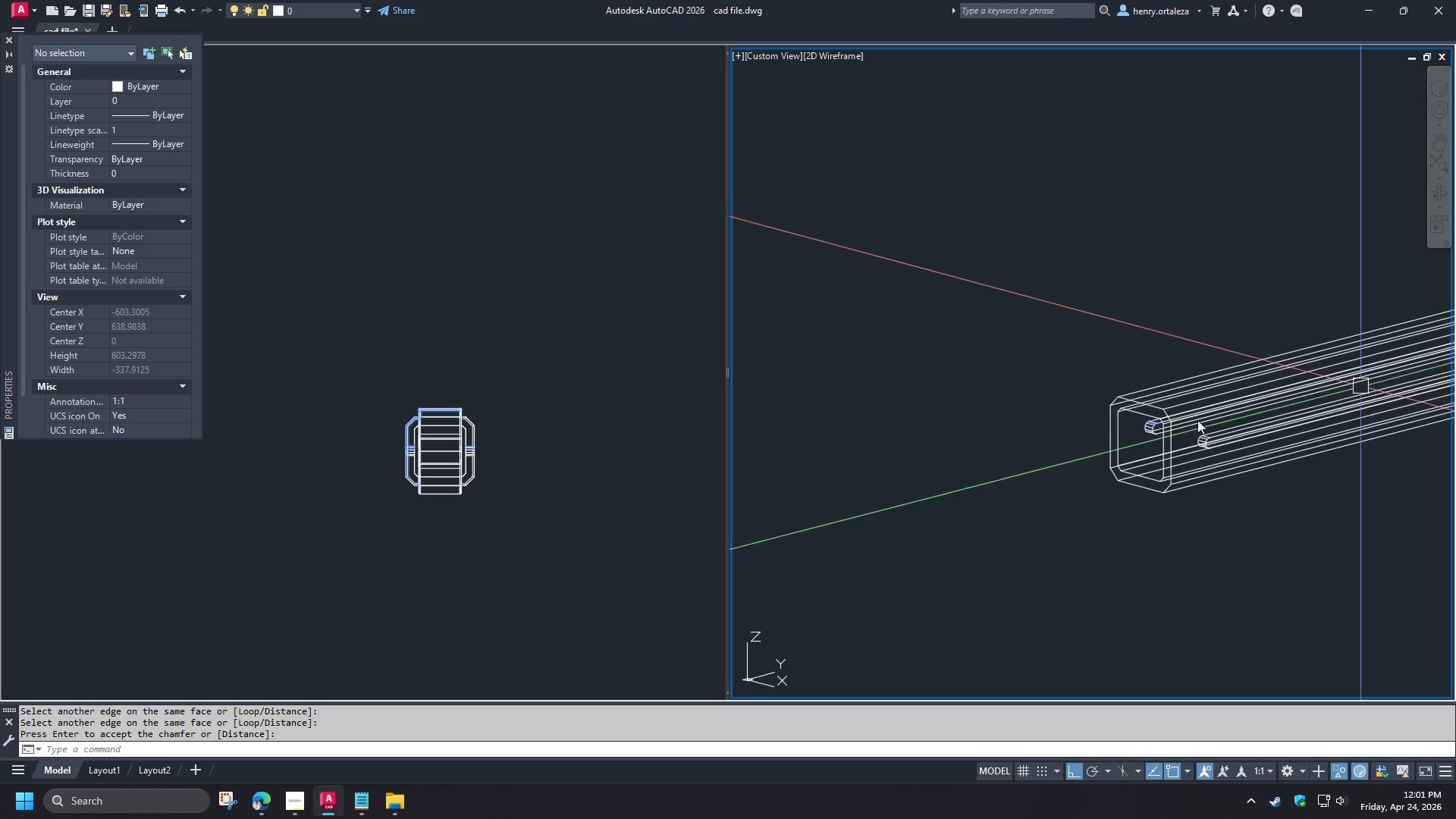 
key(Space)
 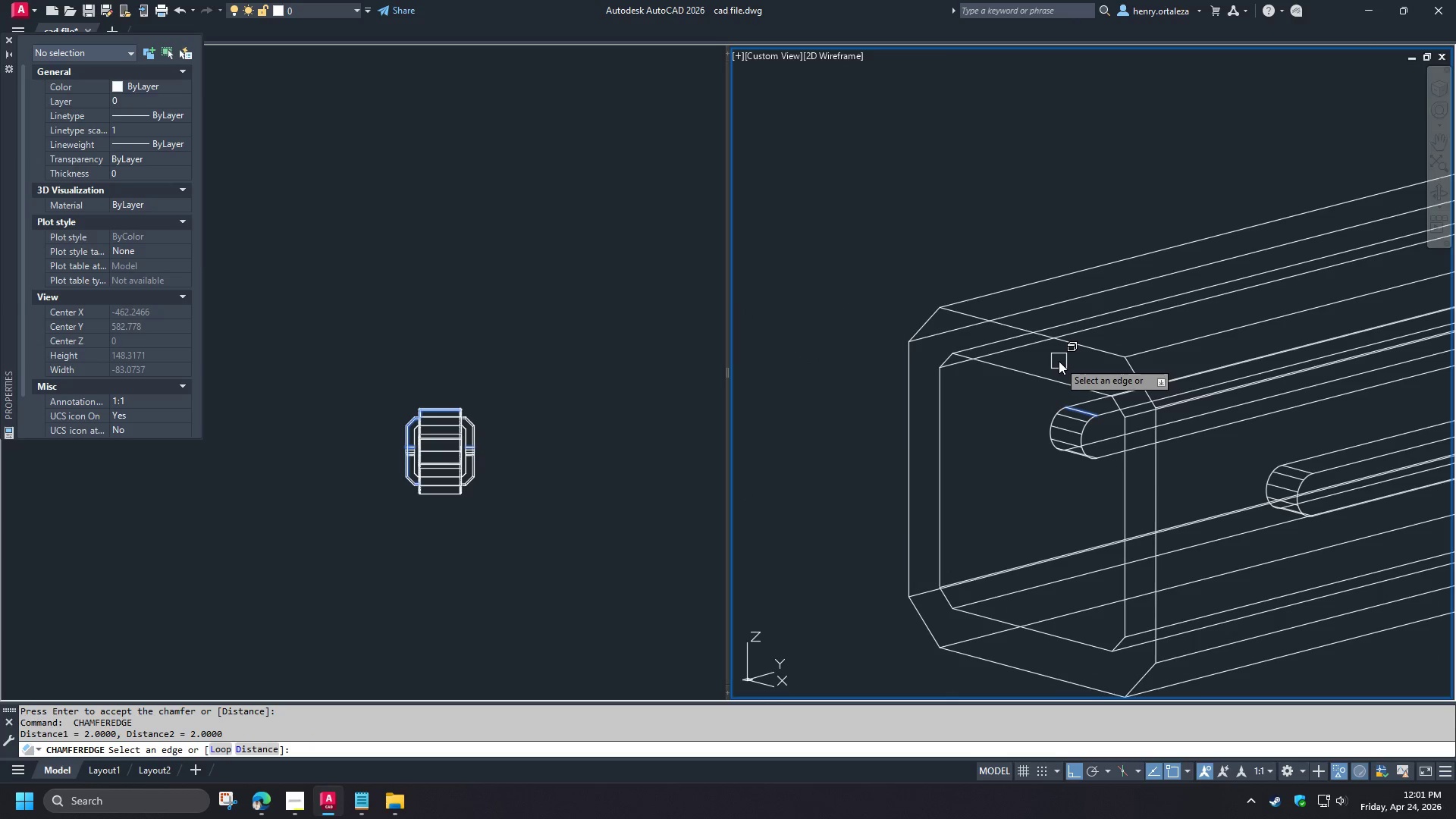 
scroll: coordinate [1138, 405], scroll_direction: up, amount: 3.0
 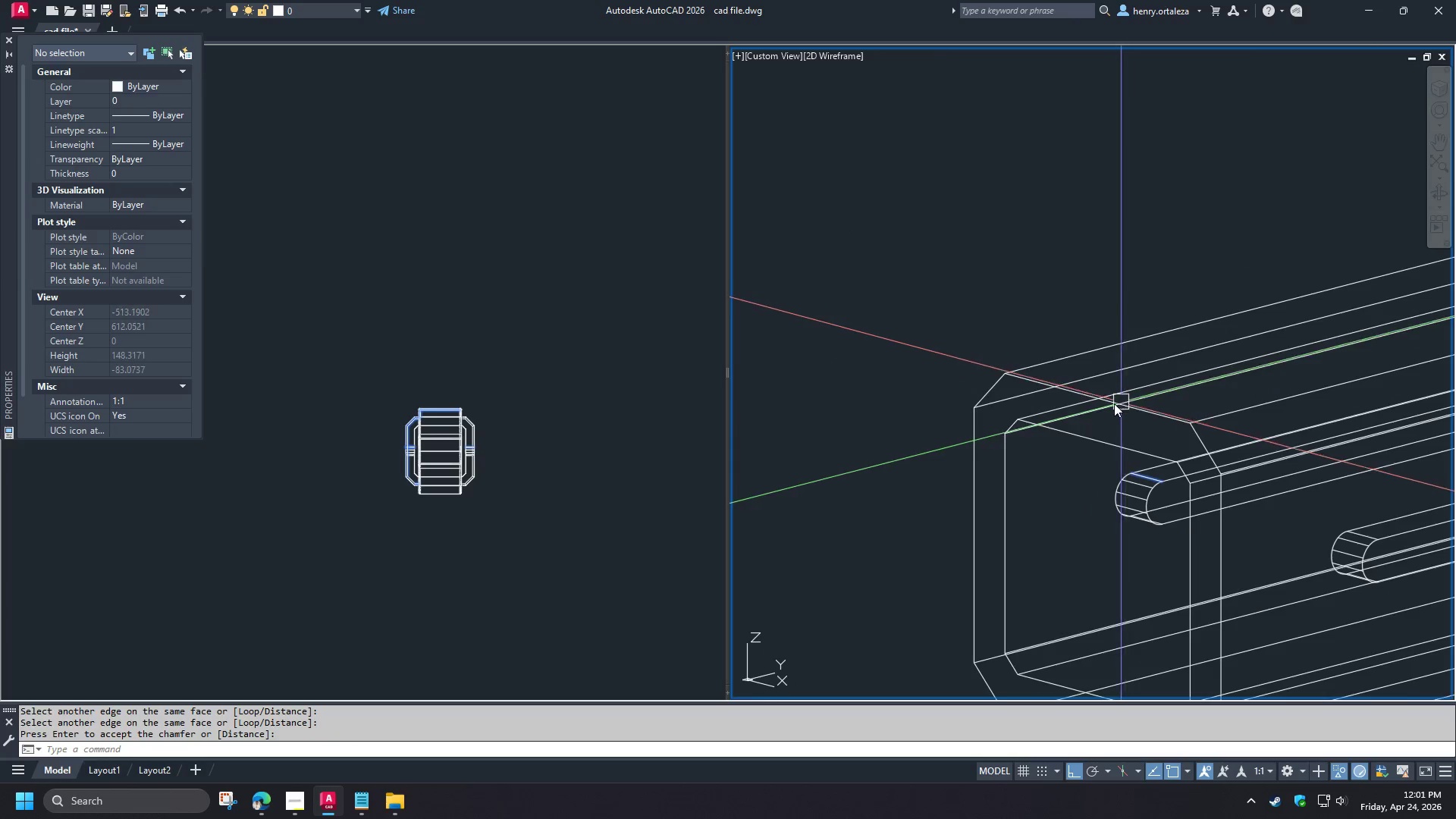 
key(L)
 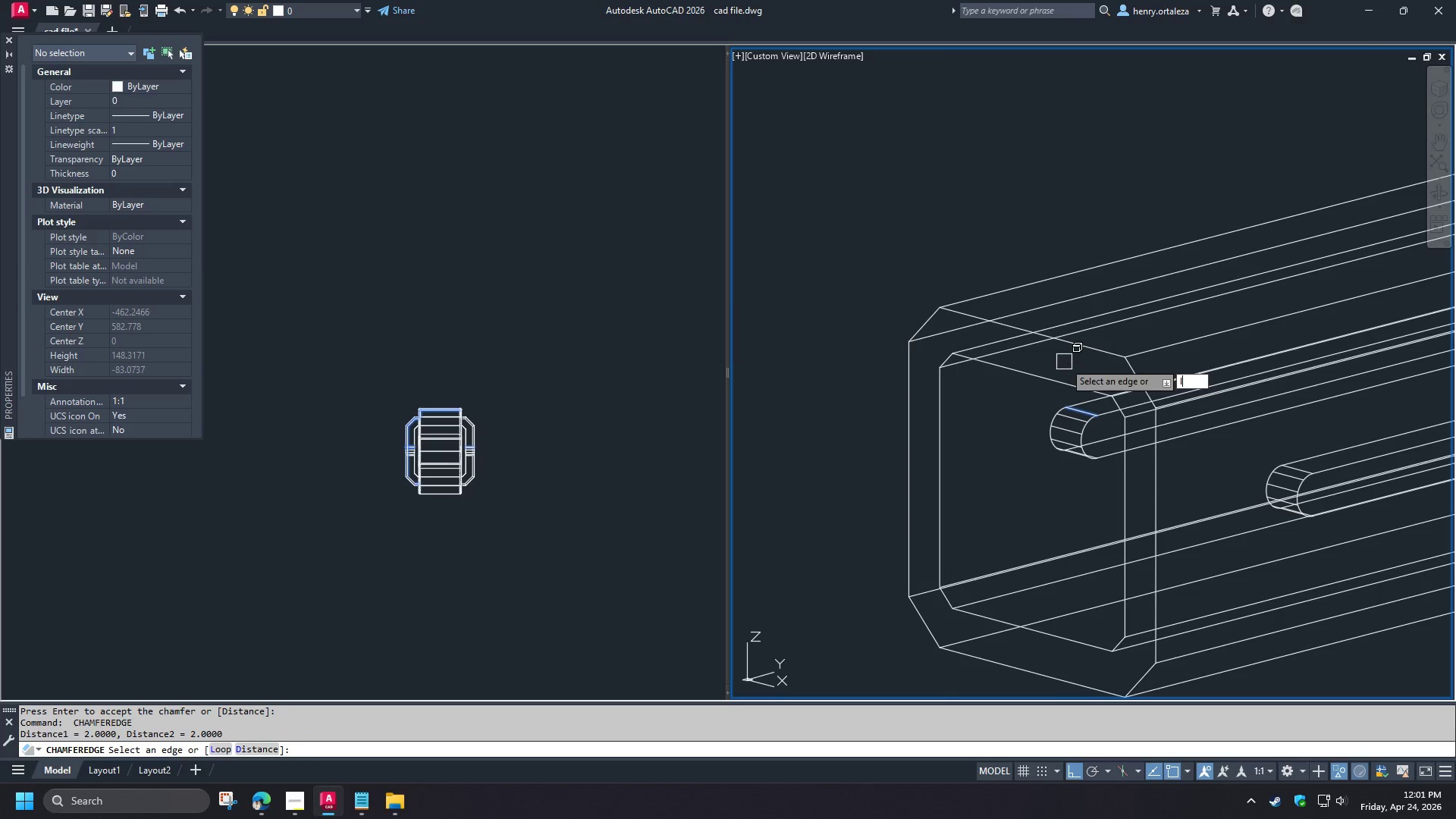 
key(Space)
 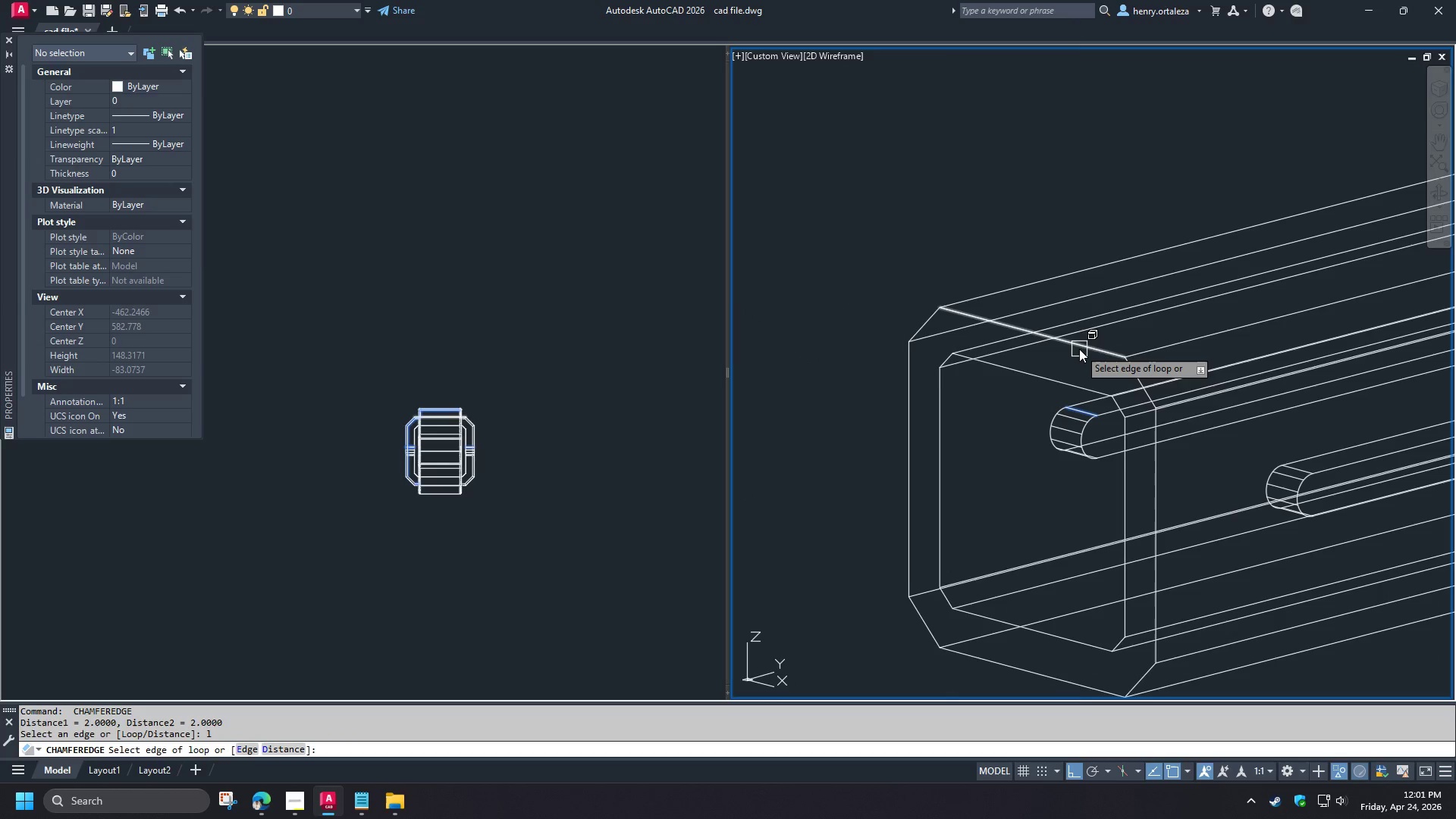 
left_click([1079, 349])
 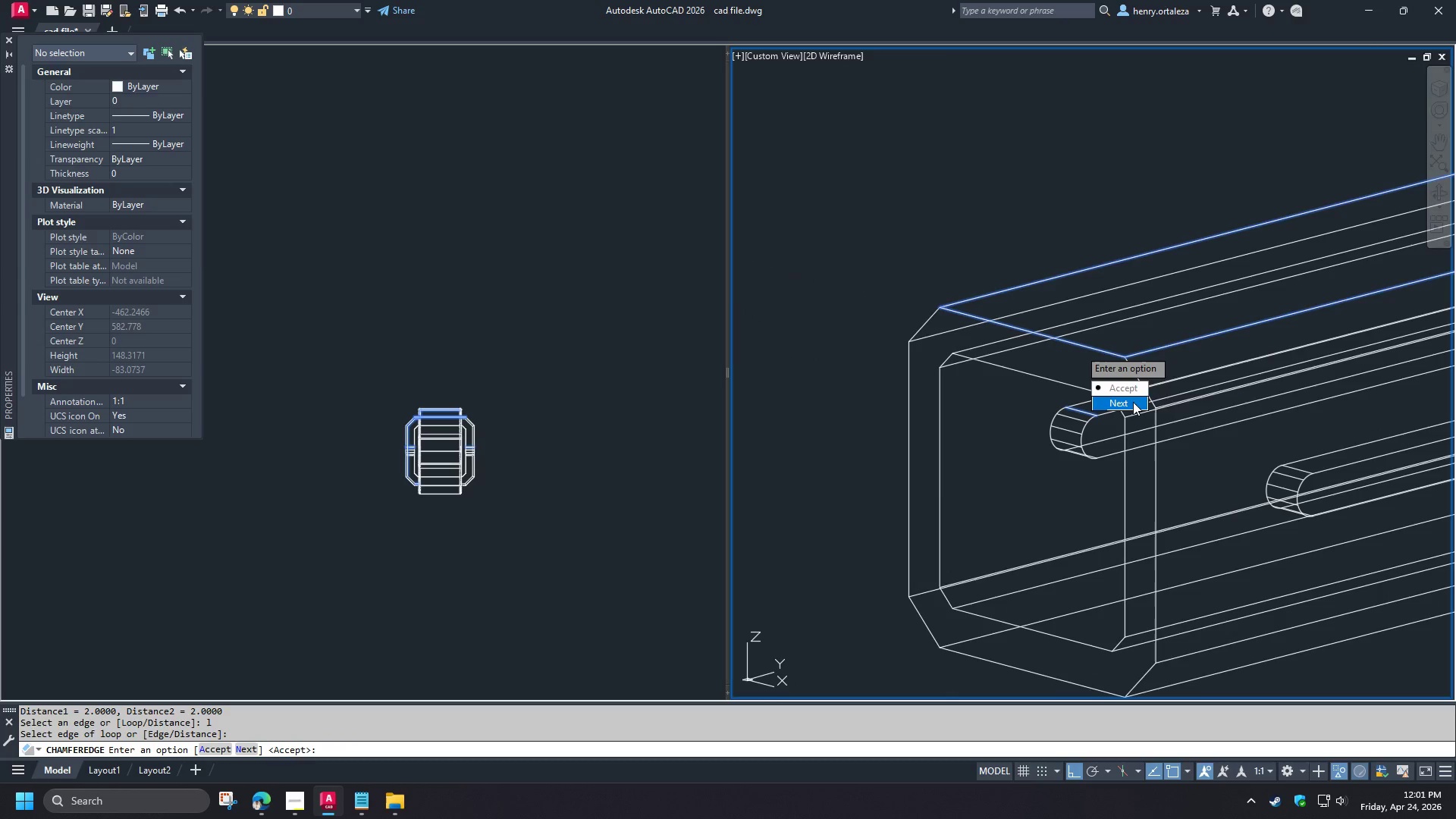 
left_click_drag(start_coordinate=[1131, 405], to_coordinate=[1079, 349])
 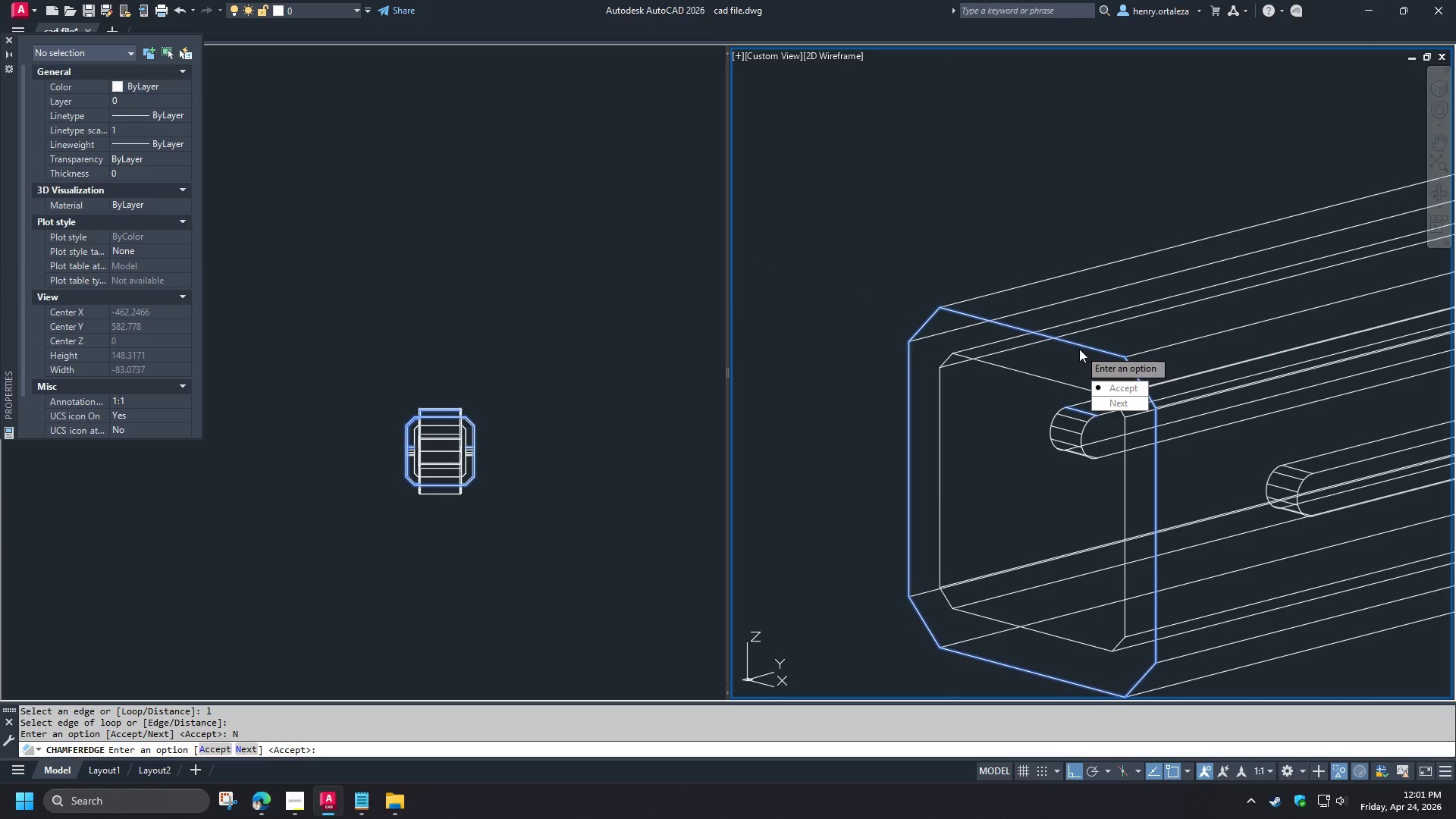 
key(Space)
 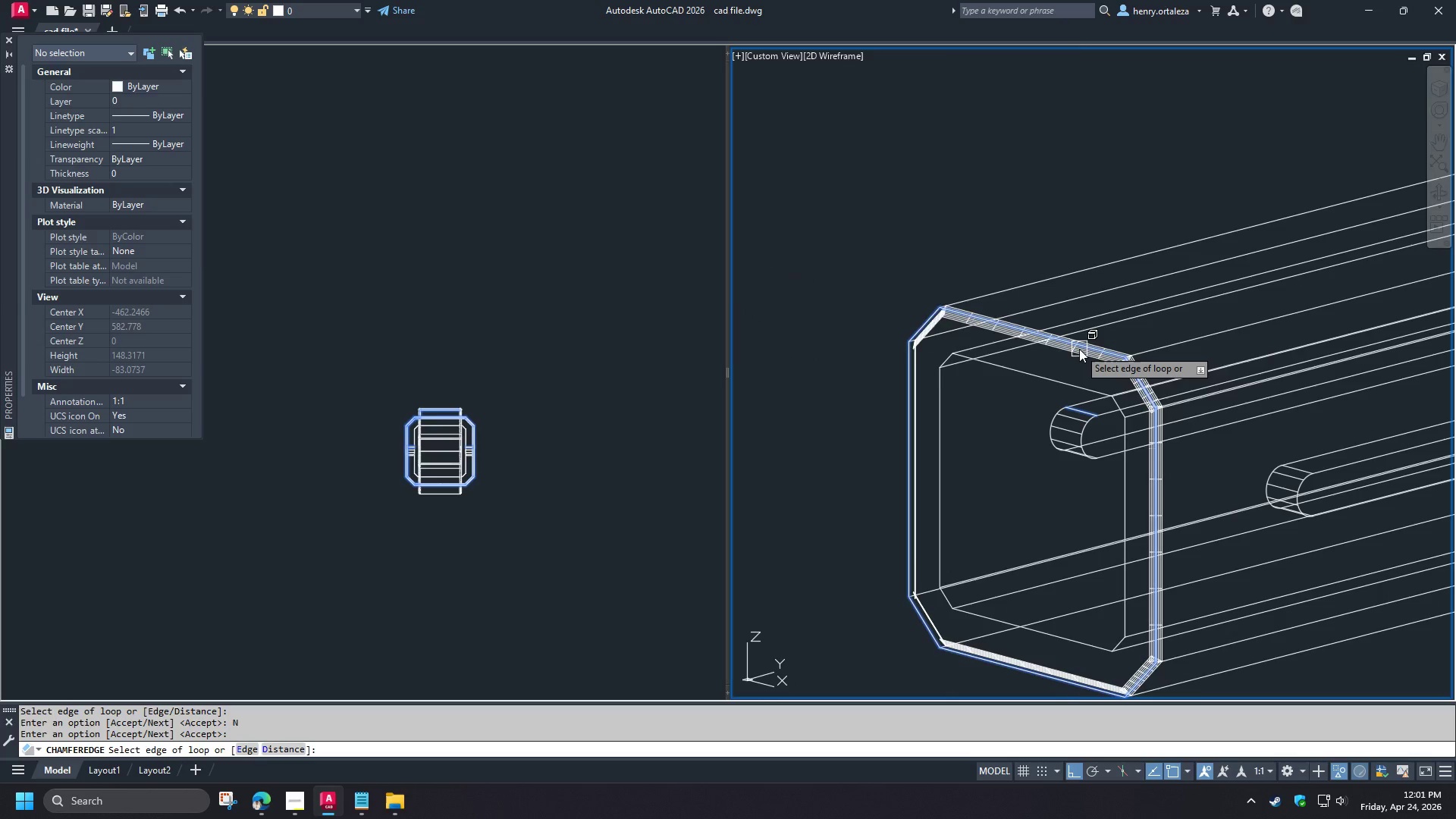 
key(Space)
 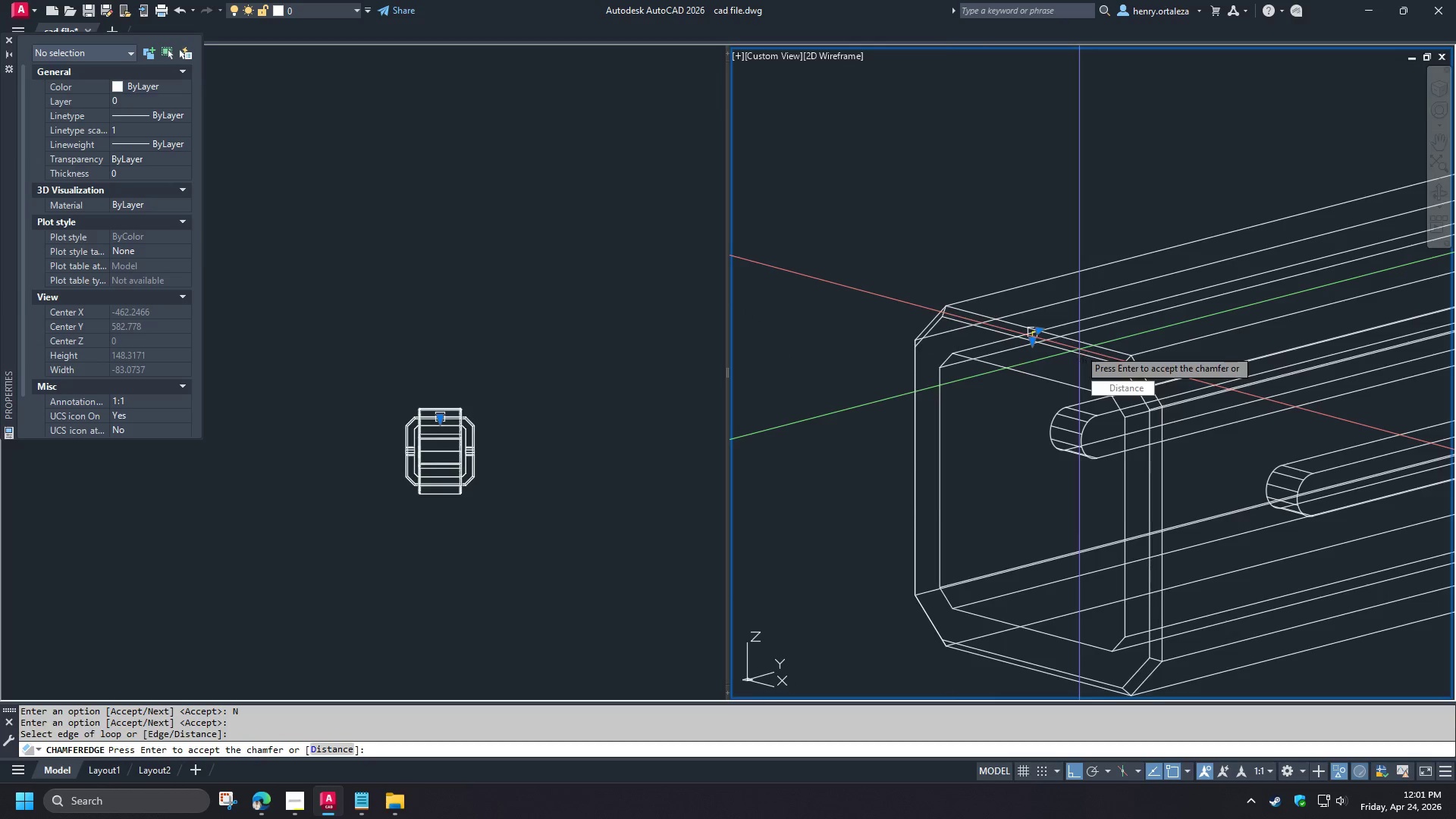 
key(Space)
 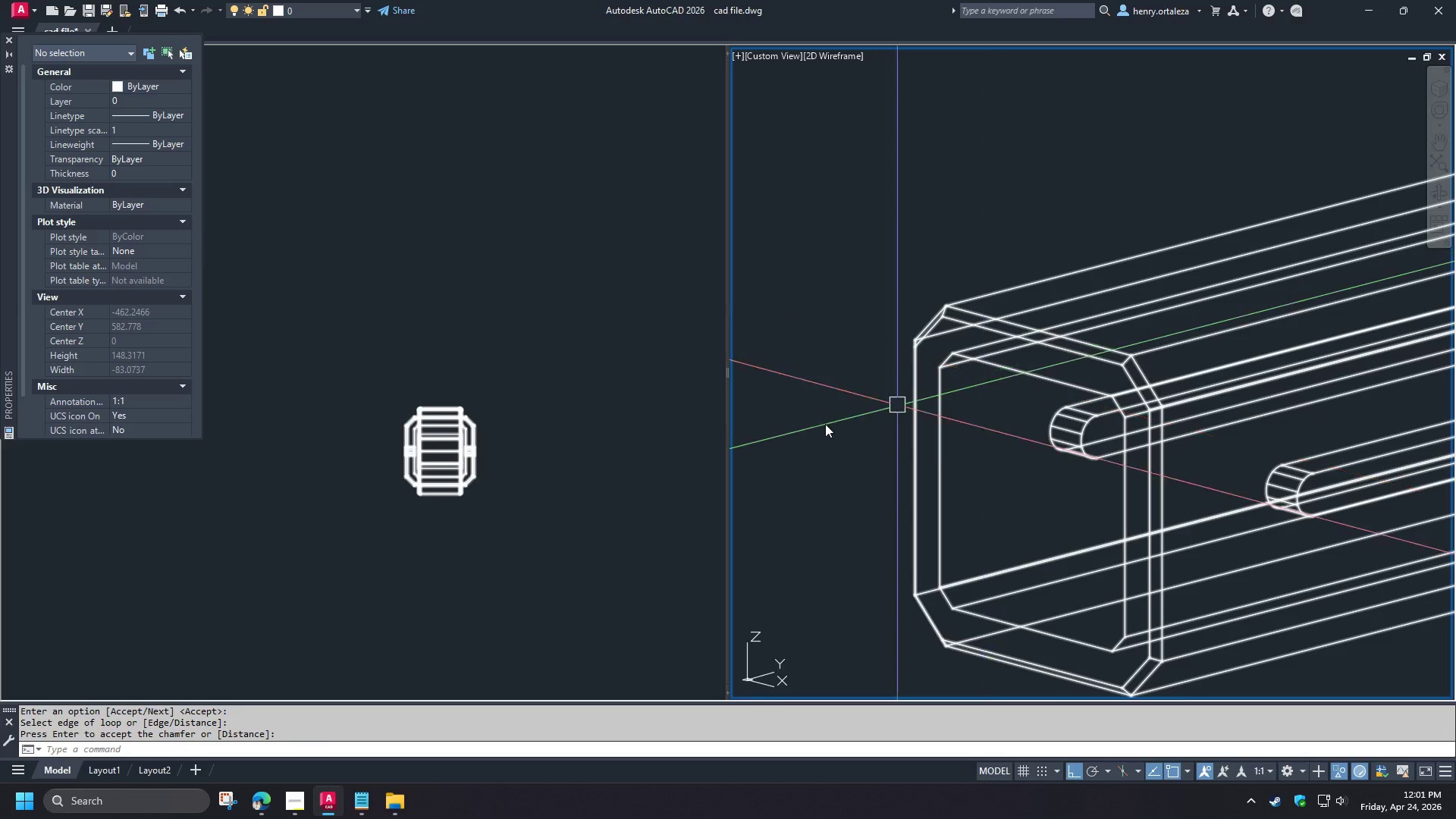 
scroll: coordinate [770, 435], scroll_direction: down, amount: 4.0
 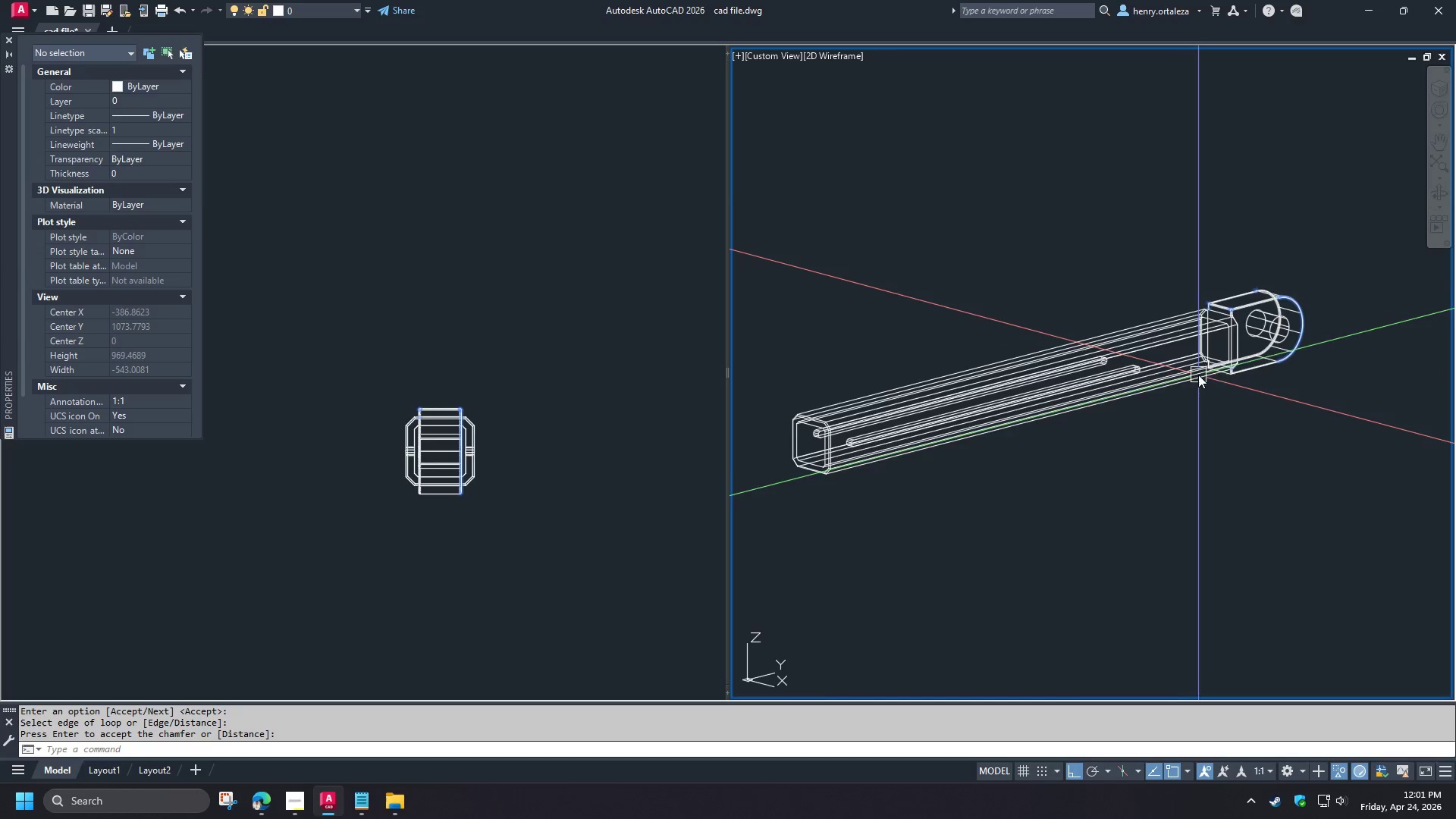 
hold_key(key=ShiftLeft, duration=0.69)
 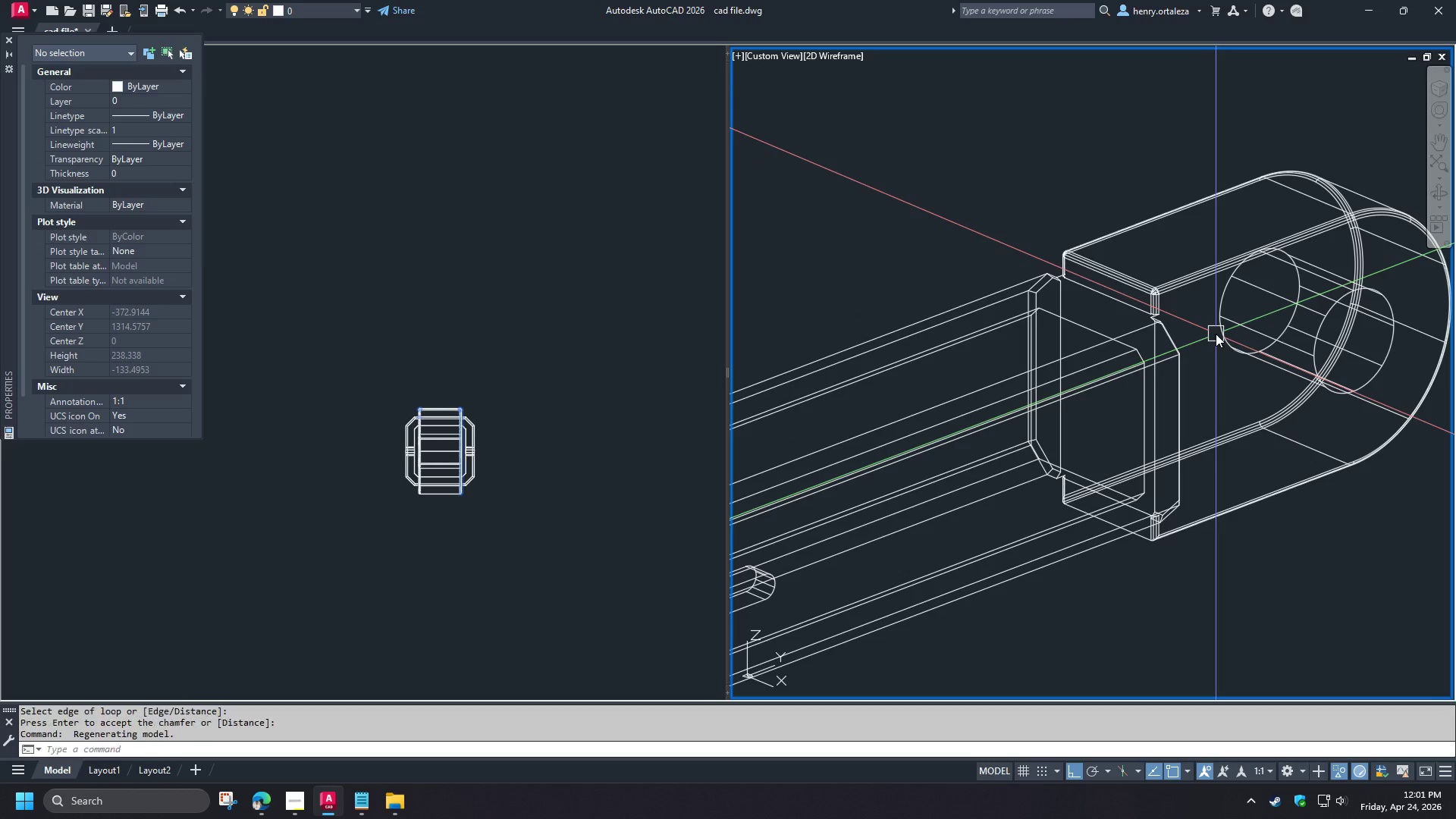 
scroll: coordinate [1250, 328], scroll_direction: up, amount: 3.0
 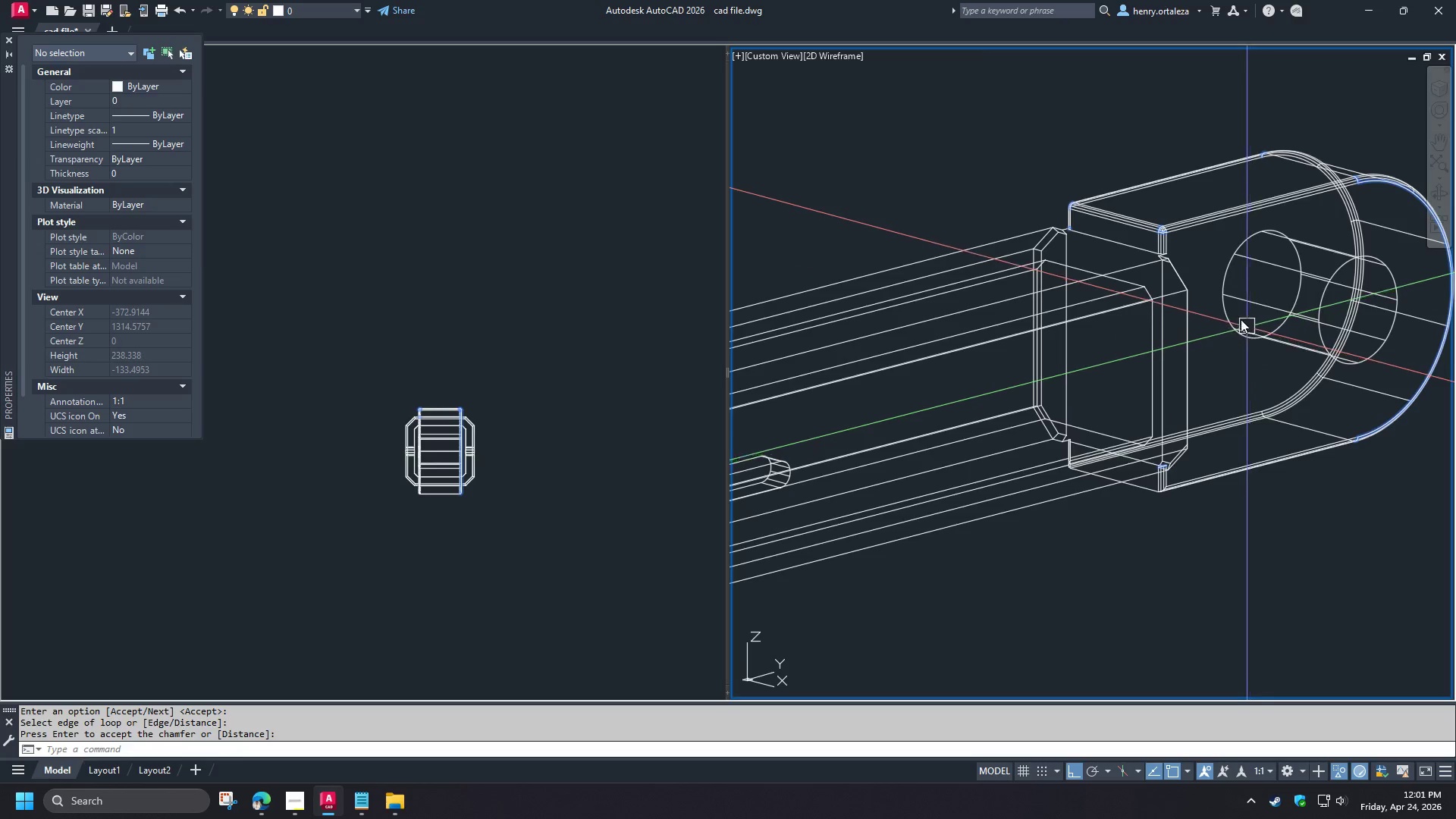 
type(fil)
 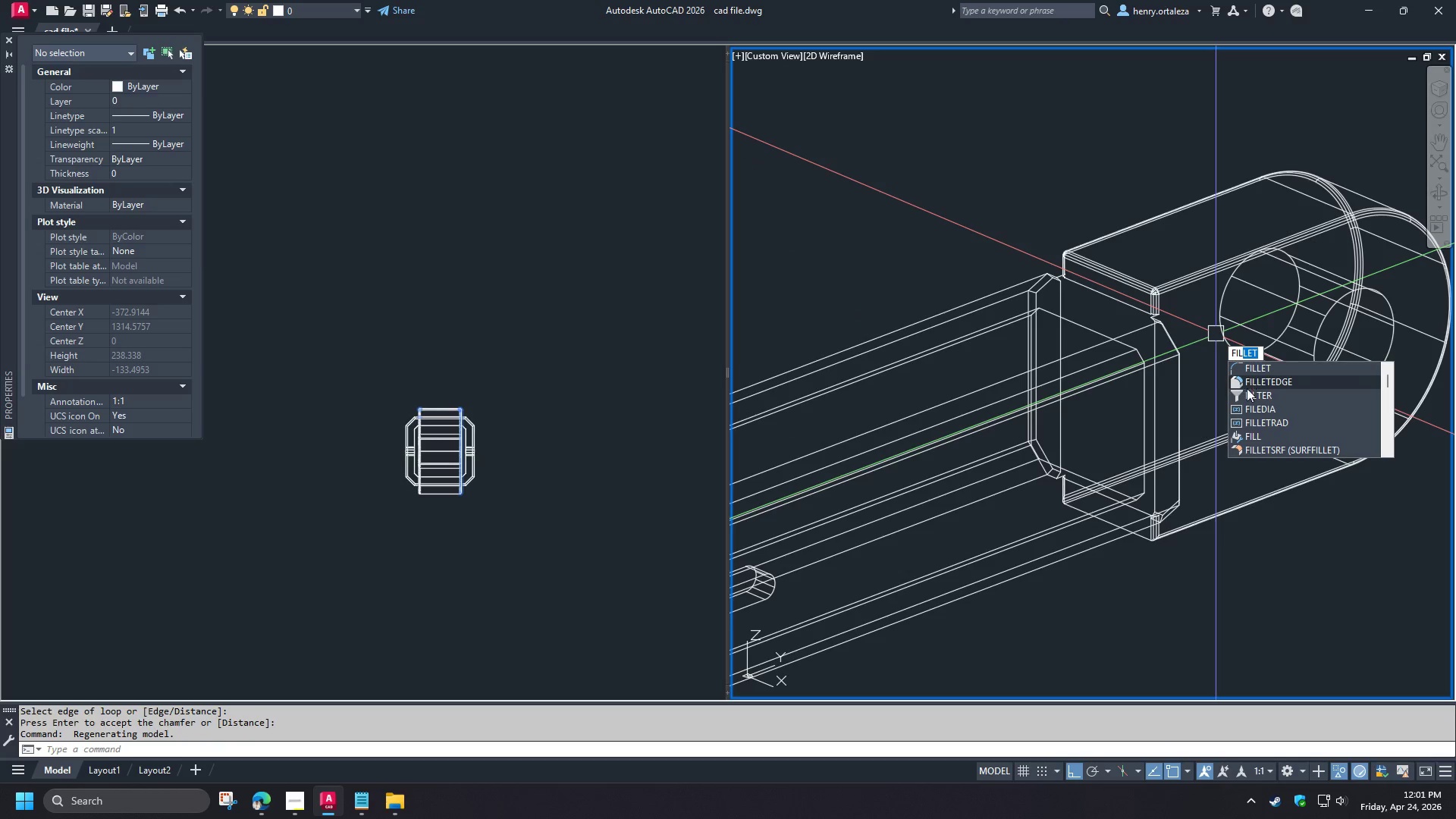 
left_click([1250, 385])
 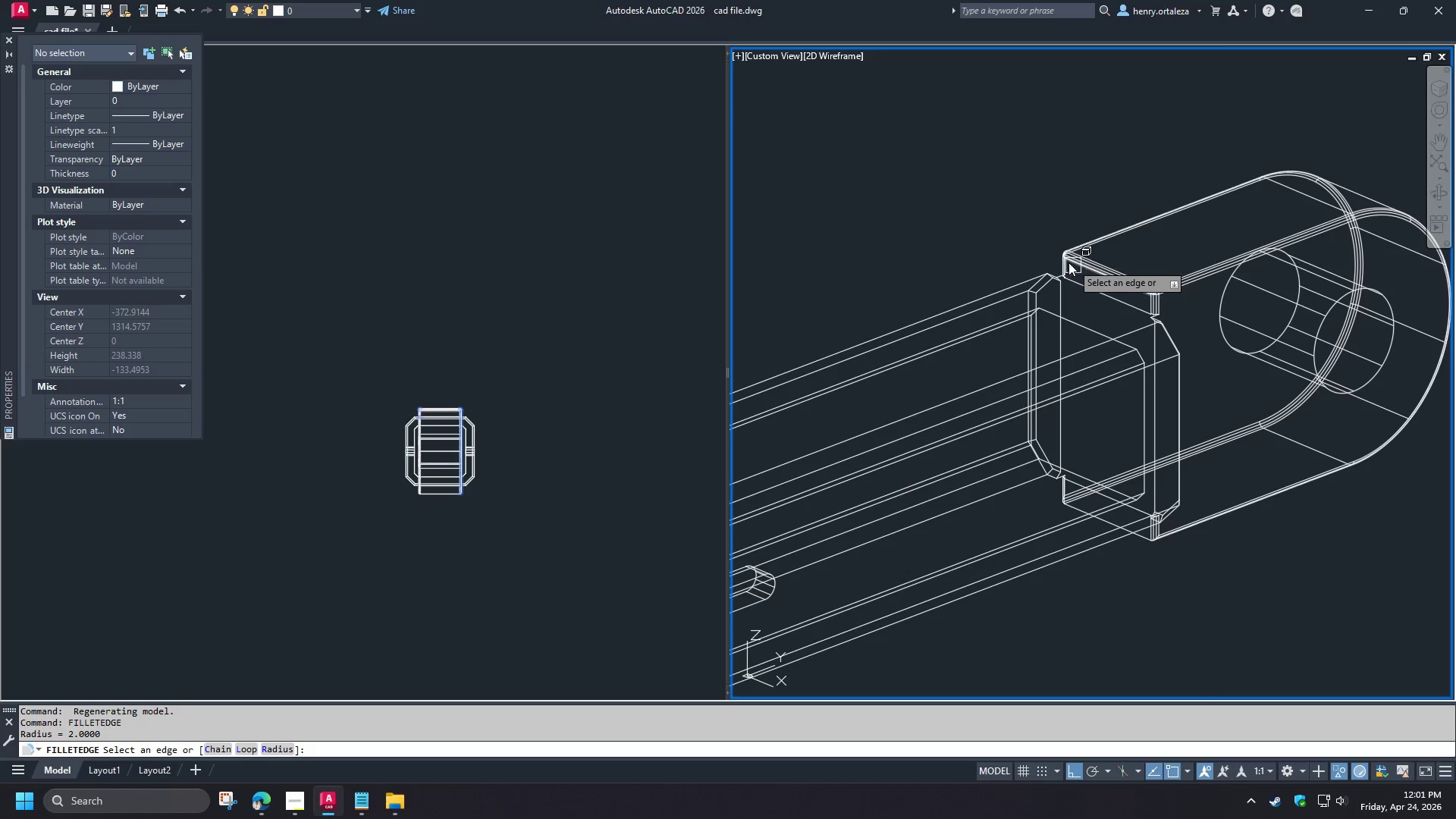 
scroll: coordinate [1005, 278], scroll_direction: up, amount: 4.0
 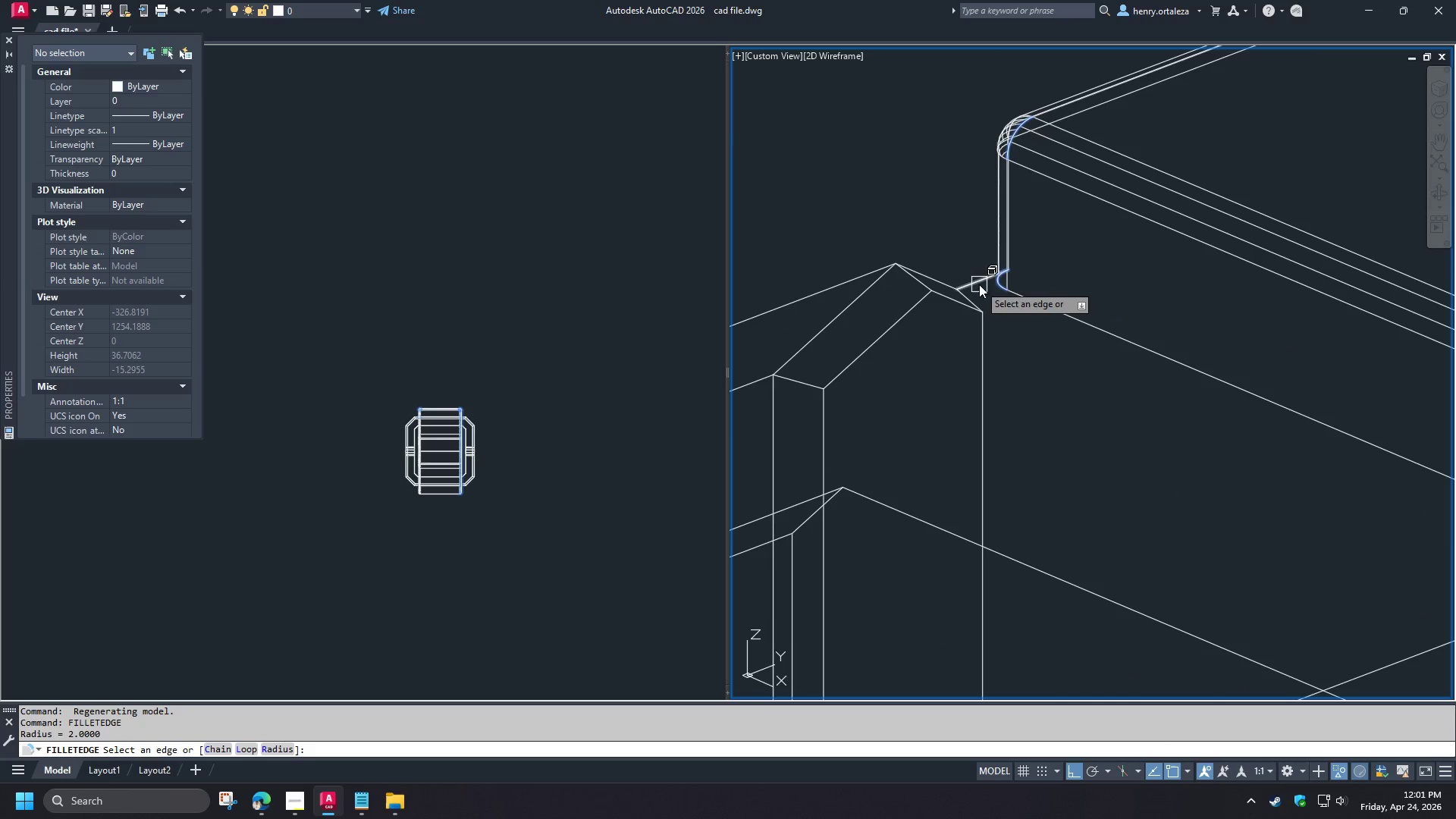 
hold_key(key=ShiftLeft, duration=0.84)
 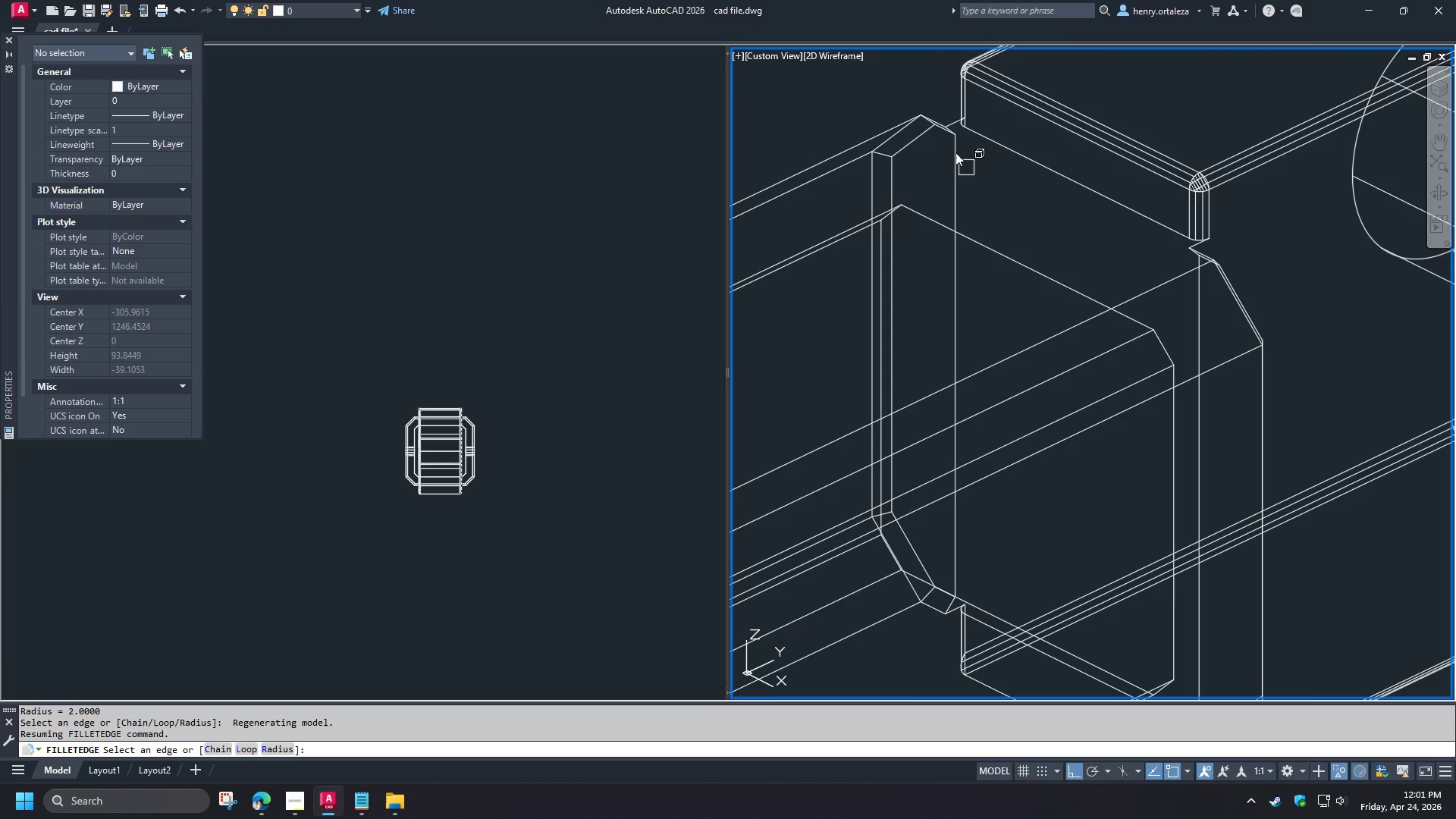 
scroll: coordinate [992, 278], scroll_direction: down, amount: 2.0
 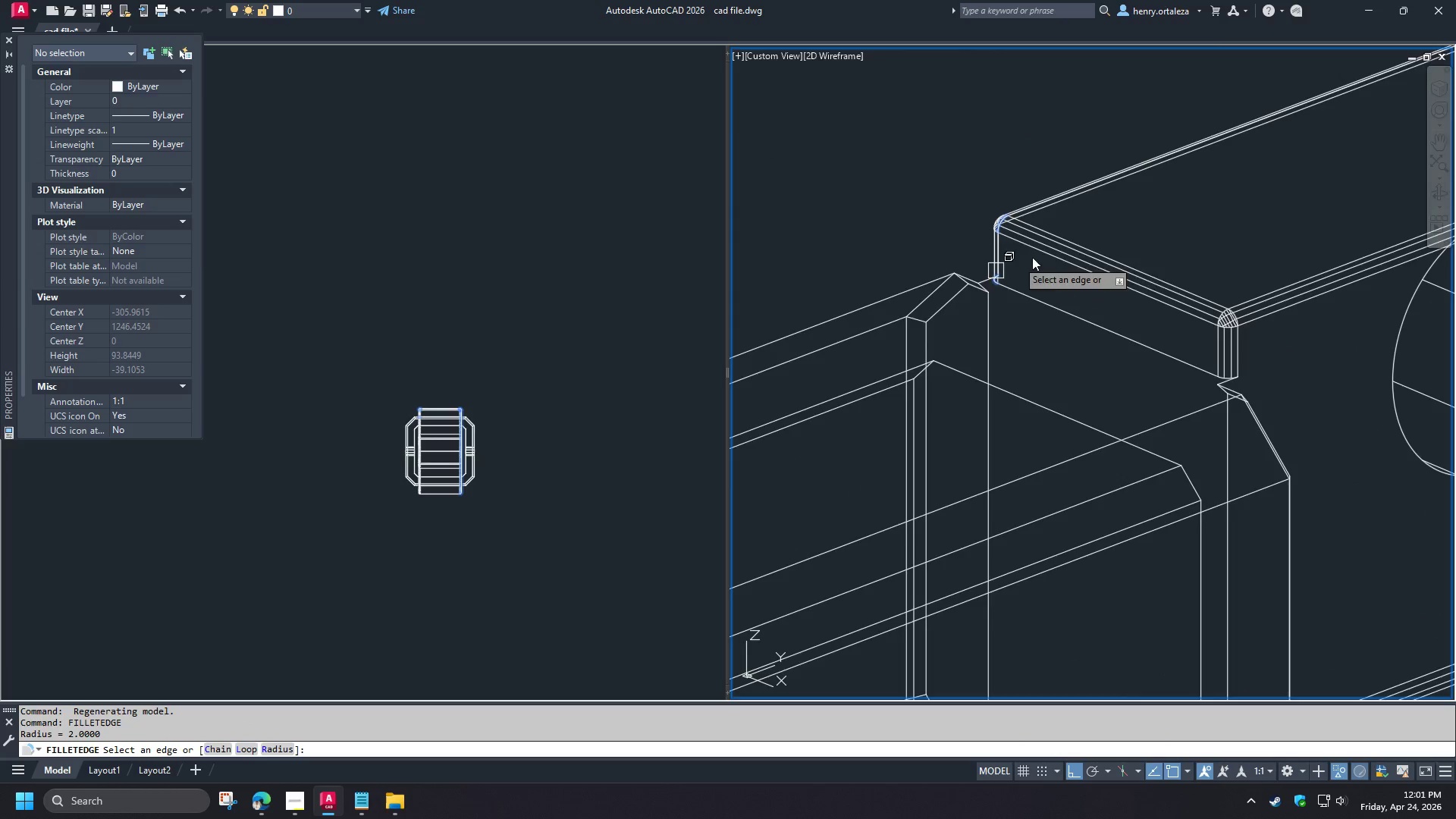 
scroll: coordinate [944, 129], scroll_direction: up, amount: 2.0
 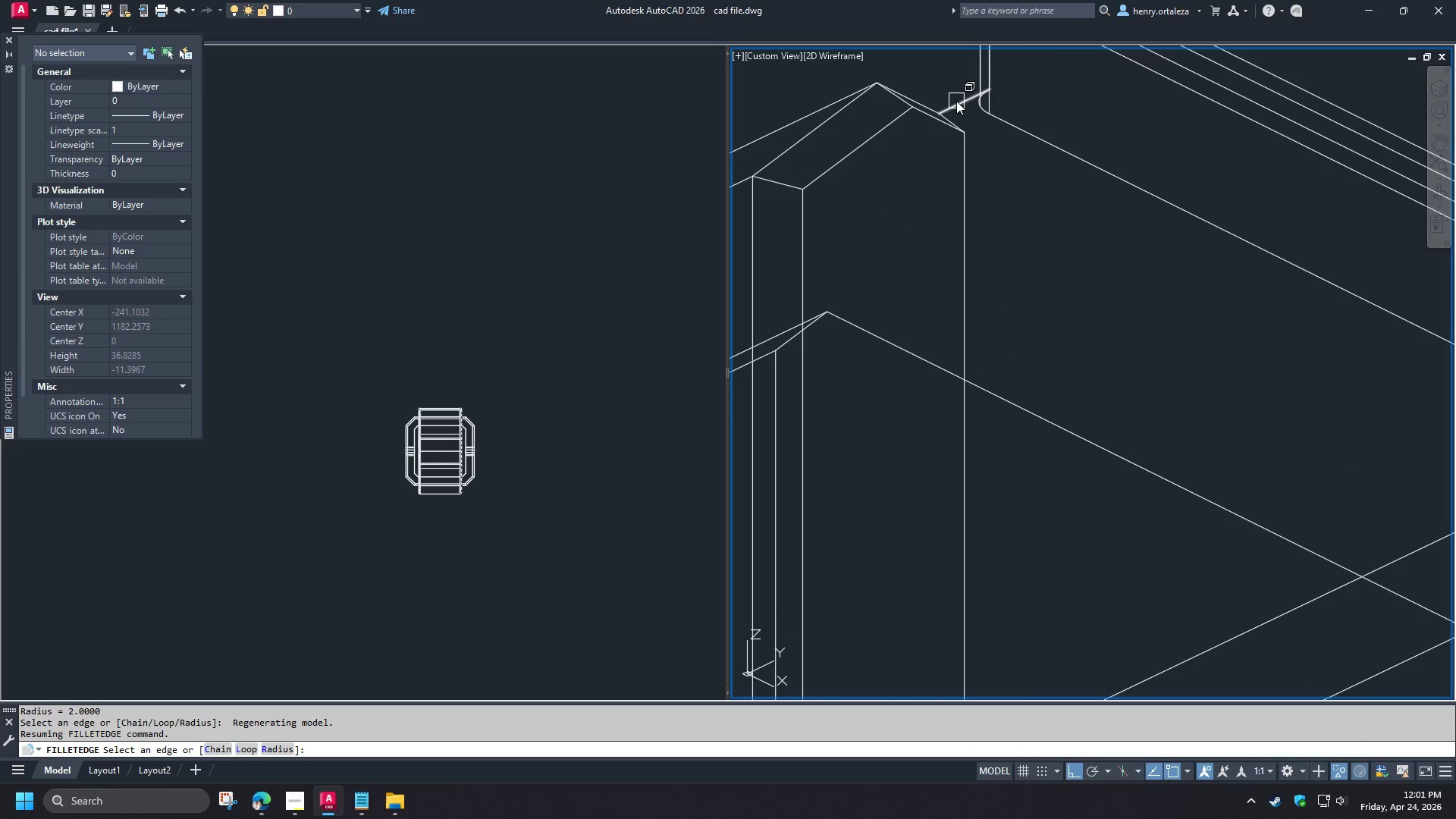 
left_click([956, 101])
 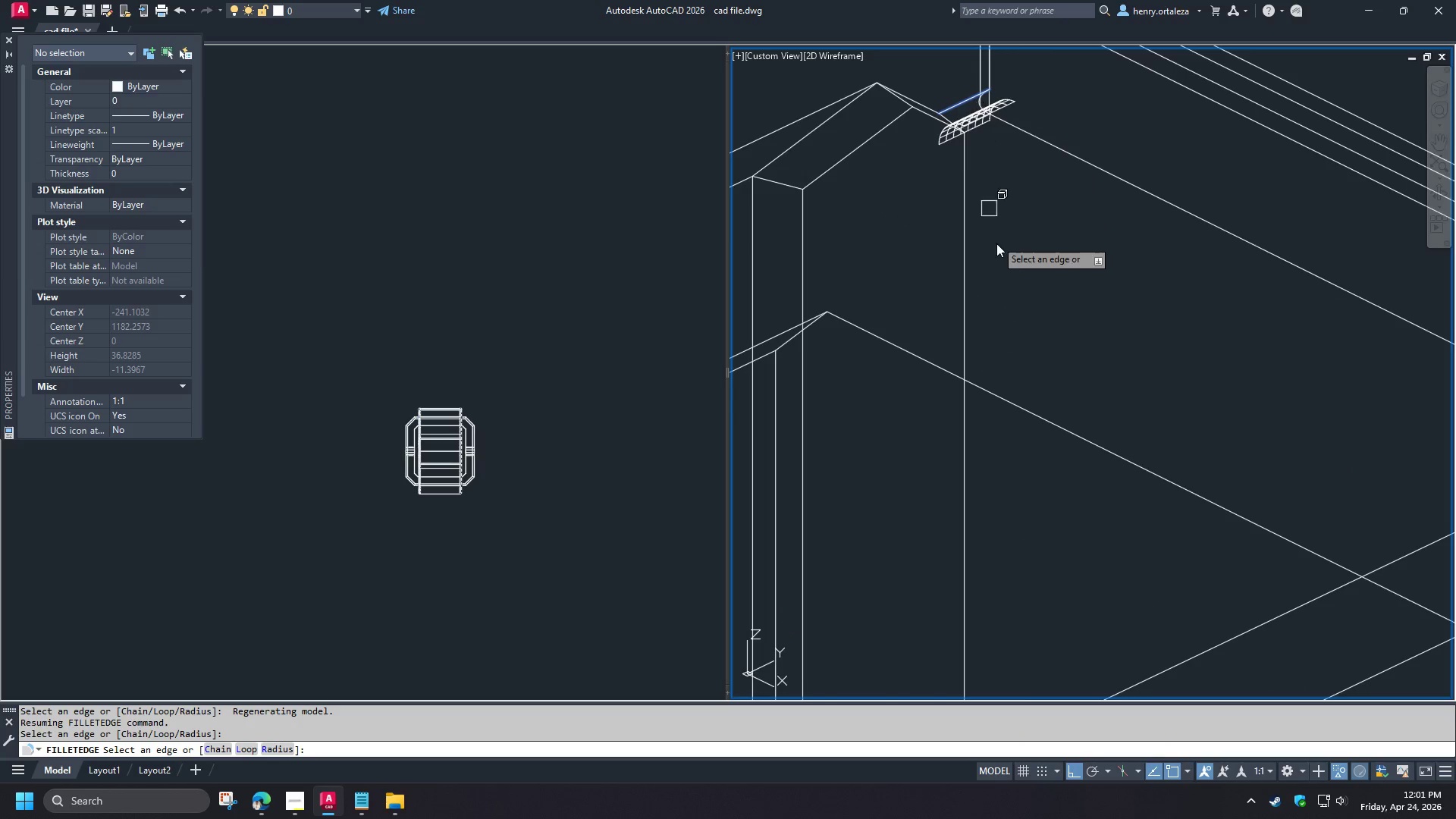 
scroll: coordinate [997, 246], scroll_direction: down, amount: 1.0
 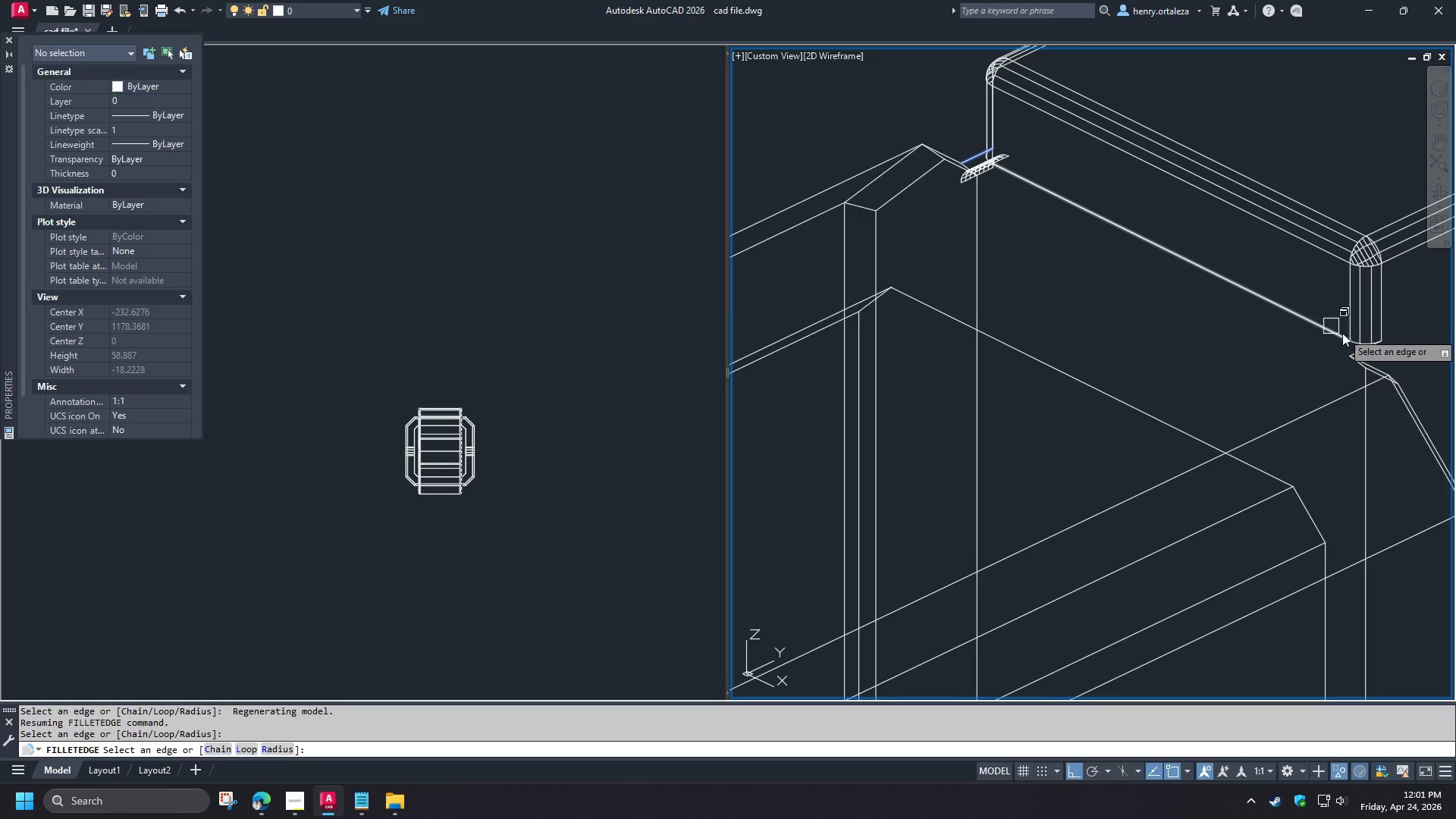 
scroll: coordinate [1373, 356], scroll_direction: up, amount: 3.0
 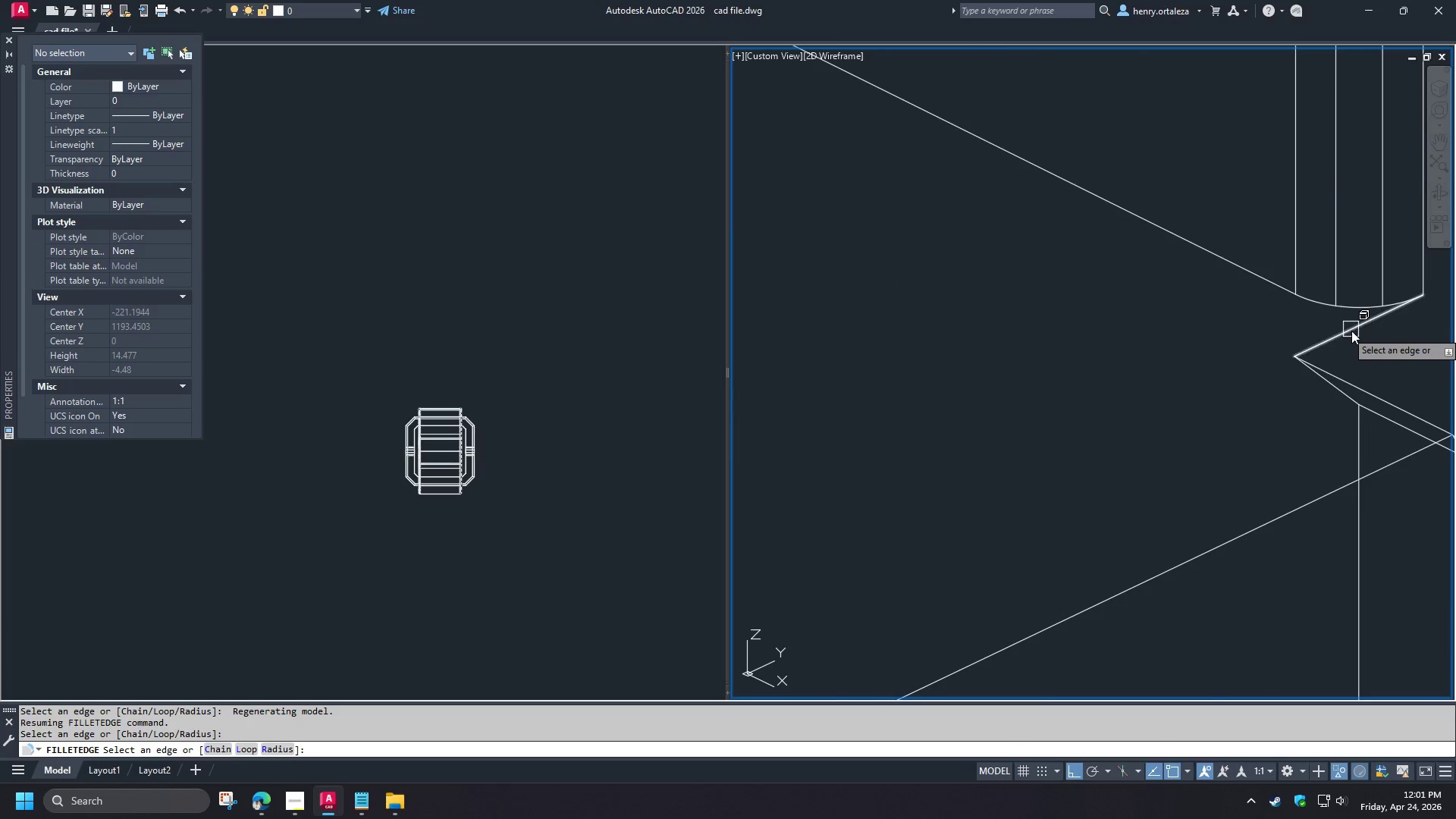 
left_click([1351, 331])
 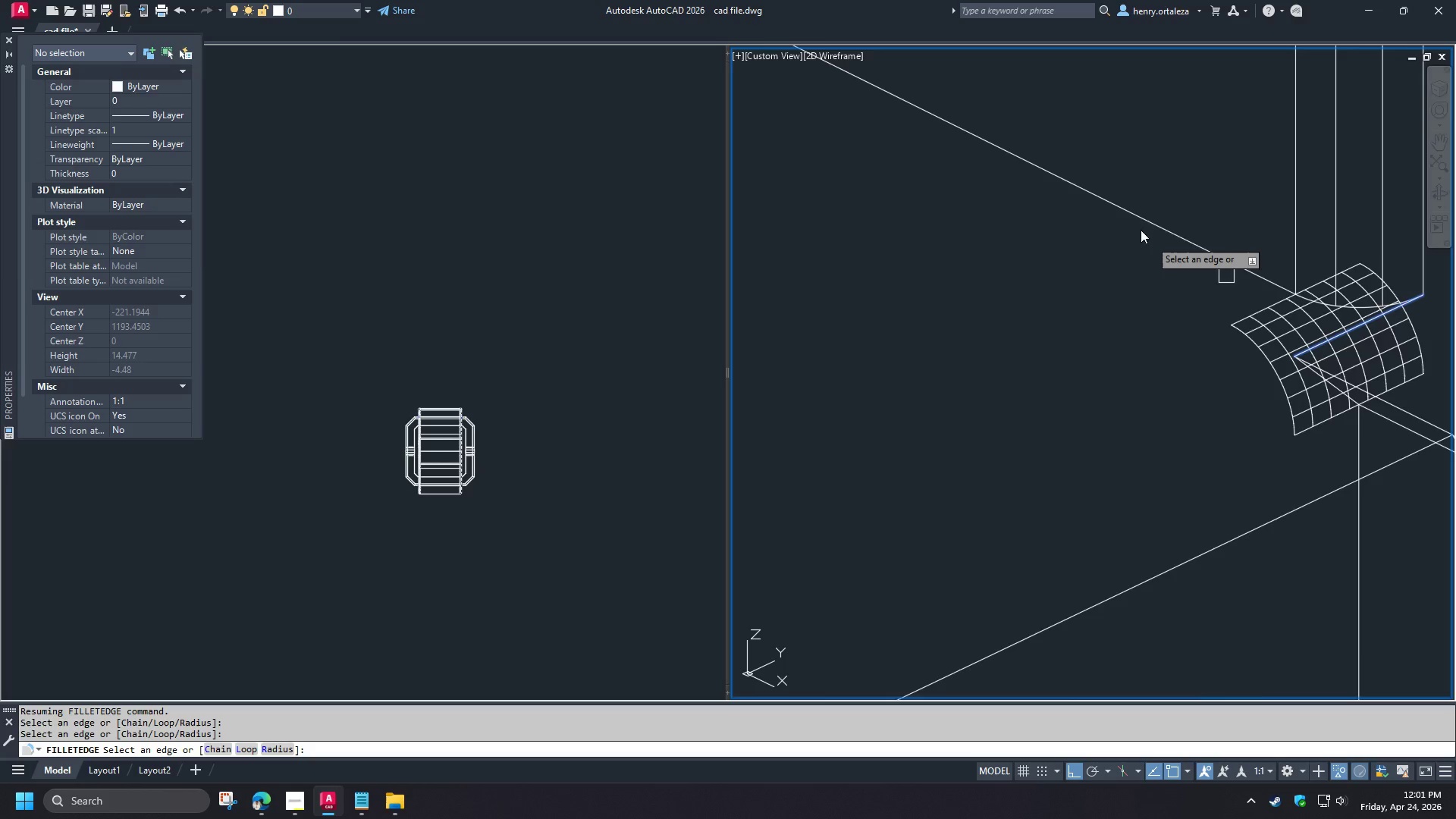 
scroll: coordinate [1141, 193], scroll_direction: down, amount: 6.0
 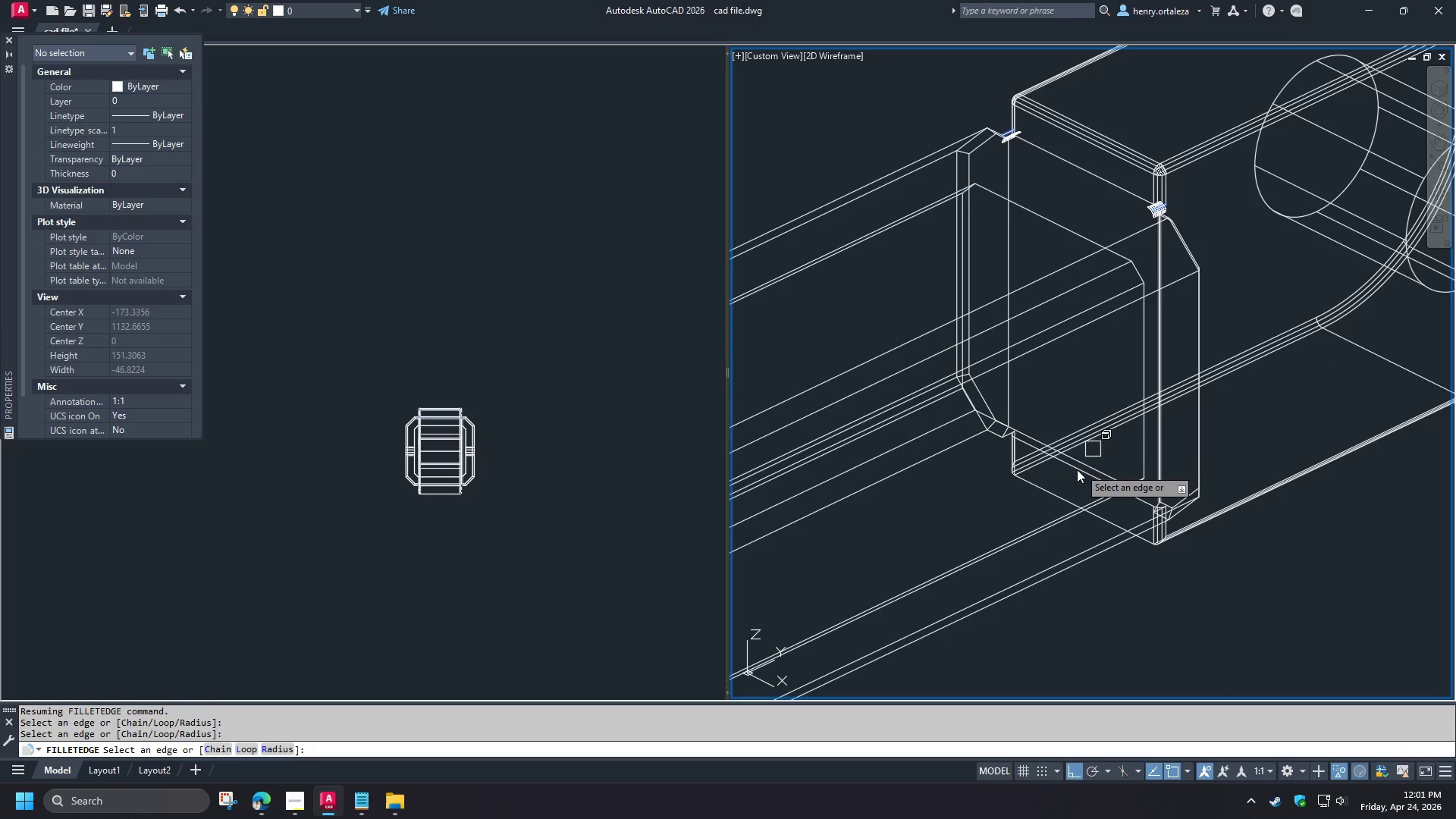 
scroll: coordinate [1016, 434], scroll_direction: up, amount: 4.0
 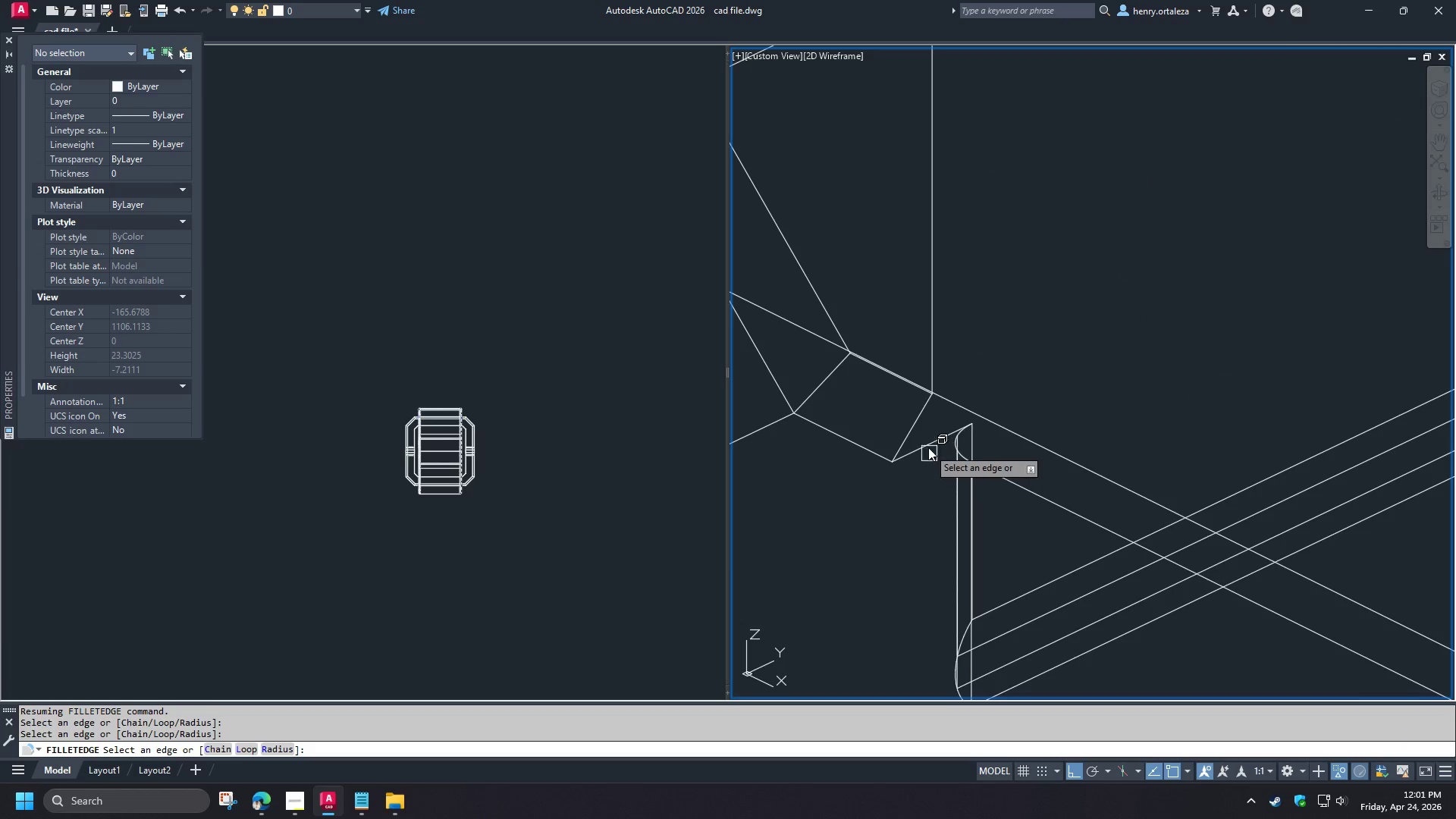 
left_click([928, 447])
 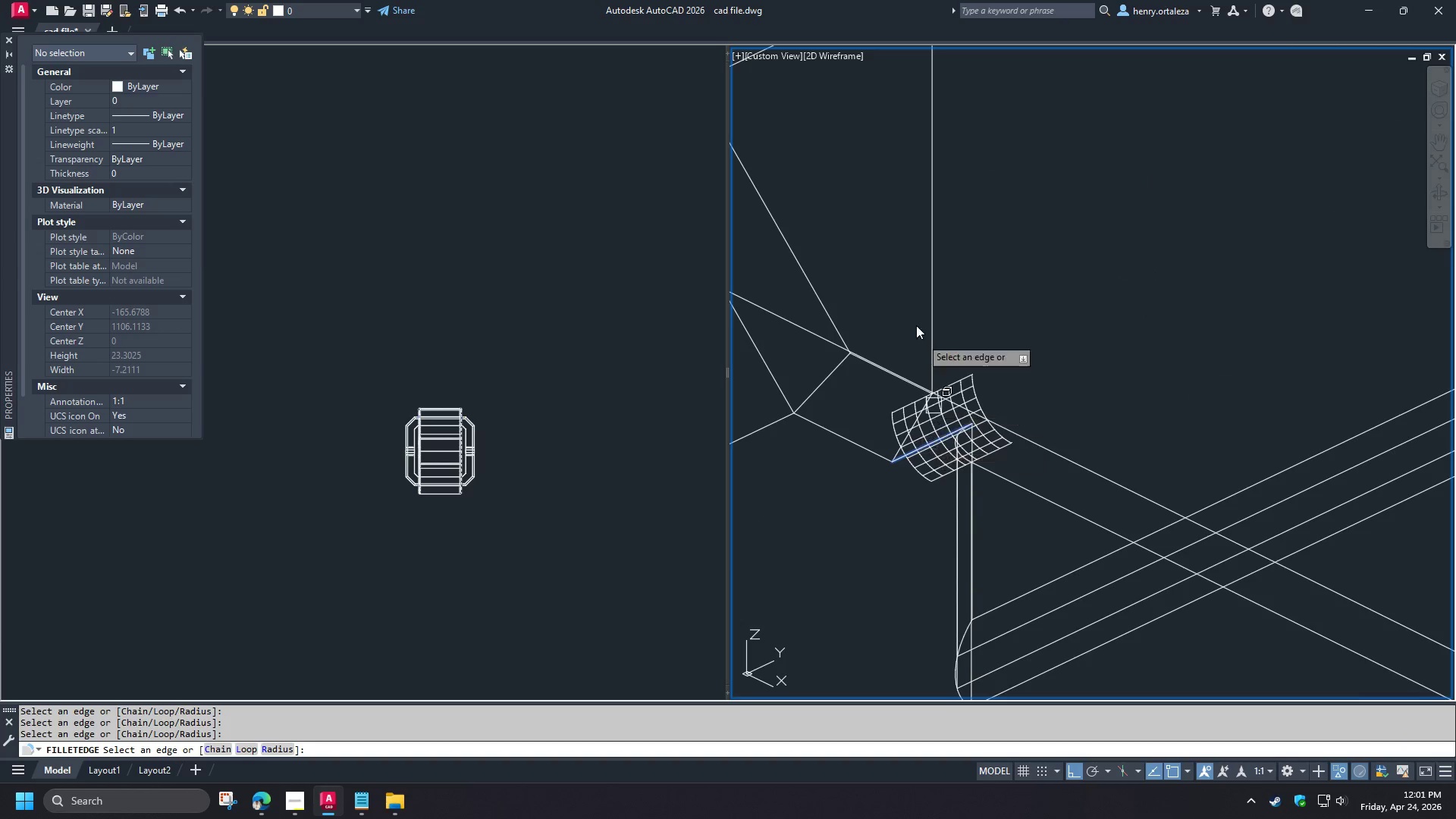 
scroll: coordinate [912, 280], scroll_direction: down, amount: 3.0
 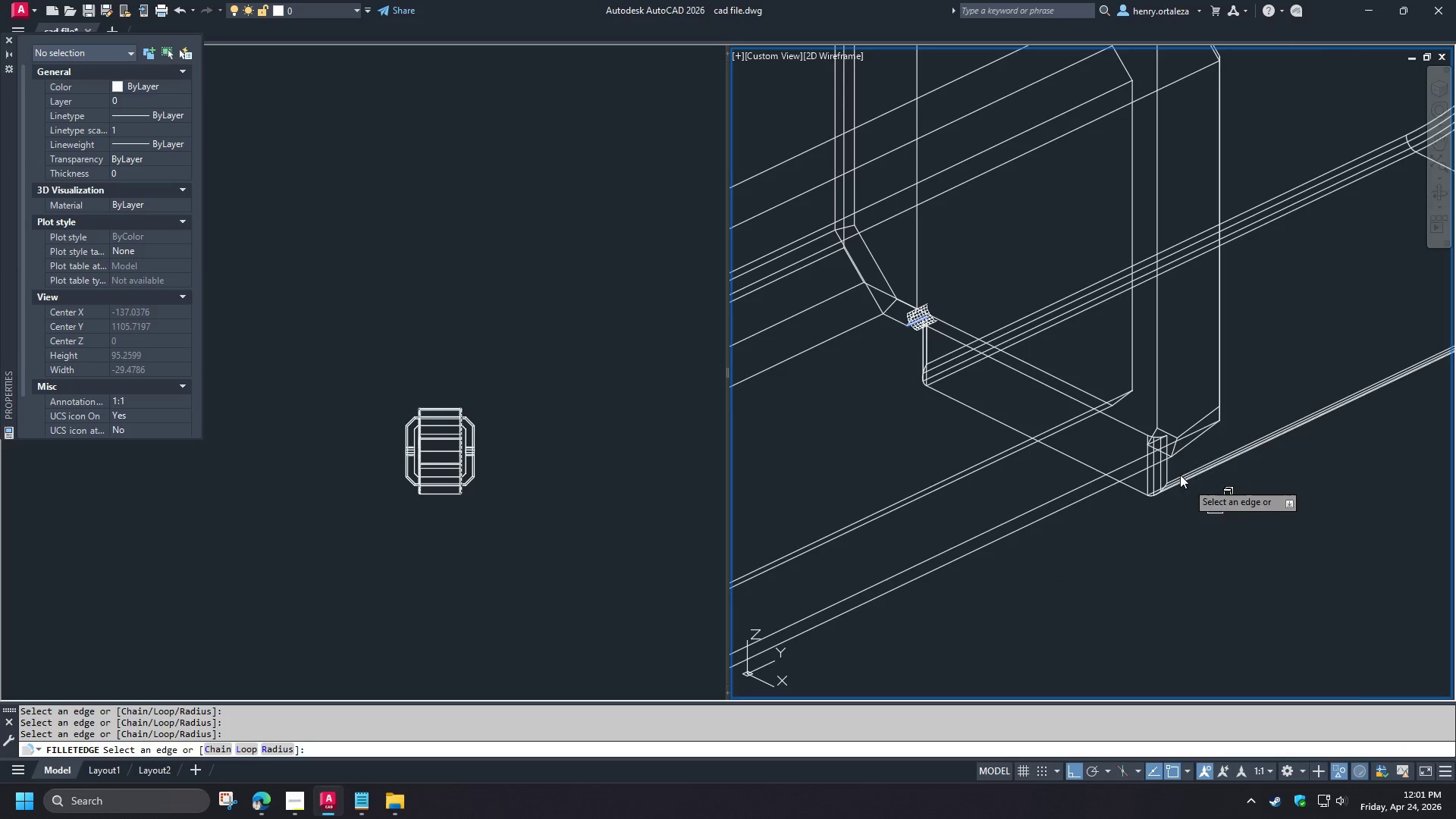 
scroll: coordinate [1161, 449], scroll_direction: up, amount: 4.0
 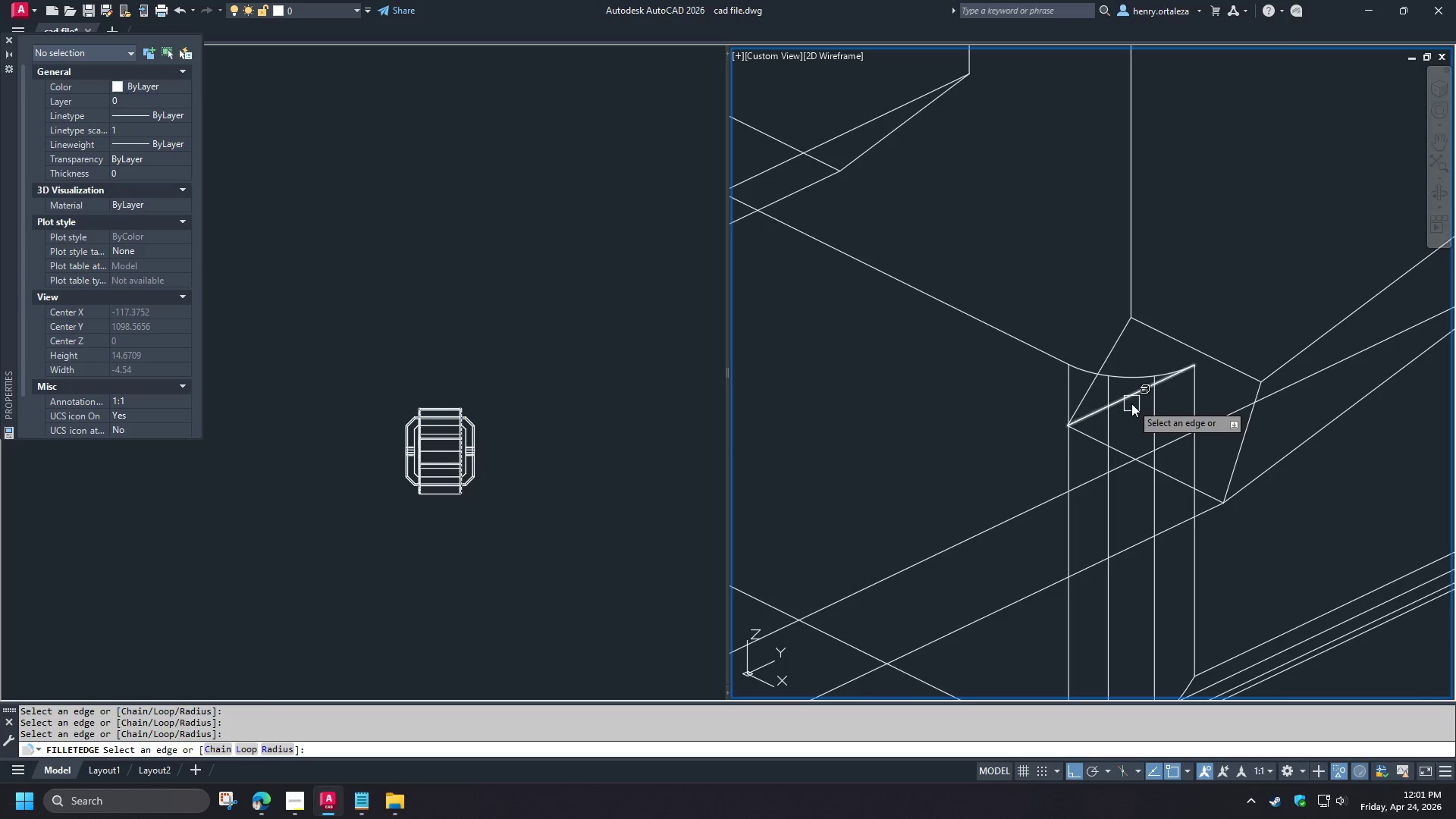 
left_click([1131, 403])
 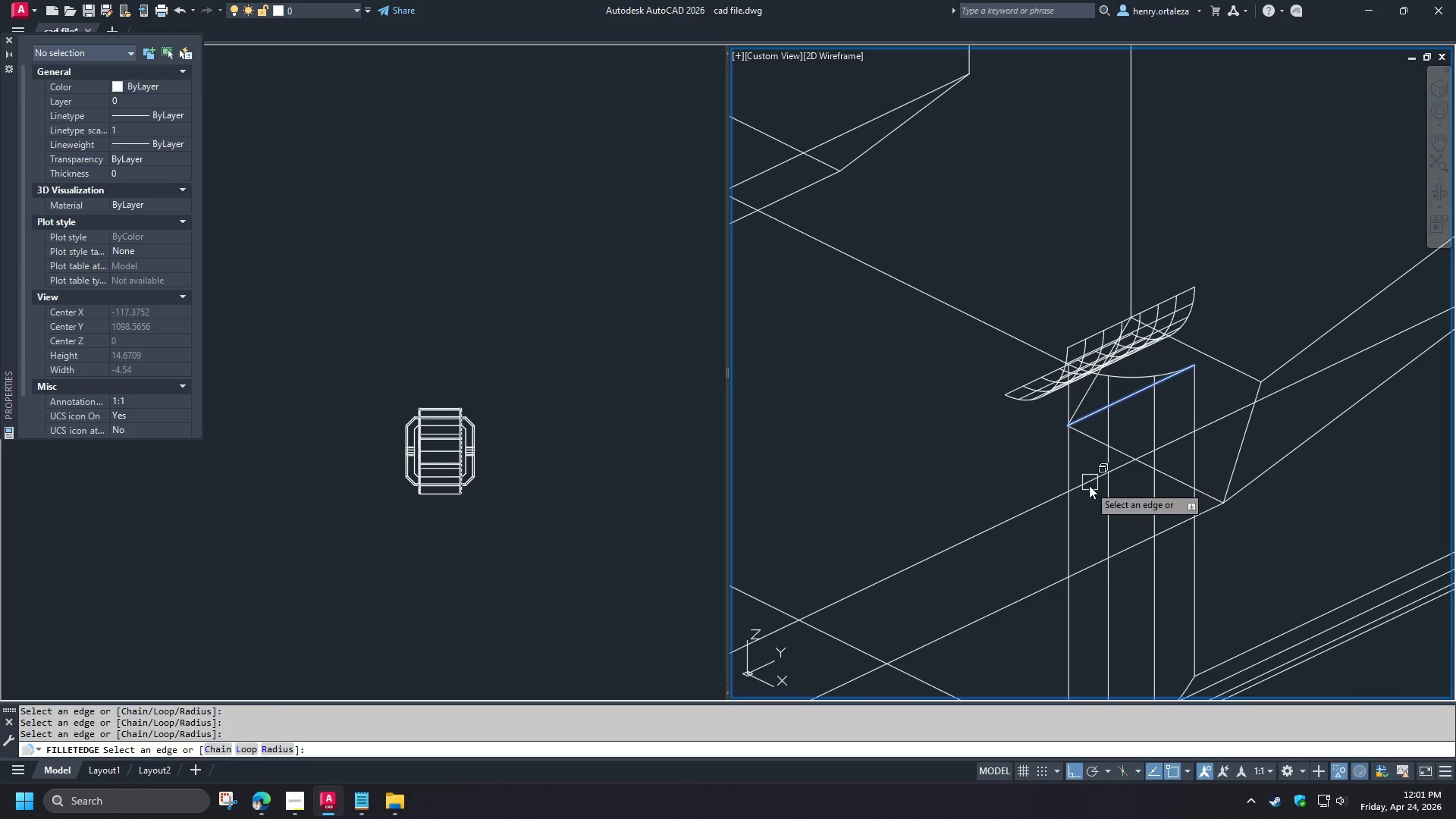 
key(Space)
 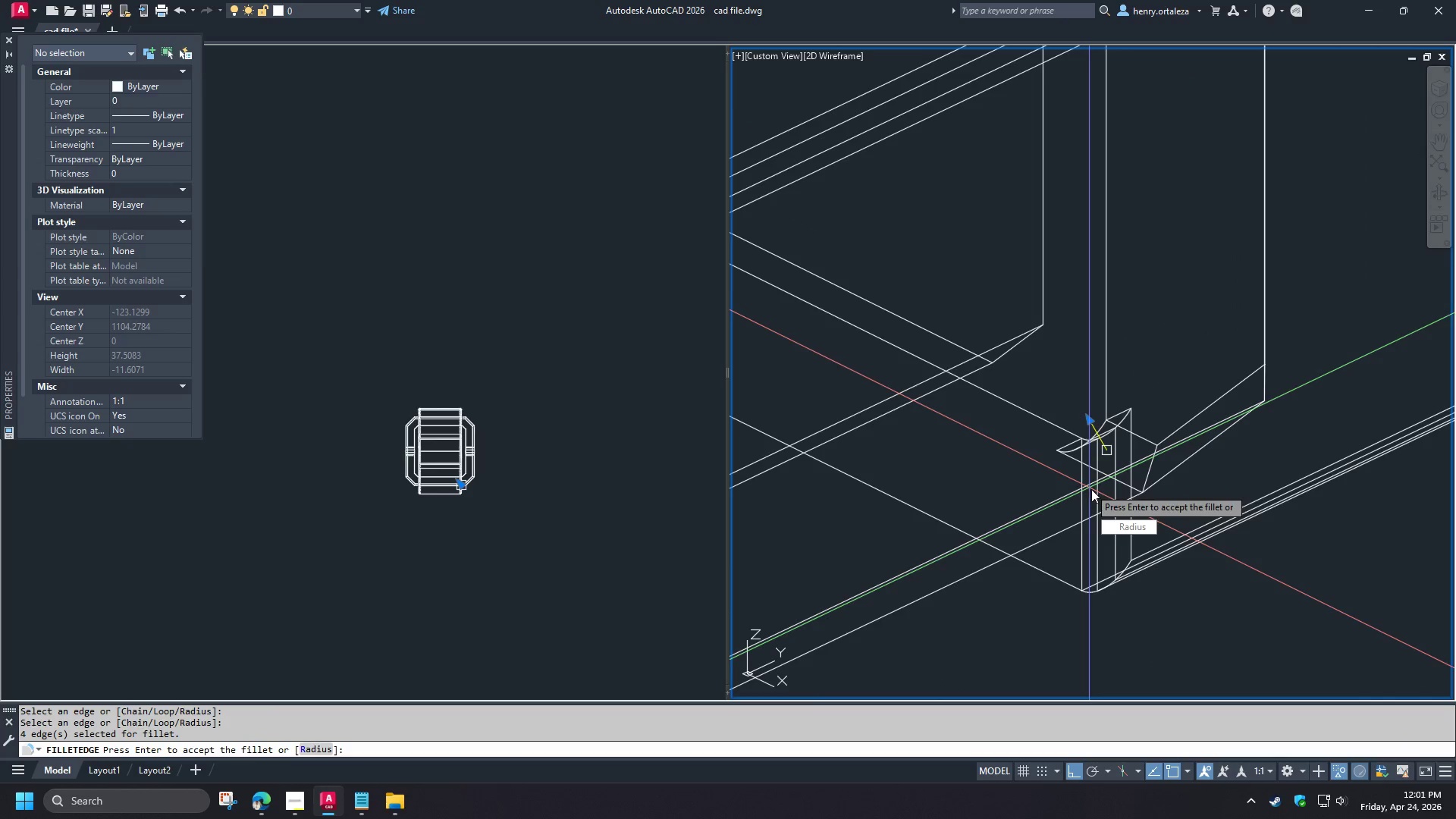 
key(Space)
 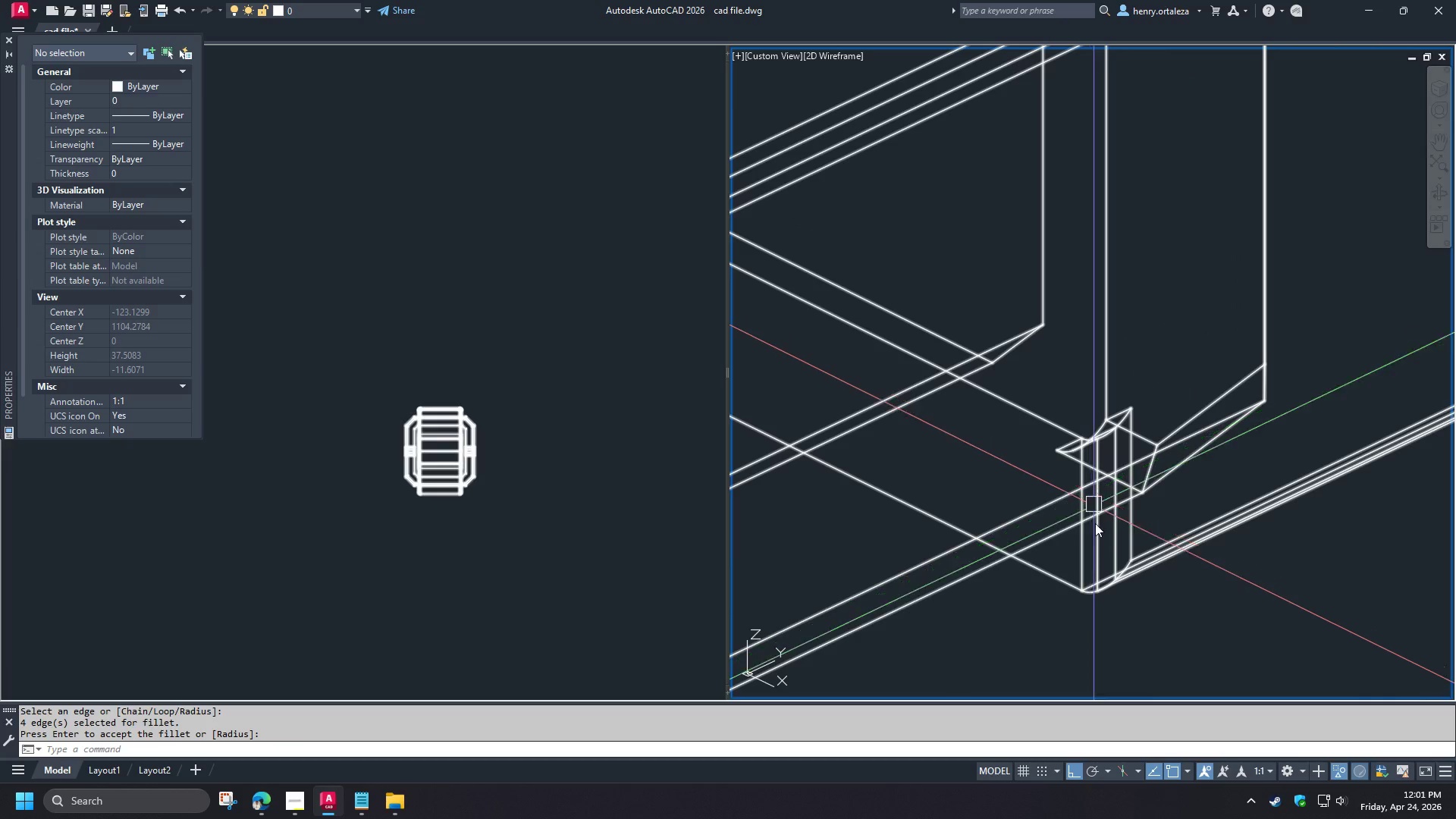 
scroll: coordinate [1089, 486], scroll_direction: down, amount: 2.0
 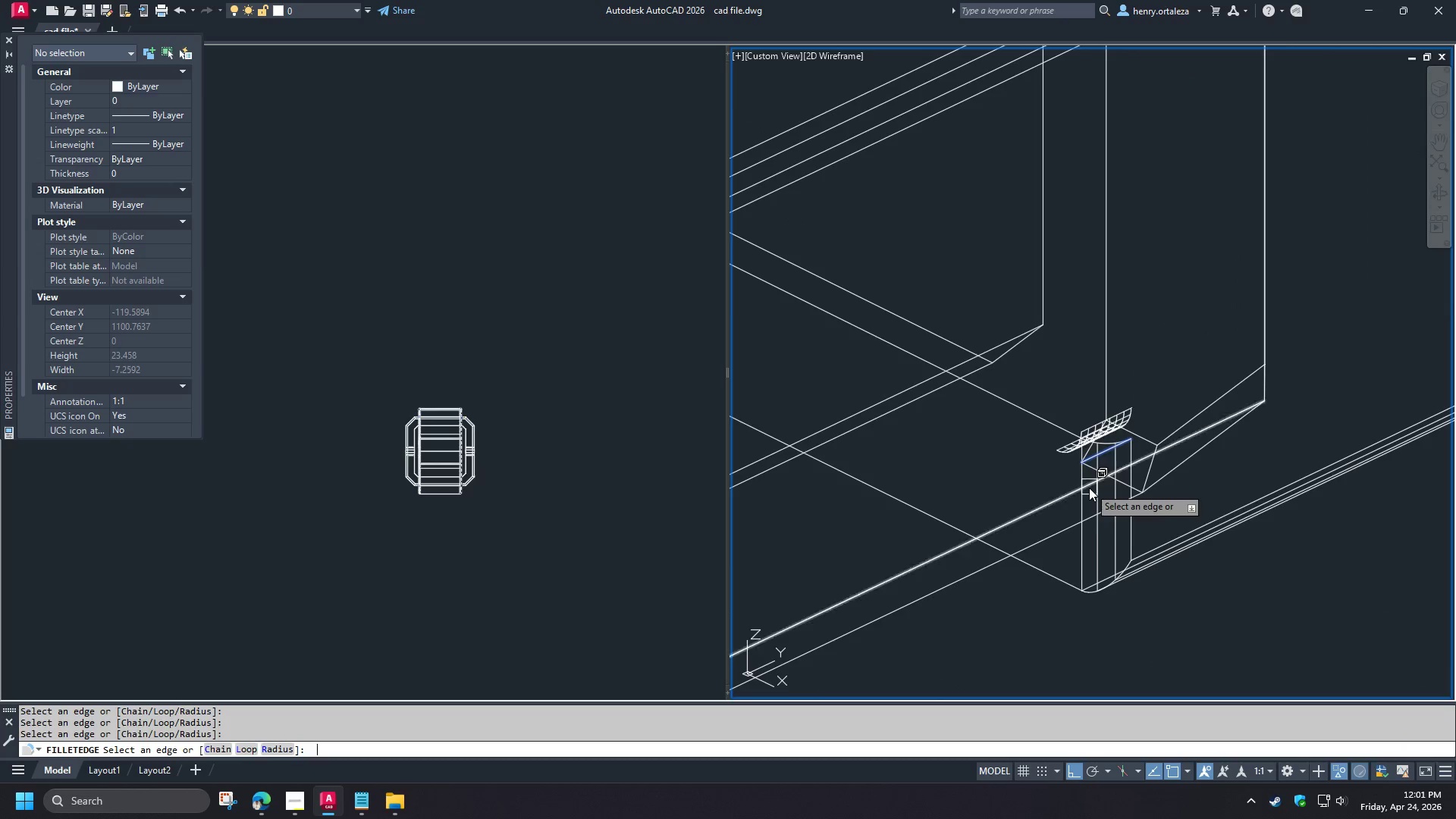 
hold_key(key=ShiftLeft, duration=1.5)
 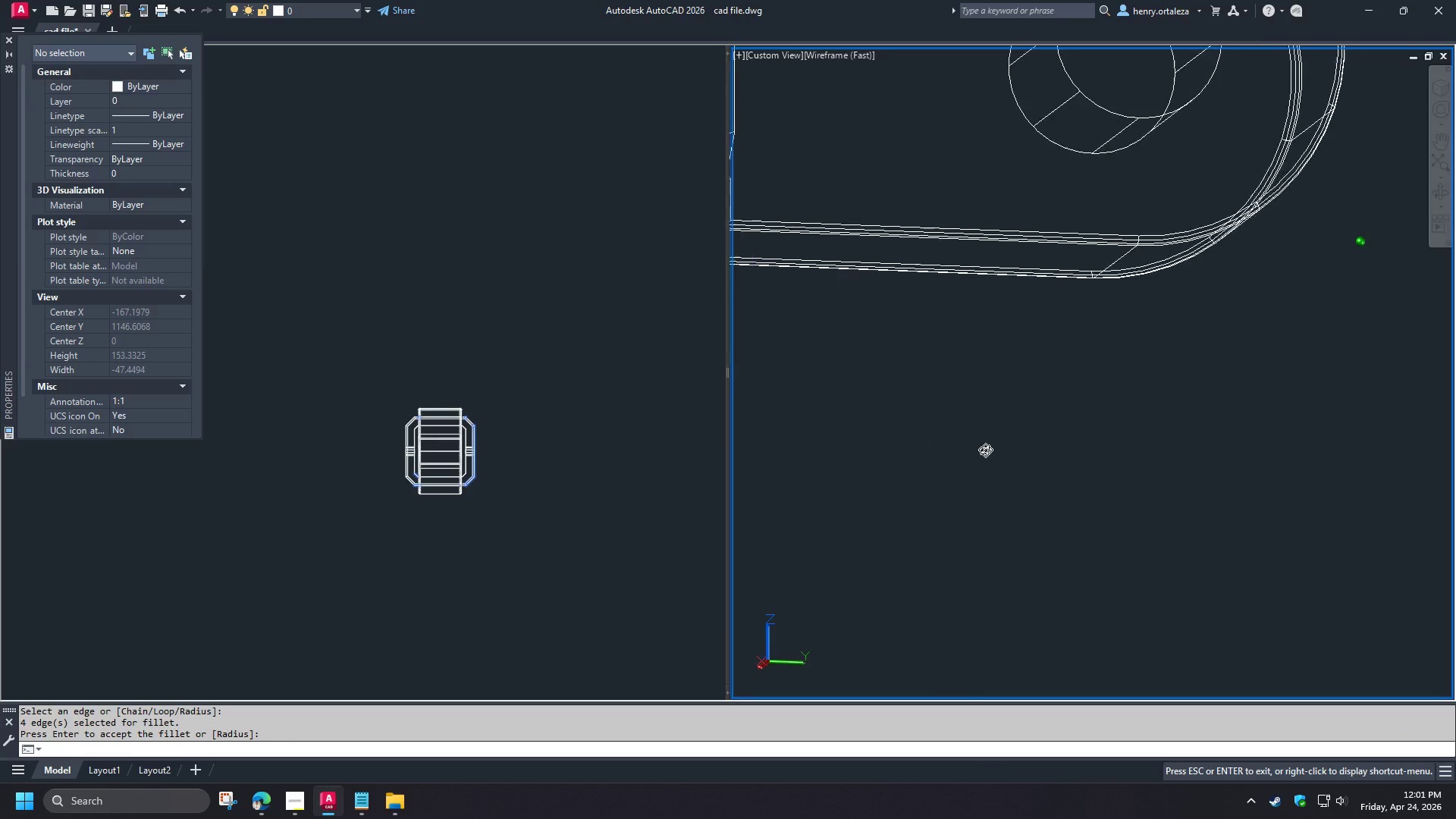 
scroll: coordinate [1095, 542], scroll_direction: down, amount: 3.0
 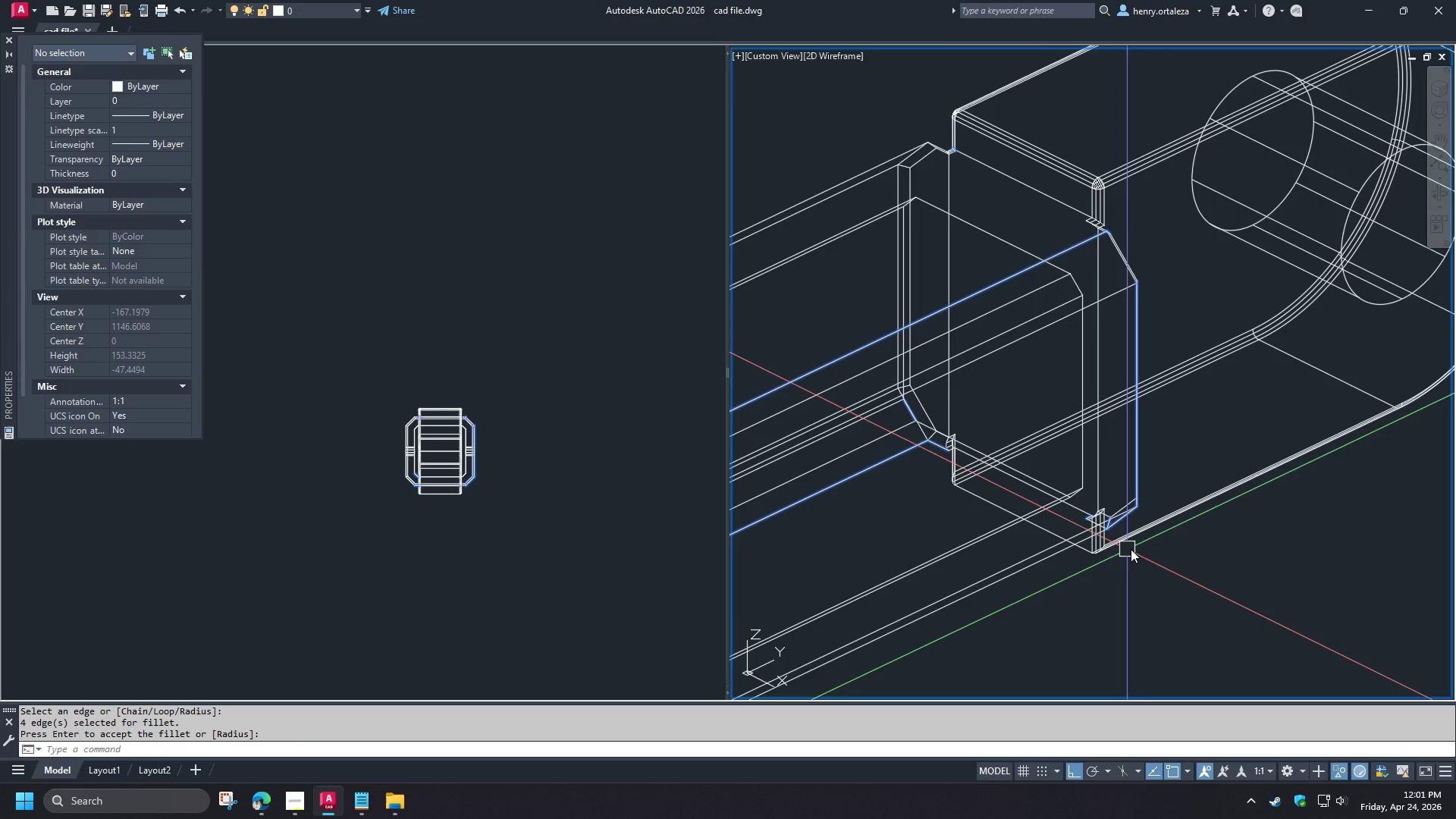 
key(Shift+ShiftLeft)
 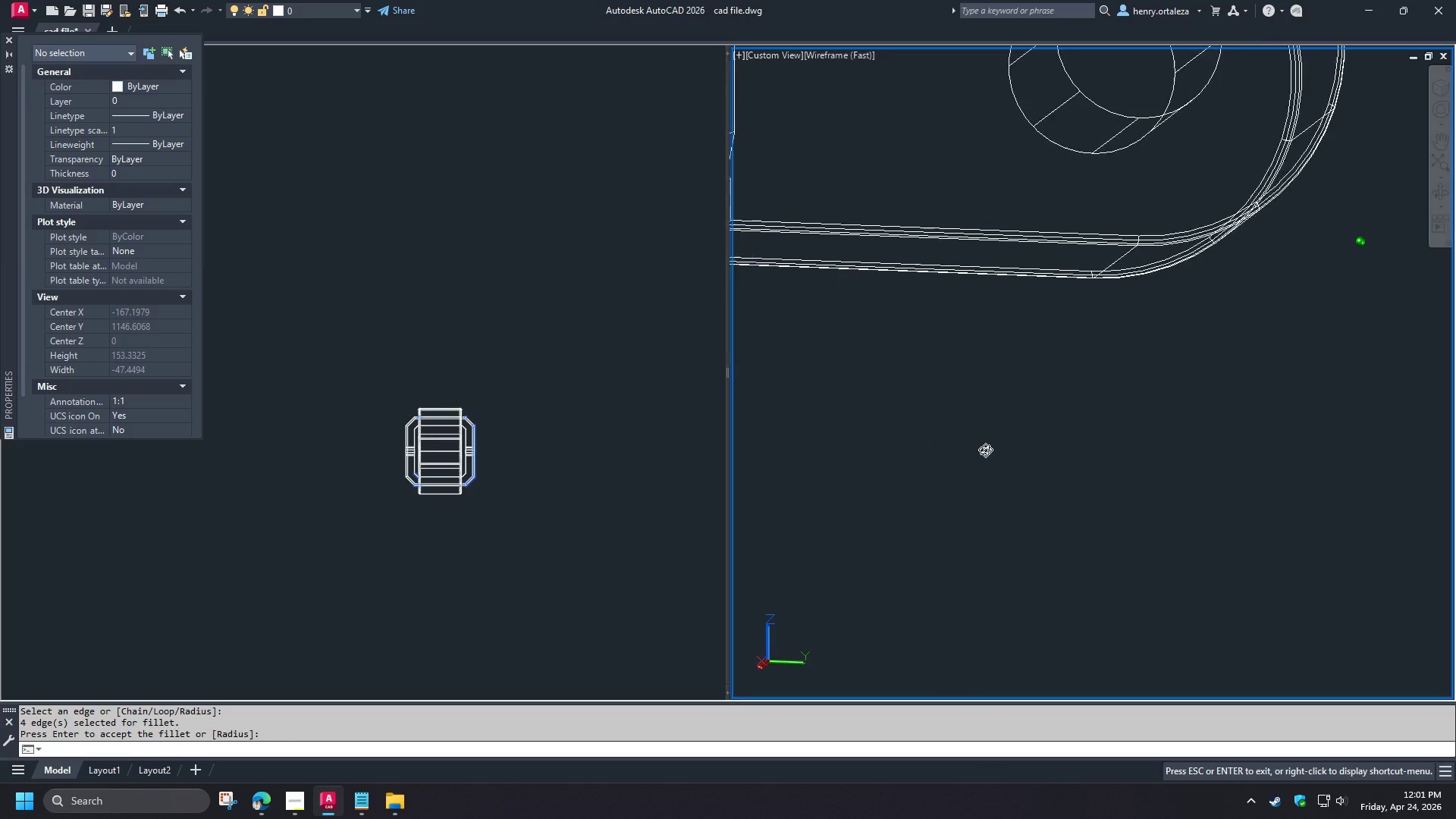 
key(Shift+ShiftLeft)
 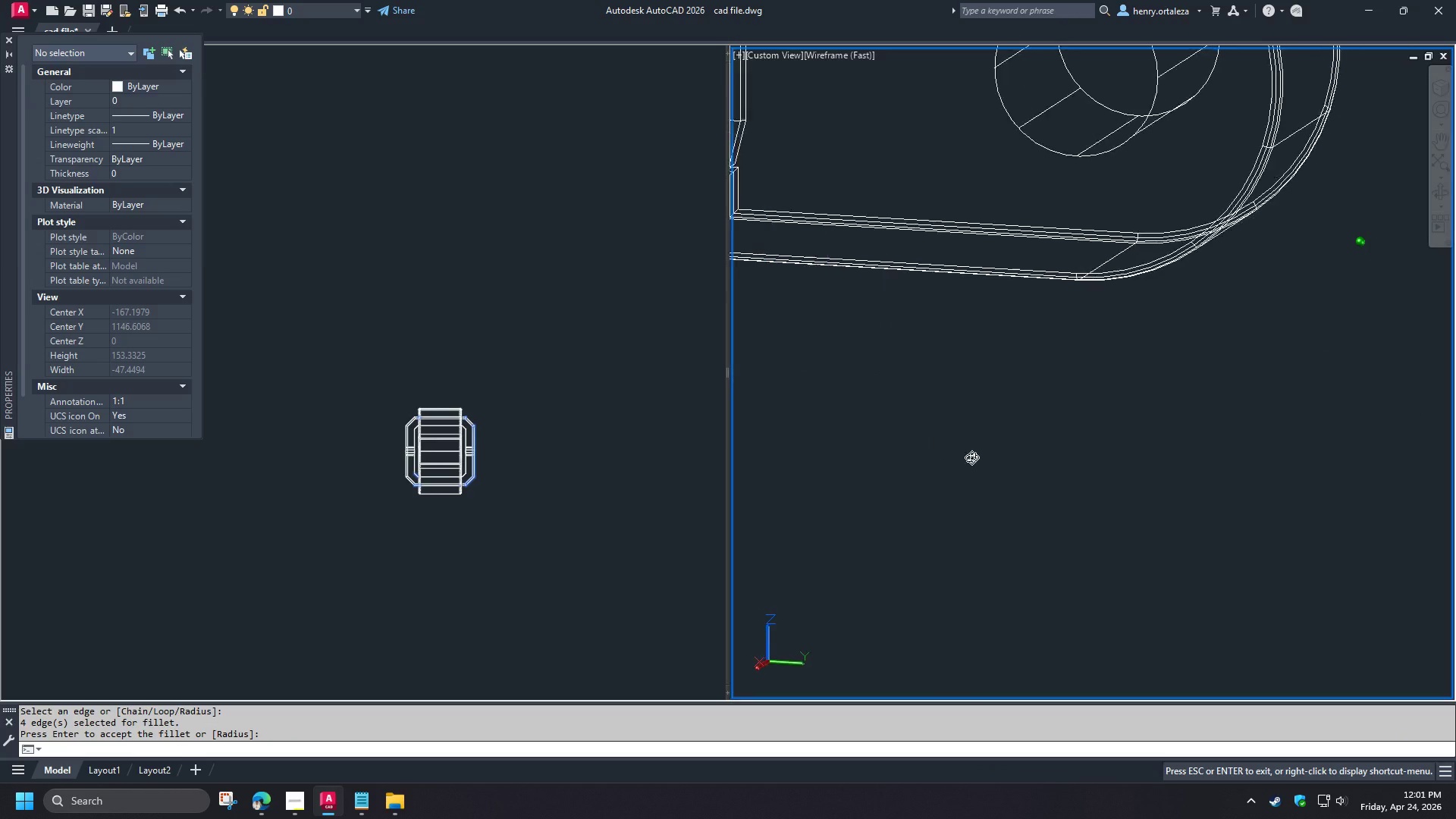 
key(Shift+ShiftLeft)
 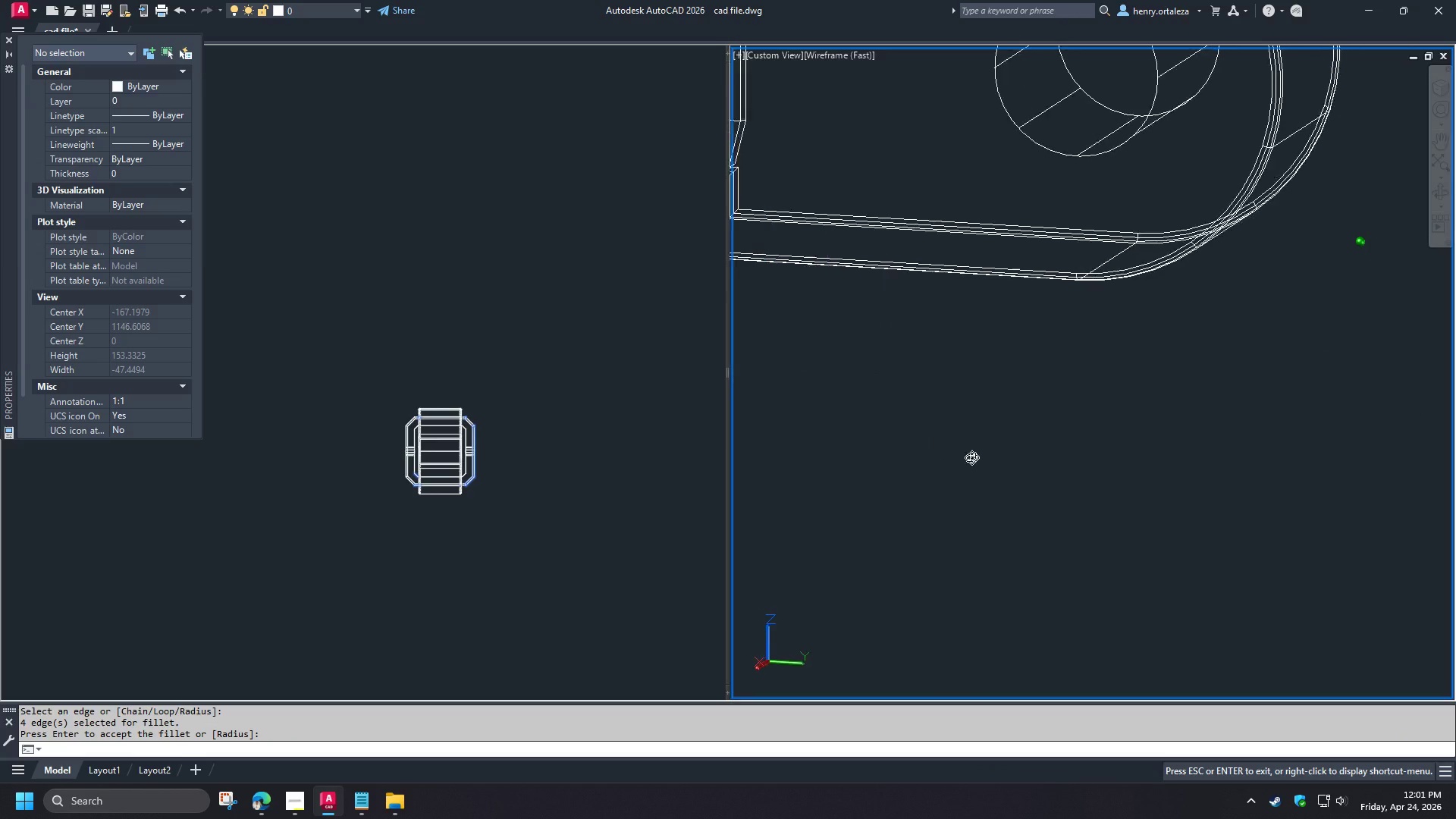 
key(Shift+ShiftLeft)
 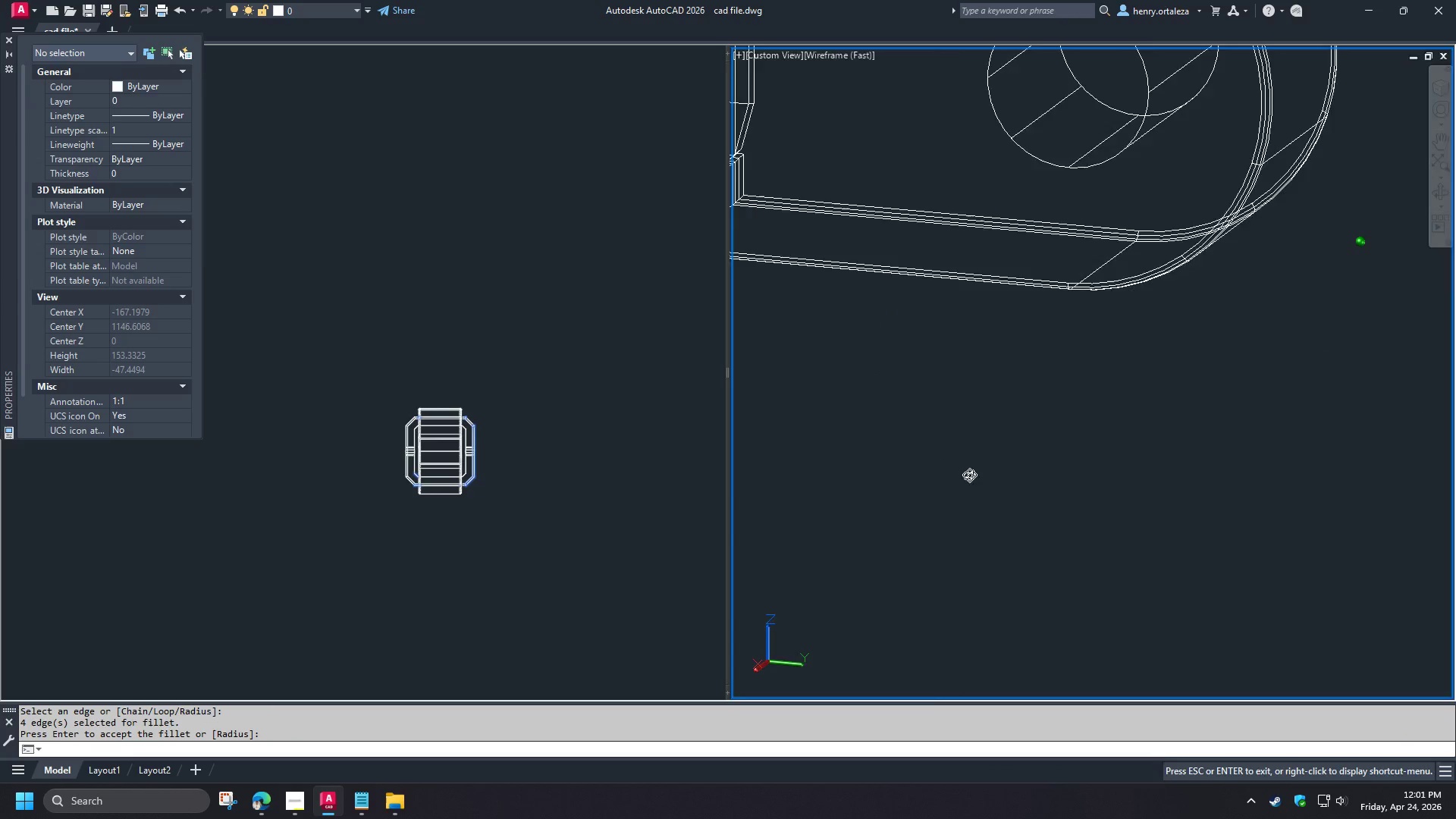 
key(Shift+ShiftLeft)
 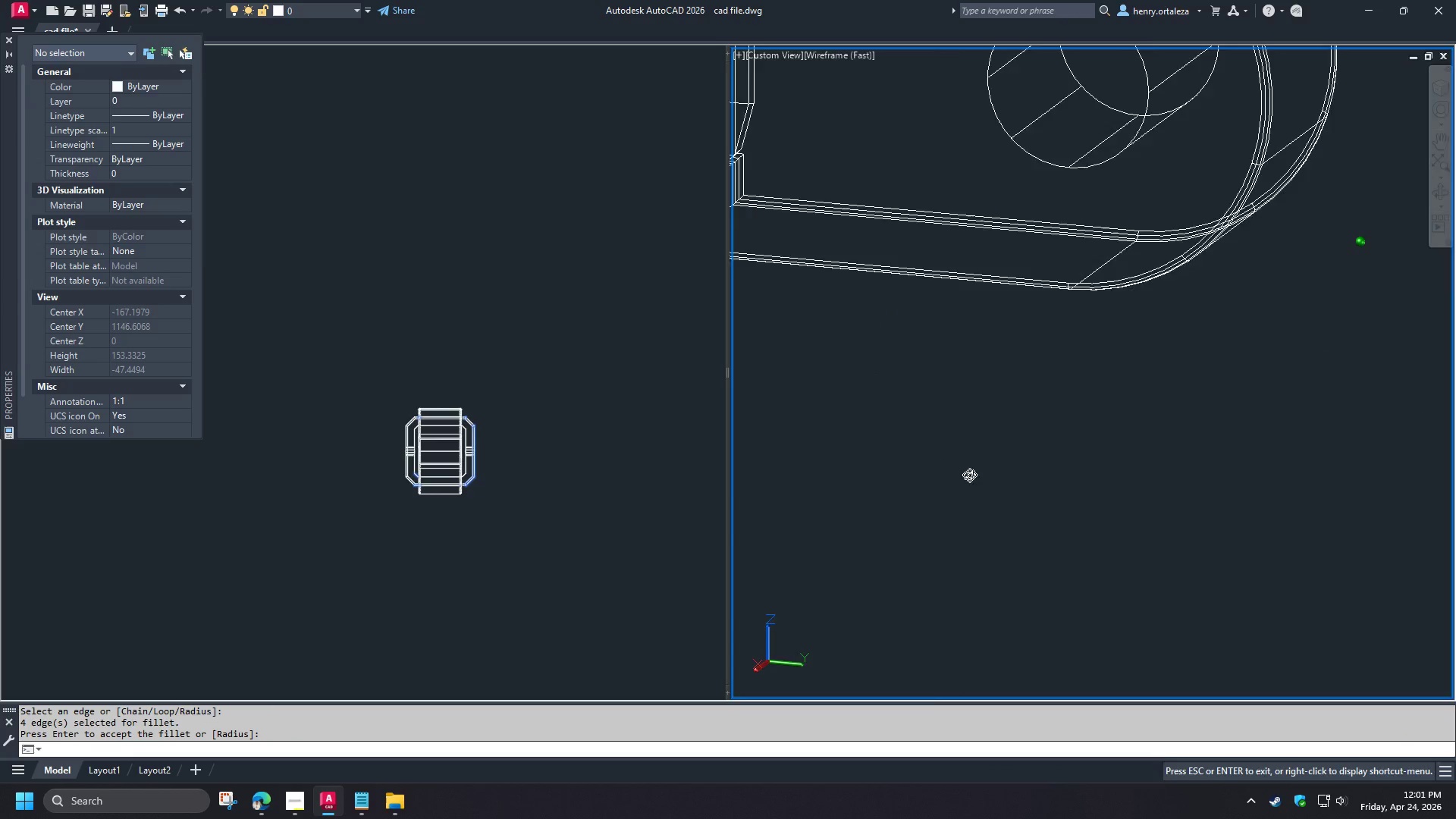 
key(Shift+ShiftLeft)
 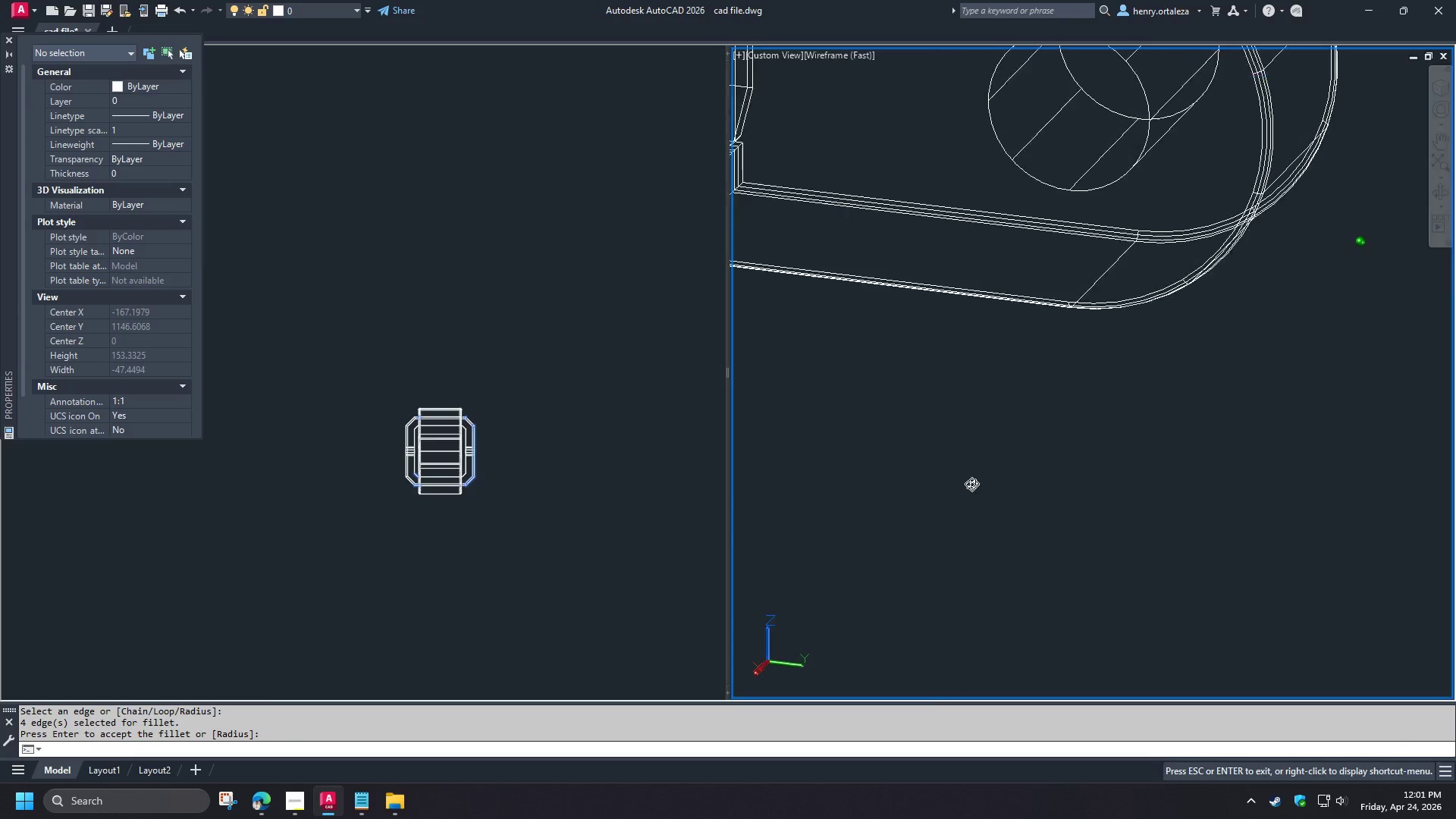 
key(Shift+ShiftLeft)
 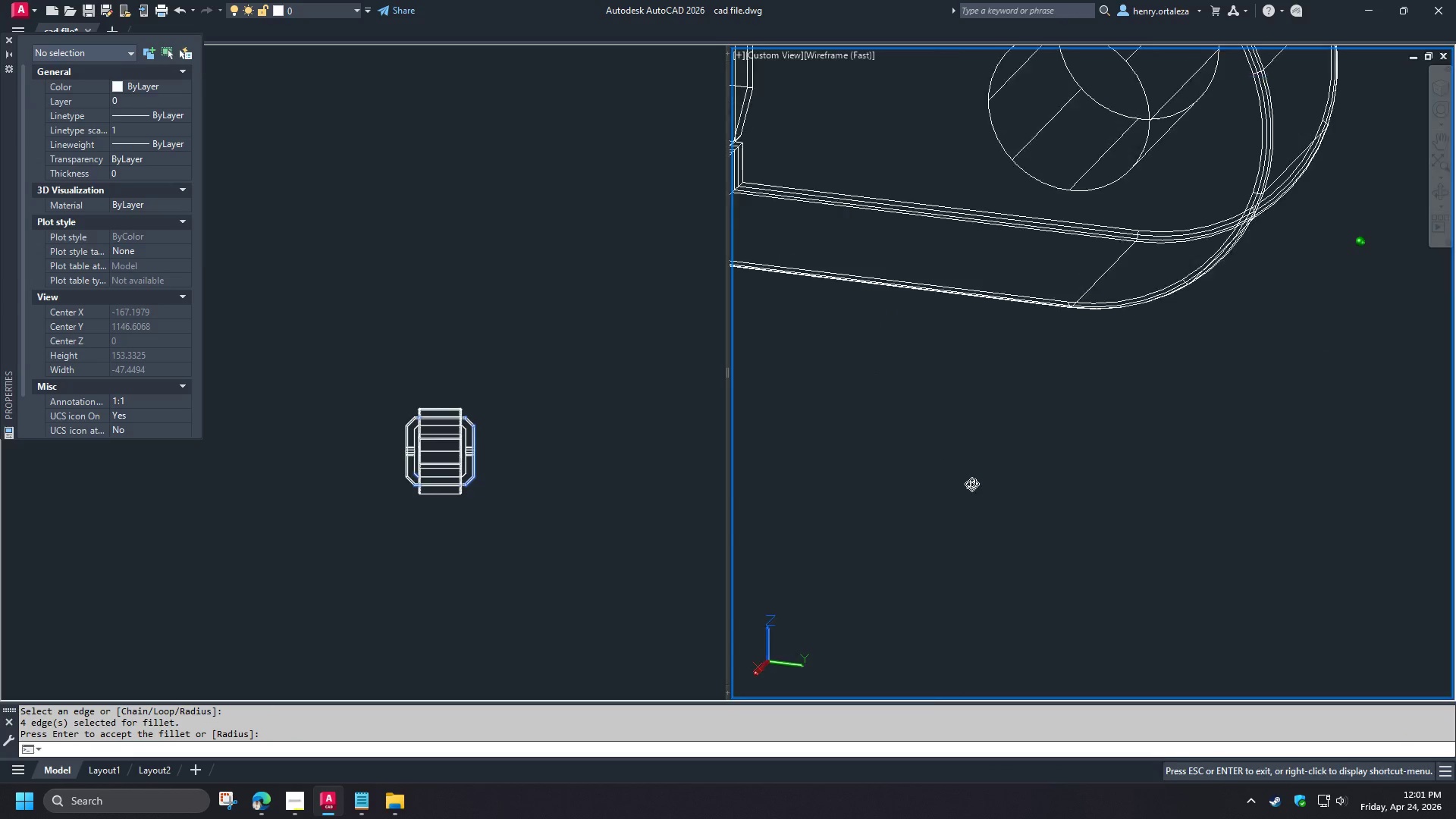 
key(Shift+ShiftLeft)
 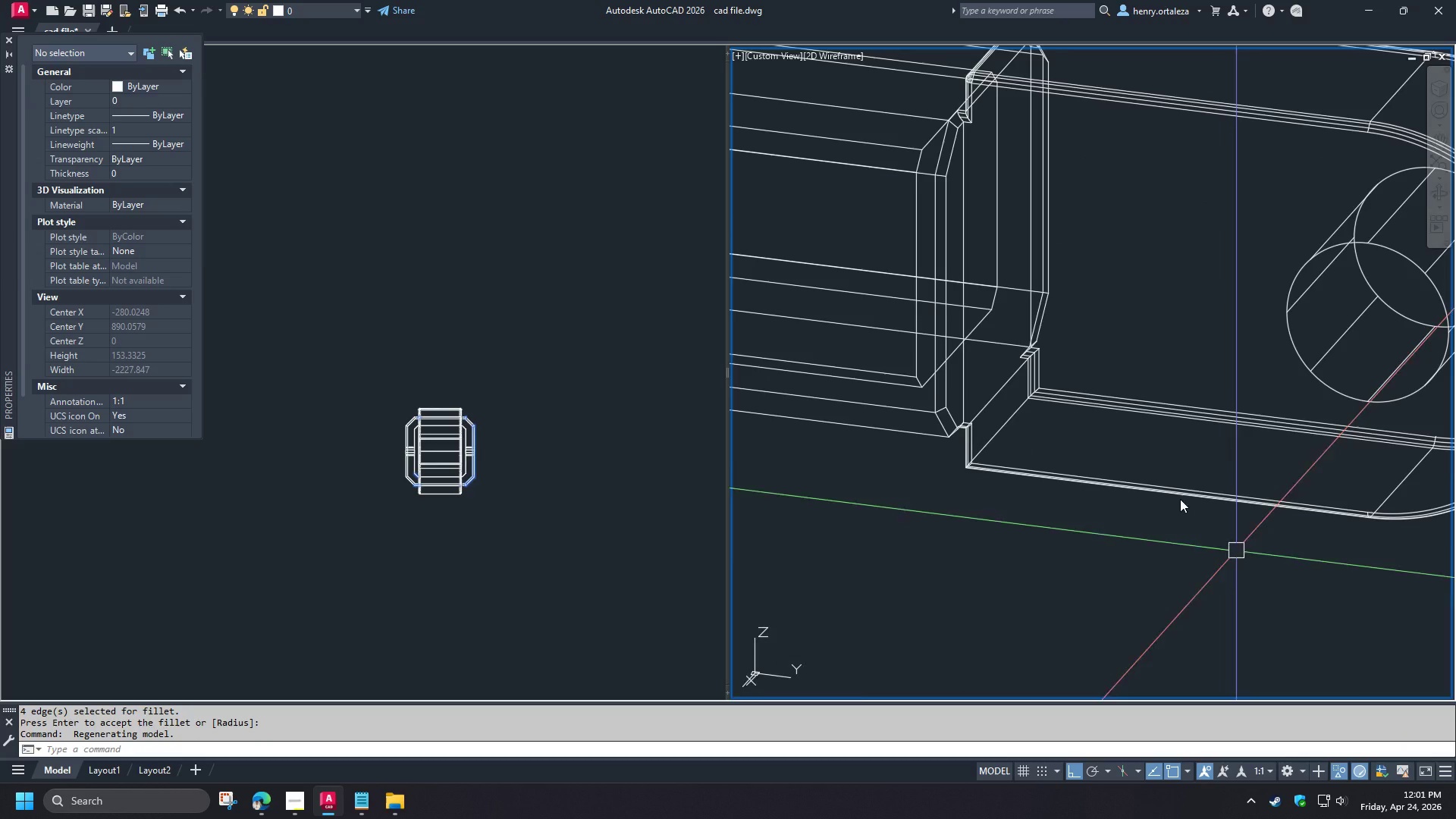 
hold_key(key=ShiftLeft, duration=1.03)
 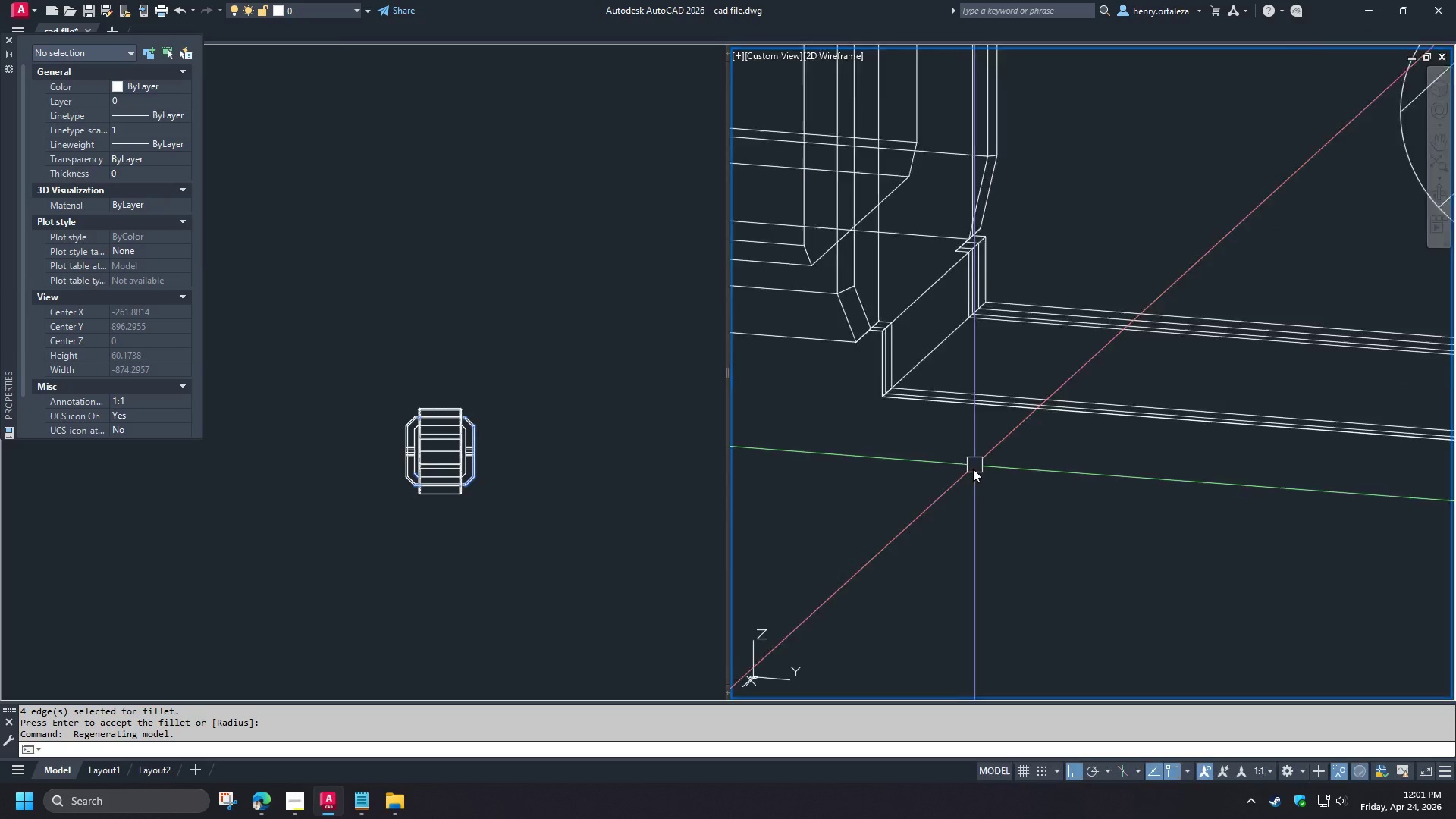 
scroll: coordinate [1090, 423], scroll_direction: up, amount: 2.0
 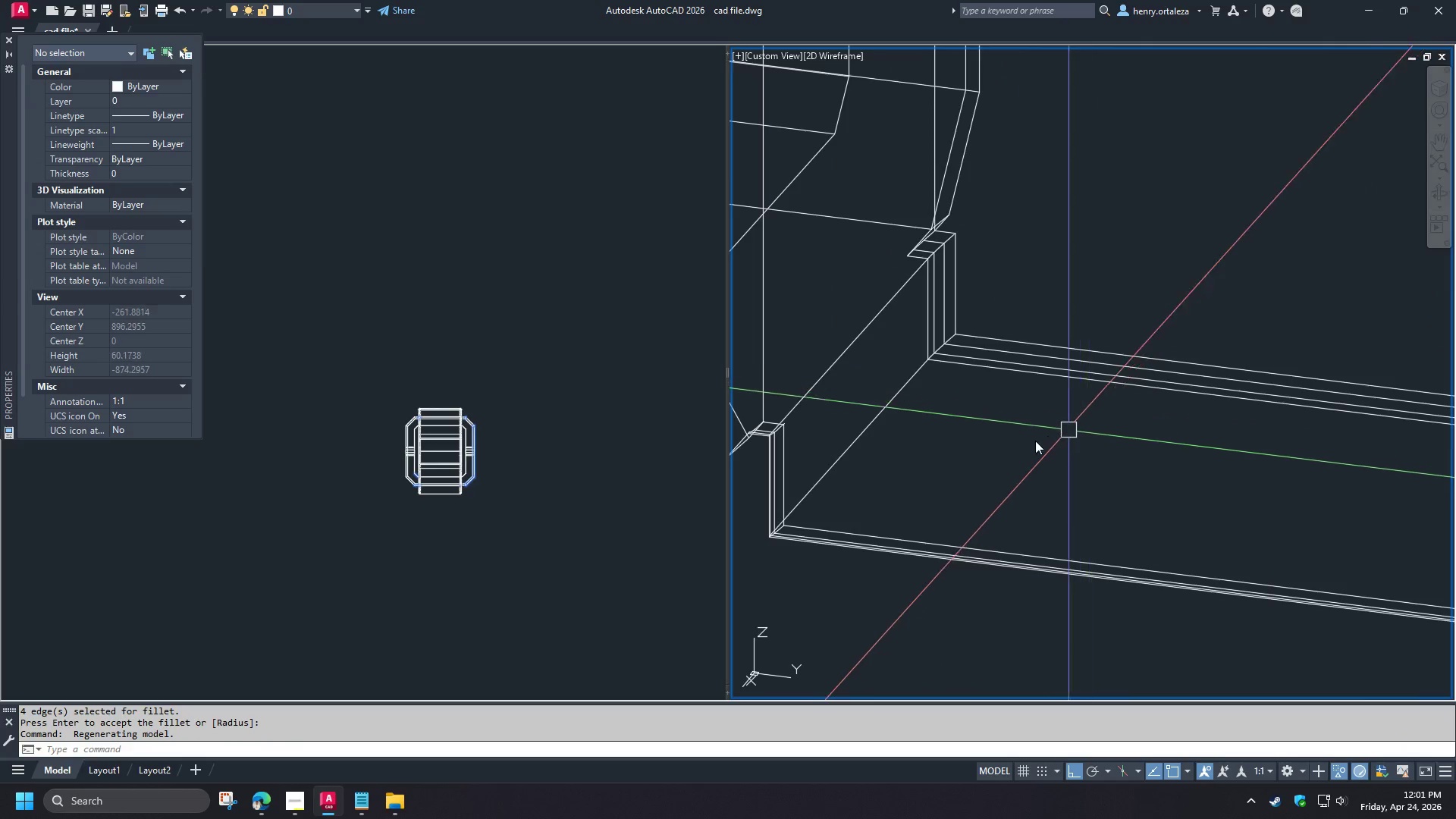 
scroll: coordinate [969, 483], scroll_direction: down, amount: 3.0
 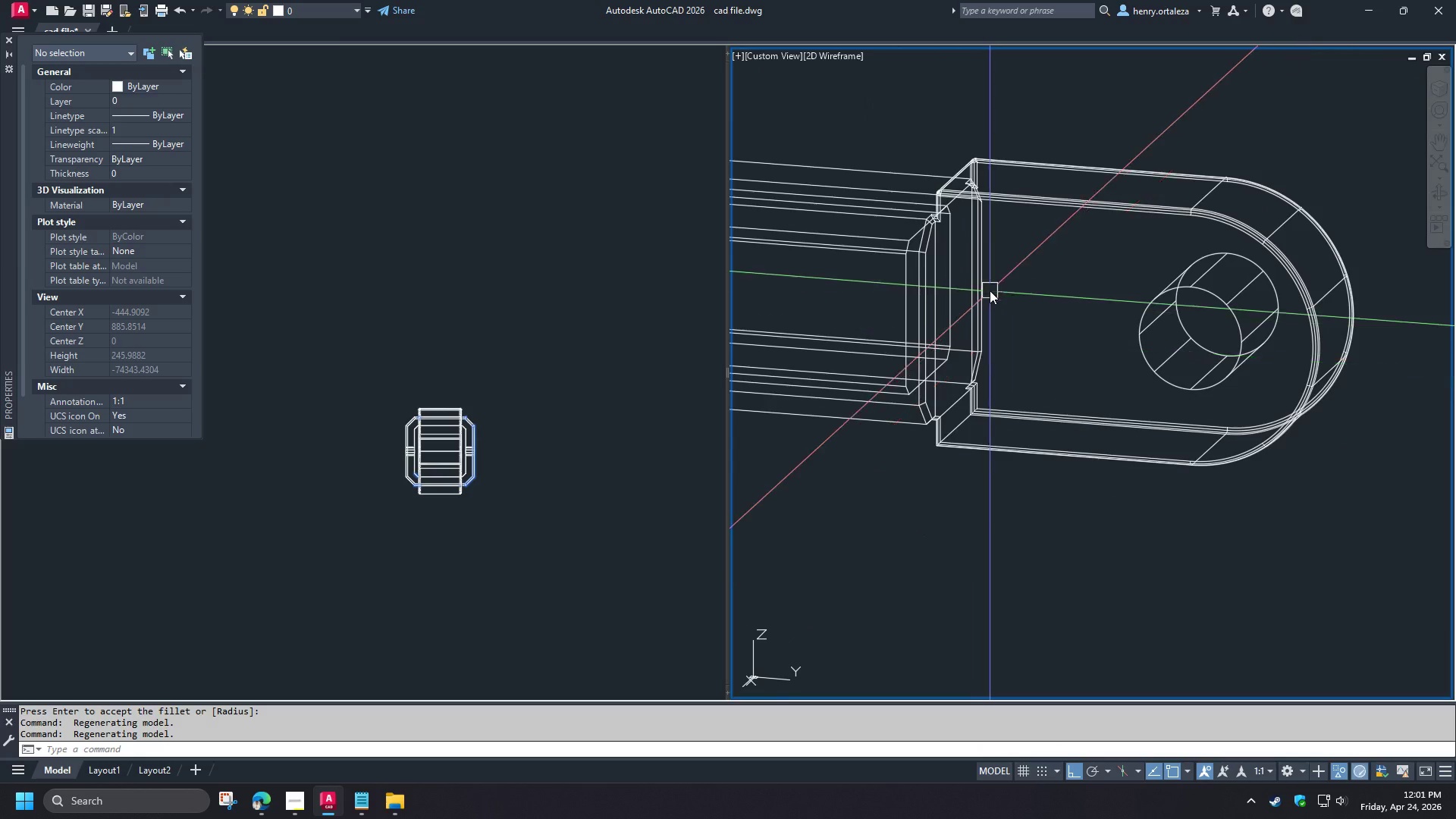 
scroll: coordinate [943, 224], scroll_direction: up, amount: 3.0
 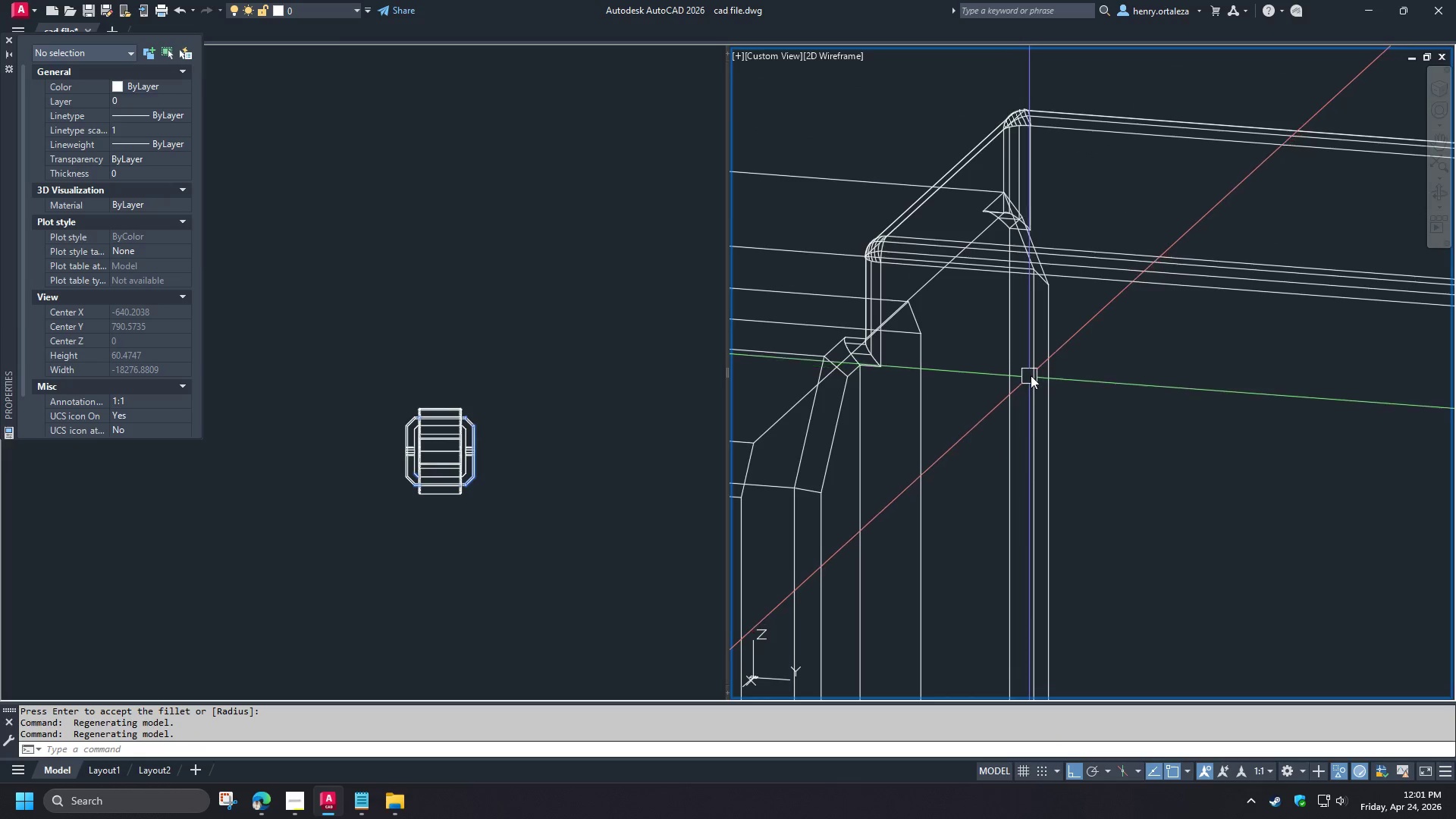 
hold_key(key=ShiftLeft, duration=1.06)
 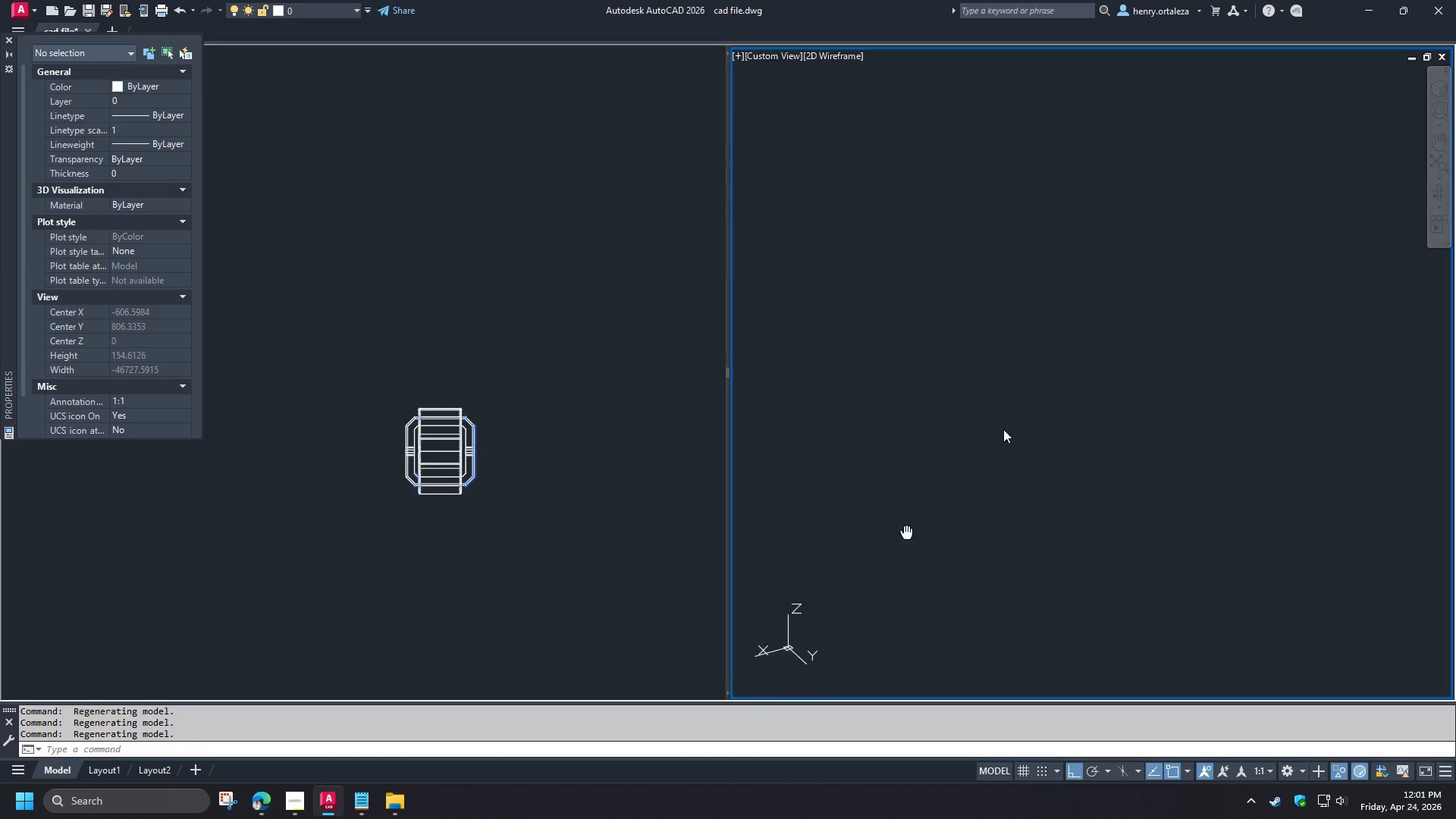 
scroll: coordinate [1232, 228], scroll_direction: down, amount: 4.0
 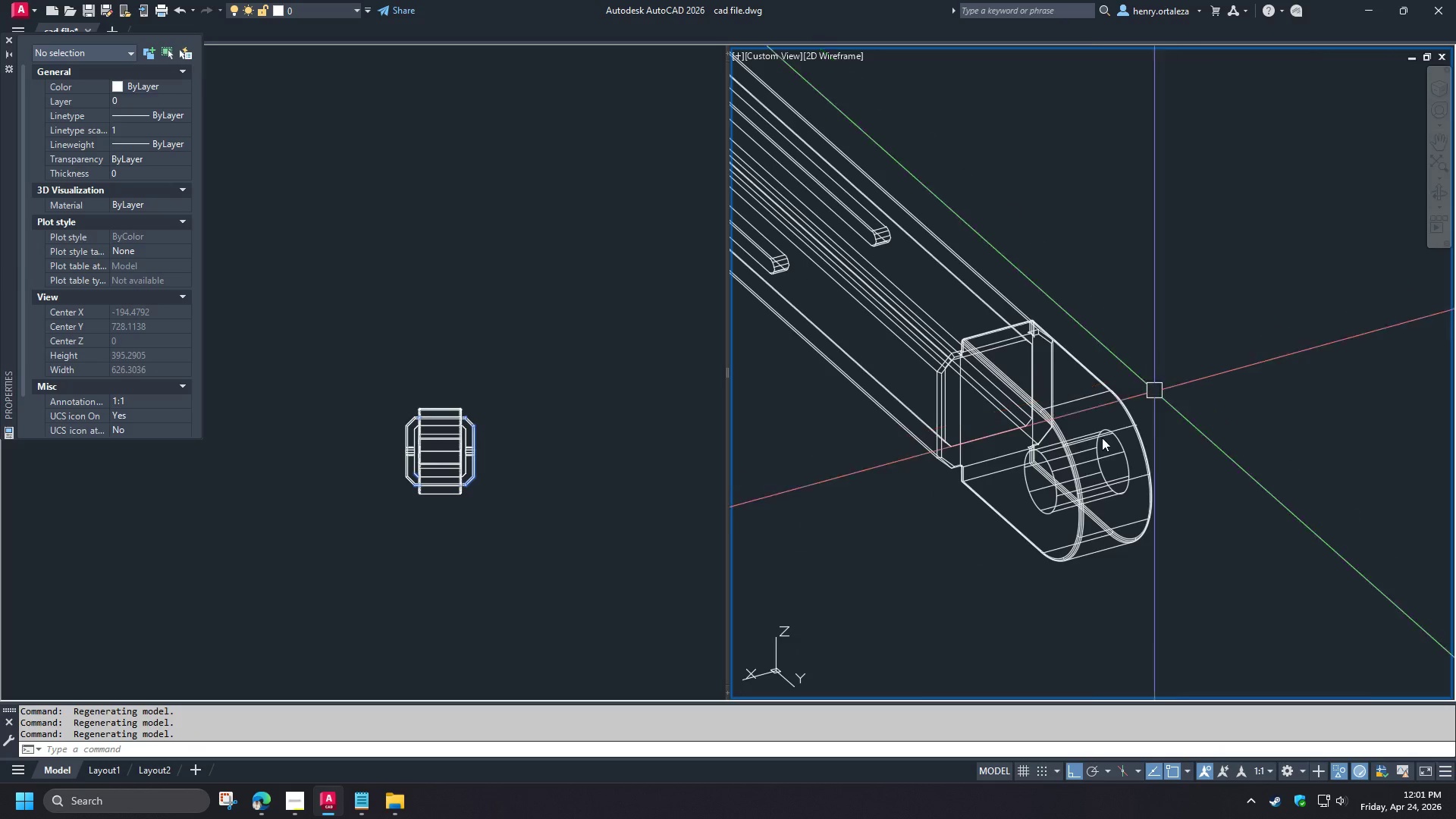 
hold_key(key=ShiftLeft, duration=0.89)
 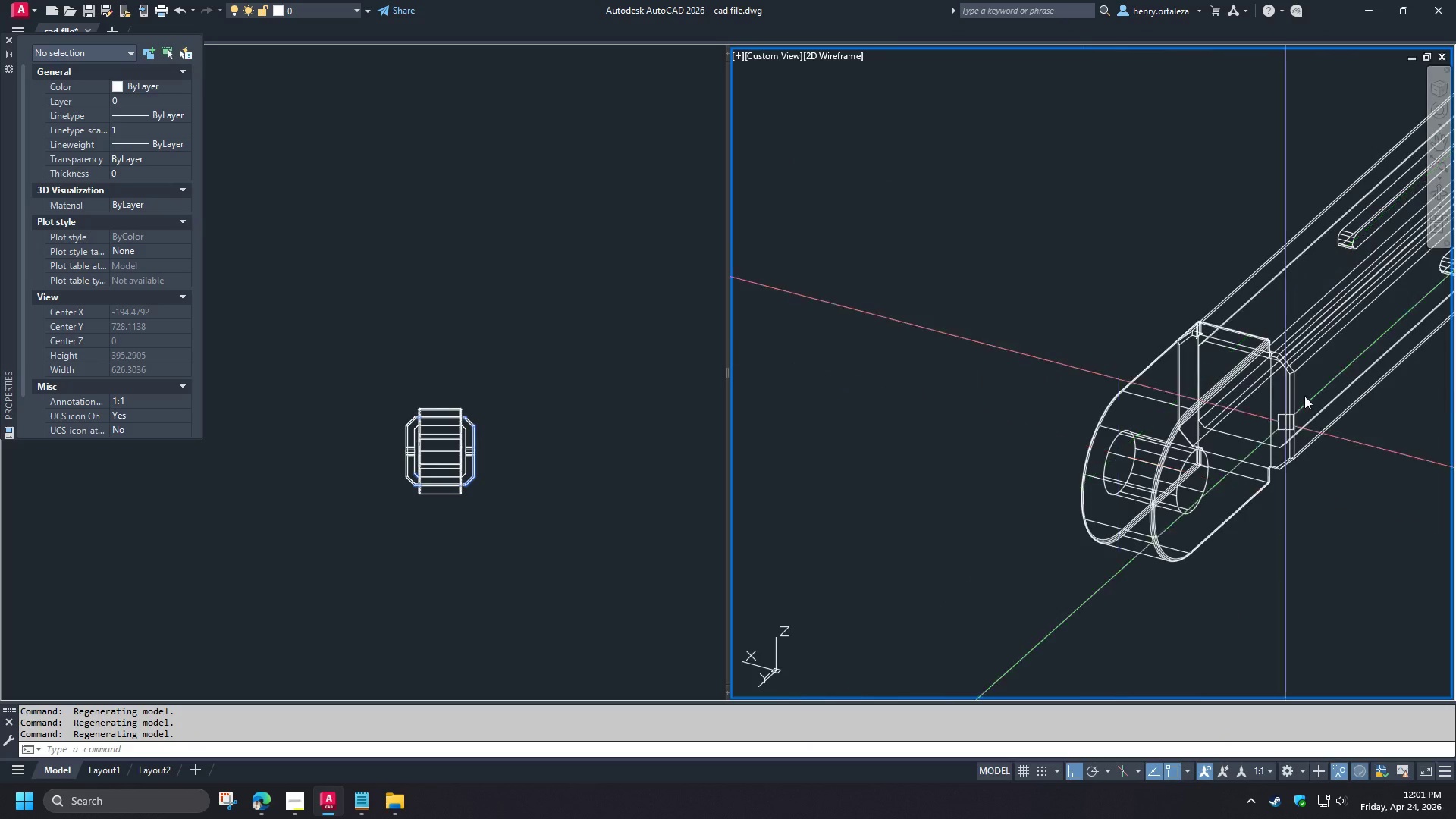 
scroll: coordinate [1156, 310], scroll_direction: up, amount: 5.0
 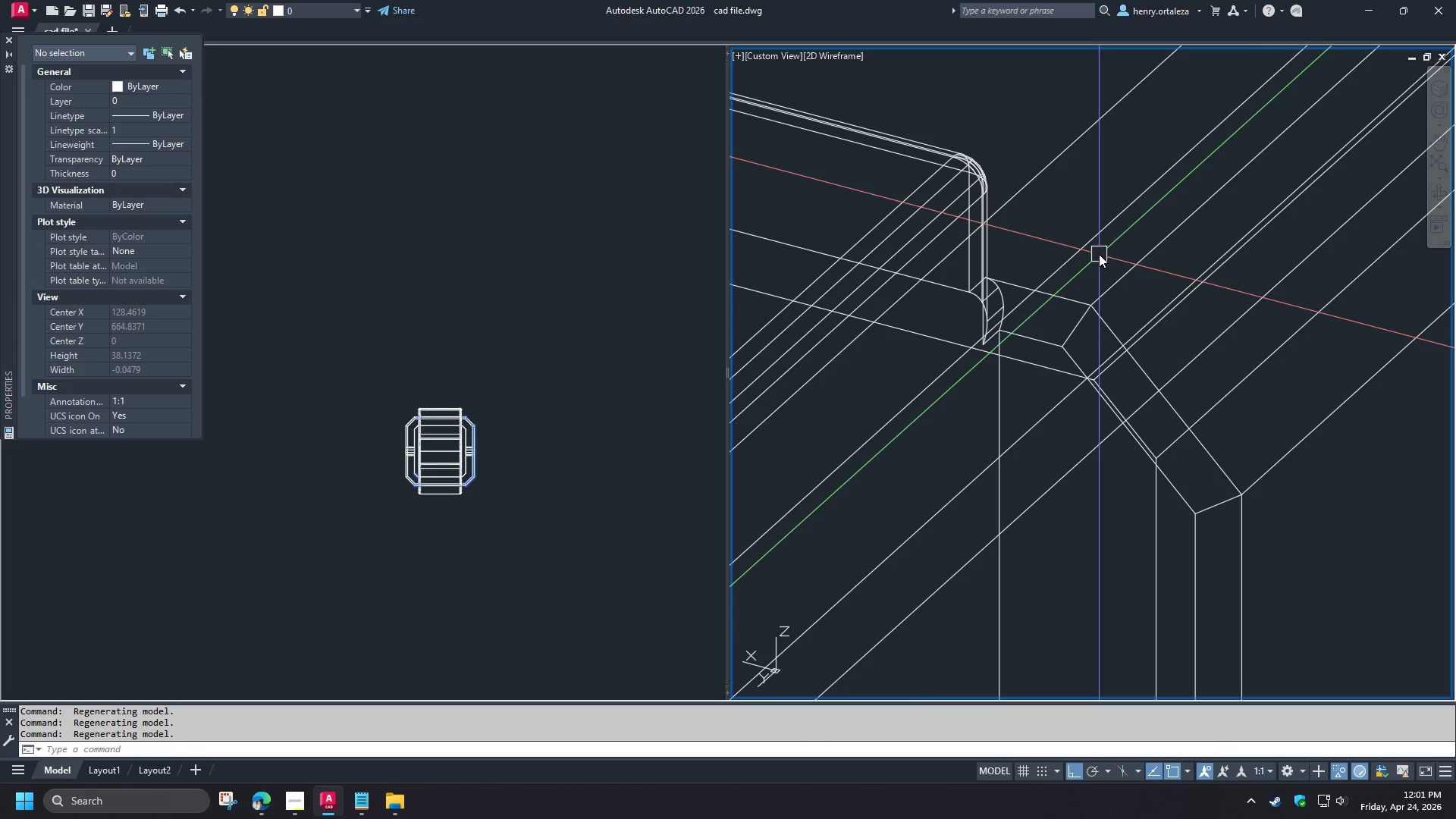 
scroll: coordinate [1099, 254], scroll_direction: down, amount: 3.0
 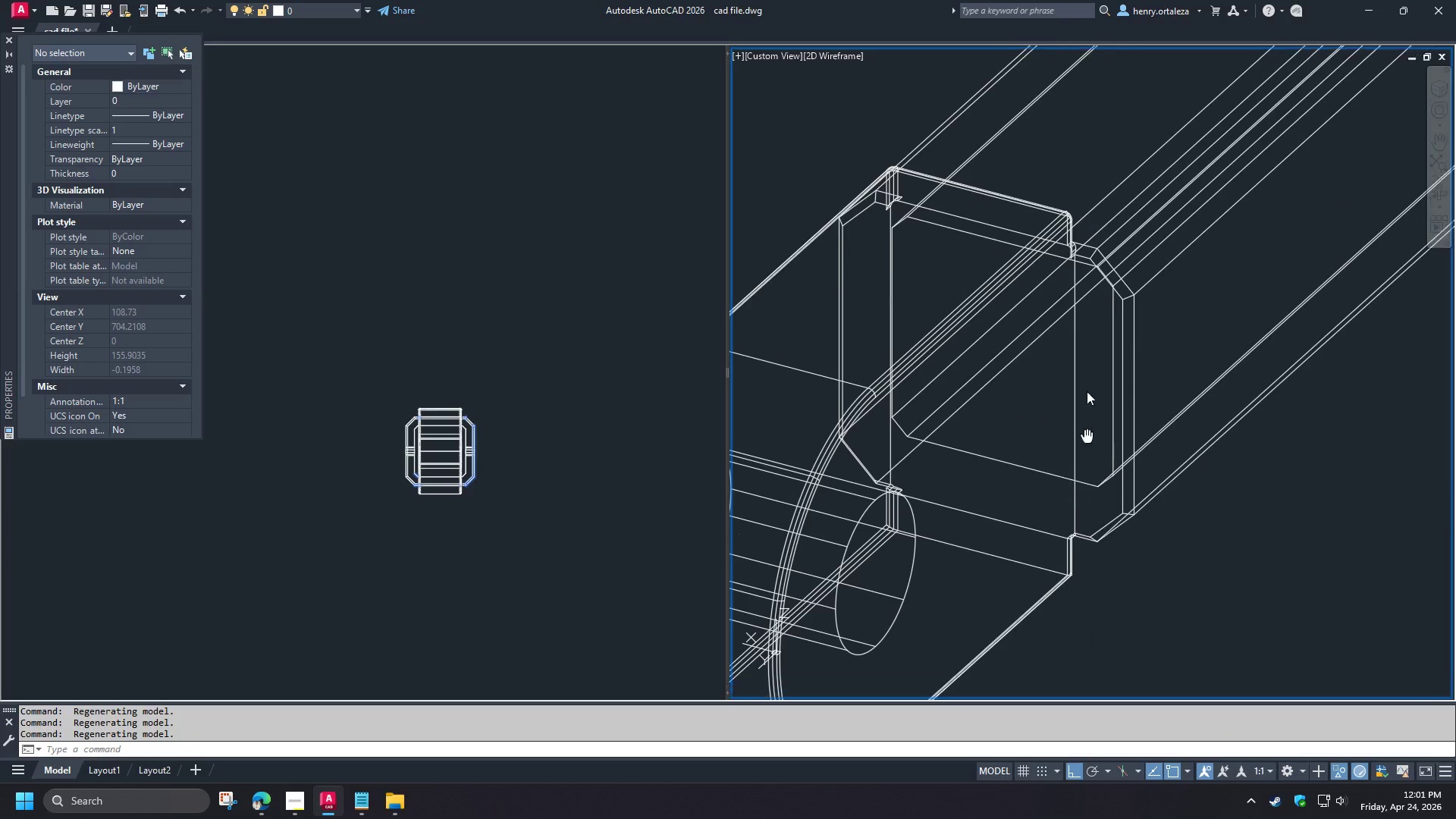 
scroll: coordinate [1066, 449], scroll_direction: up, amount: 4.0
 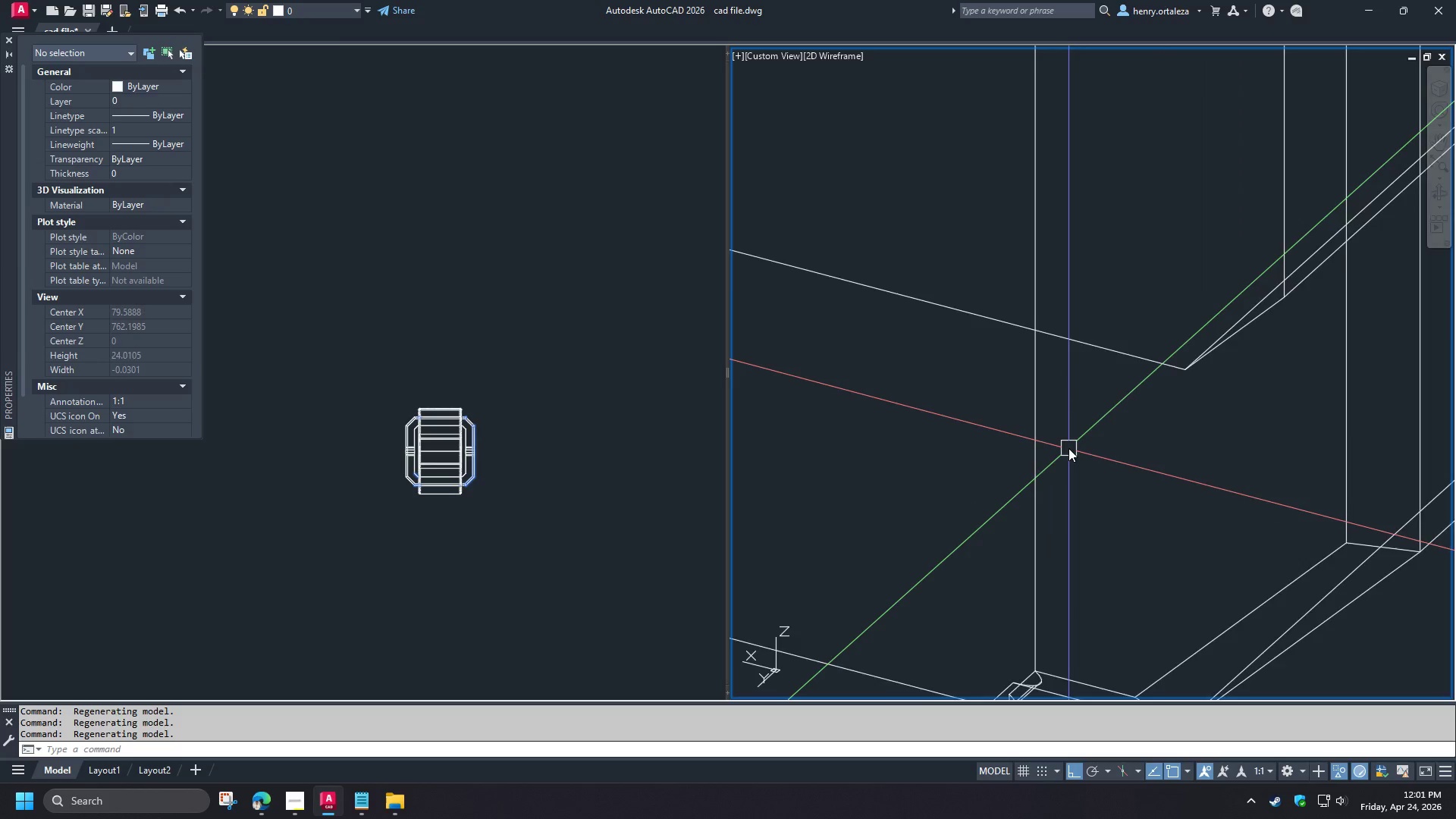 
scroll: coordinate [1076, 450], scroll_direction: down, amount: 4.0
 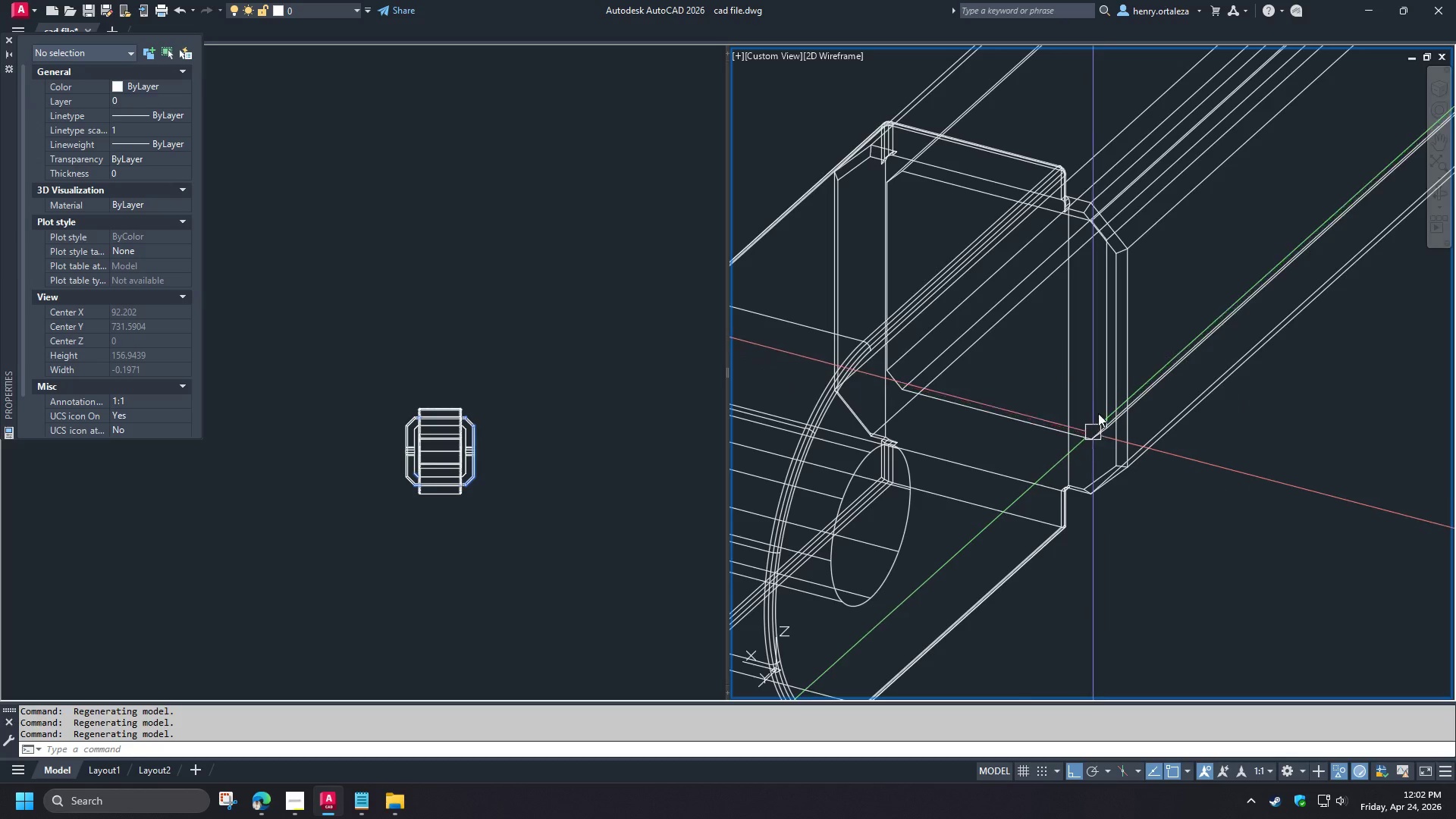 
type(vs s )
 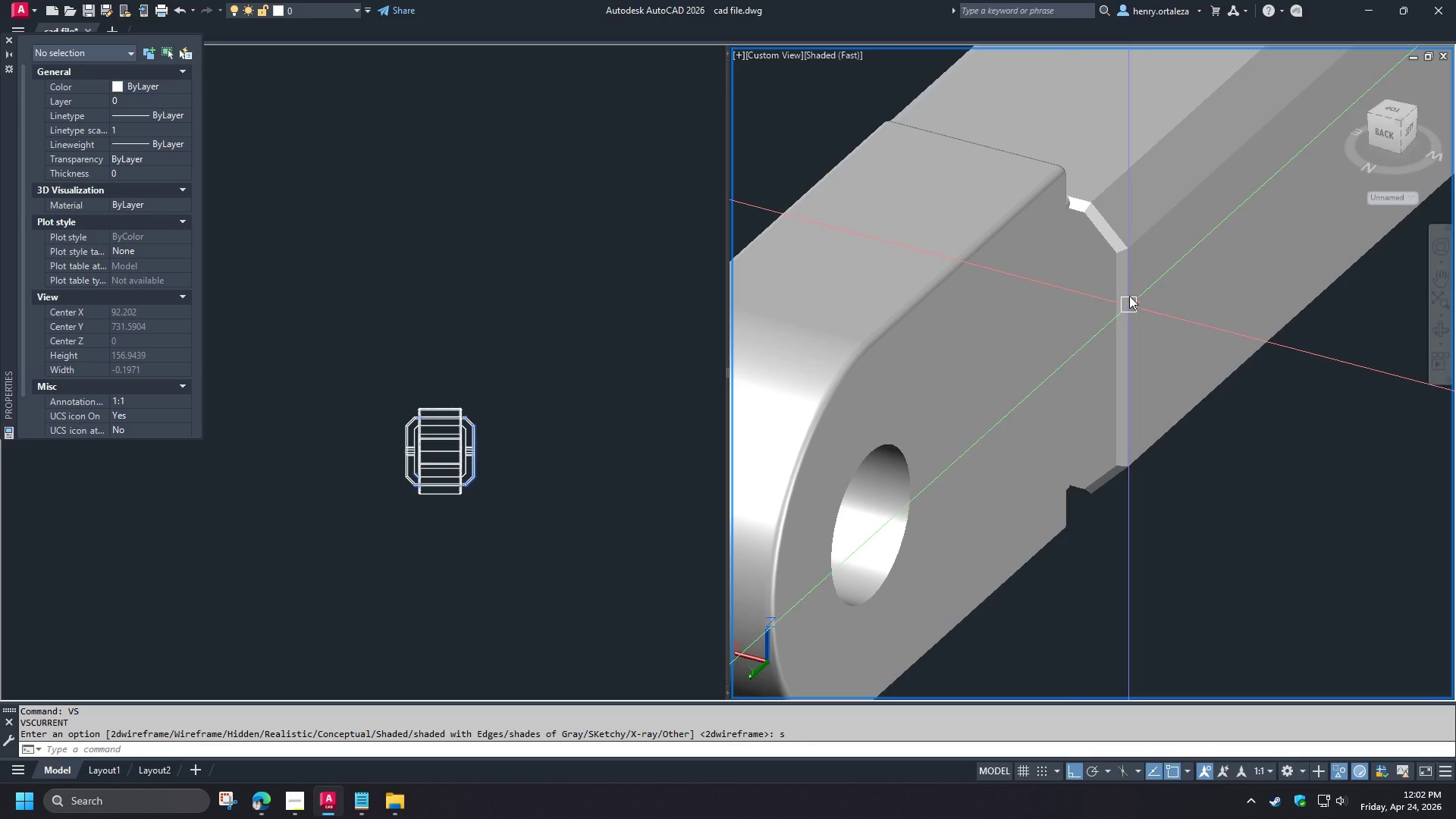 
hold_key(key=ShiftLeft, duration=1.11)
 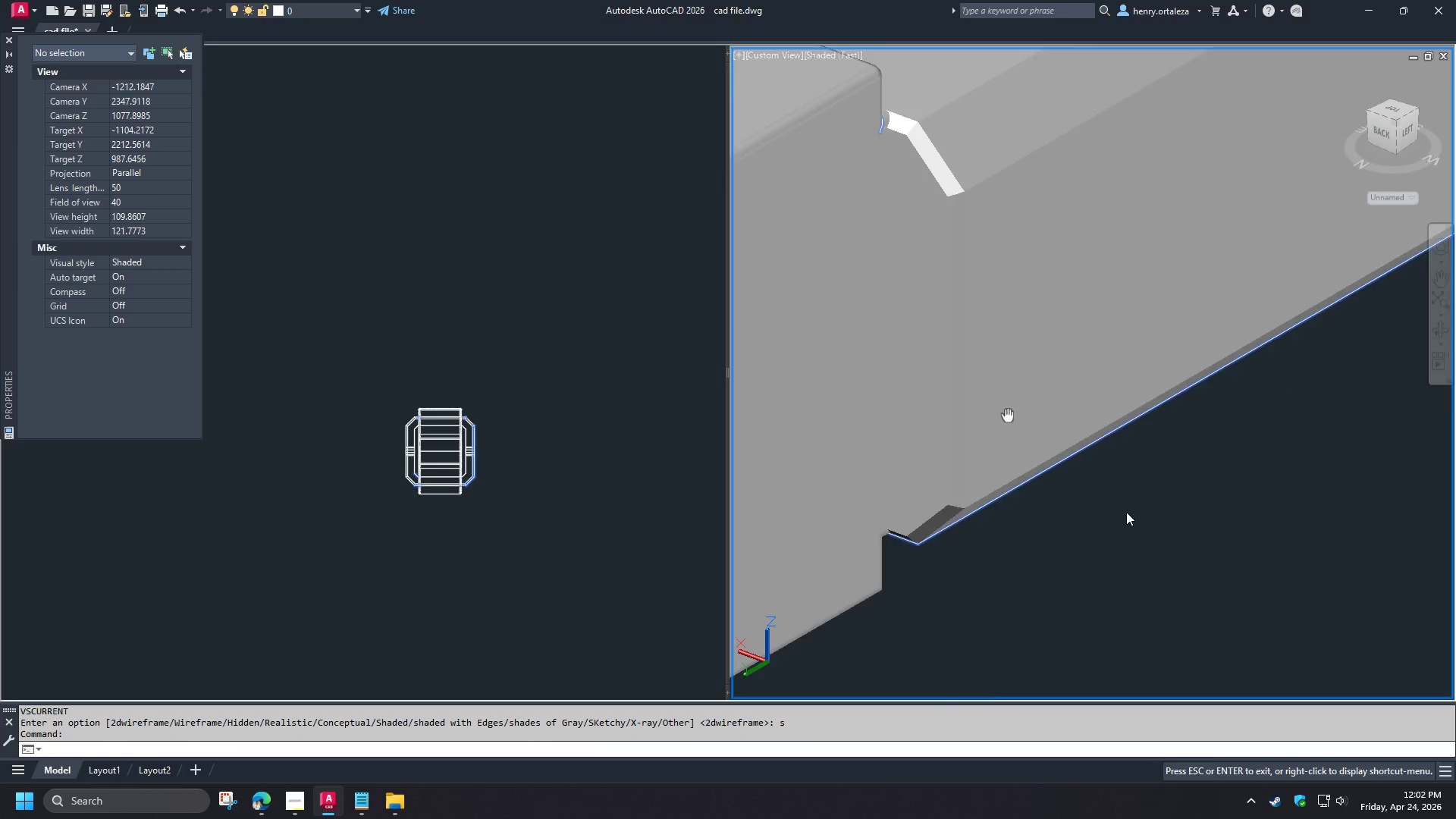 
scroll: coordinate [1131, 272], scroll_direction: up, amount: 1.0
 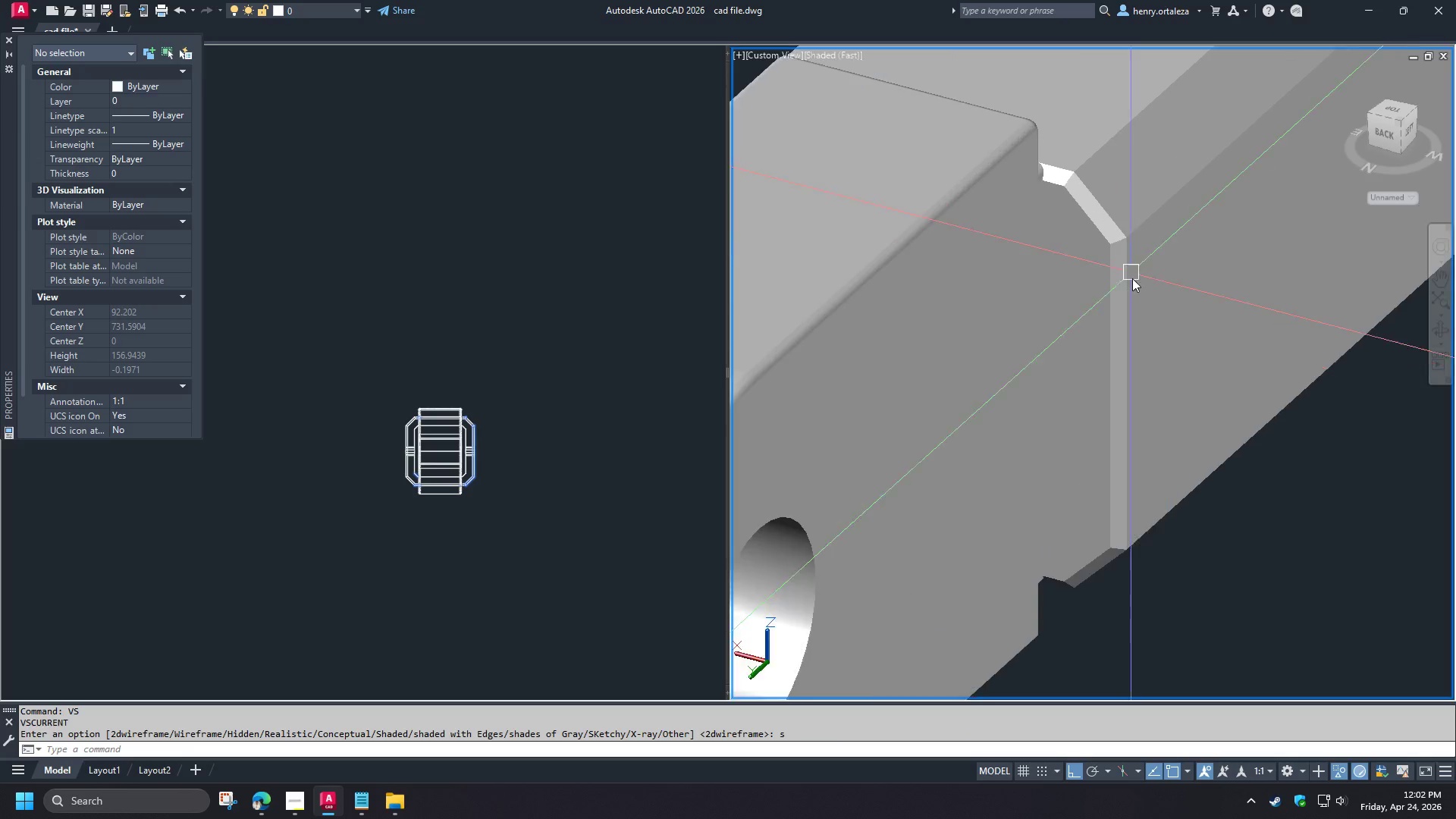 
type(re )
 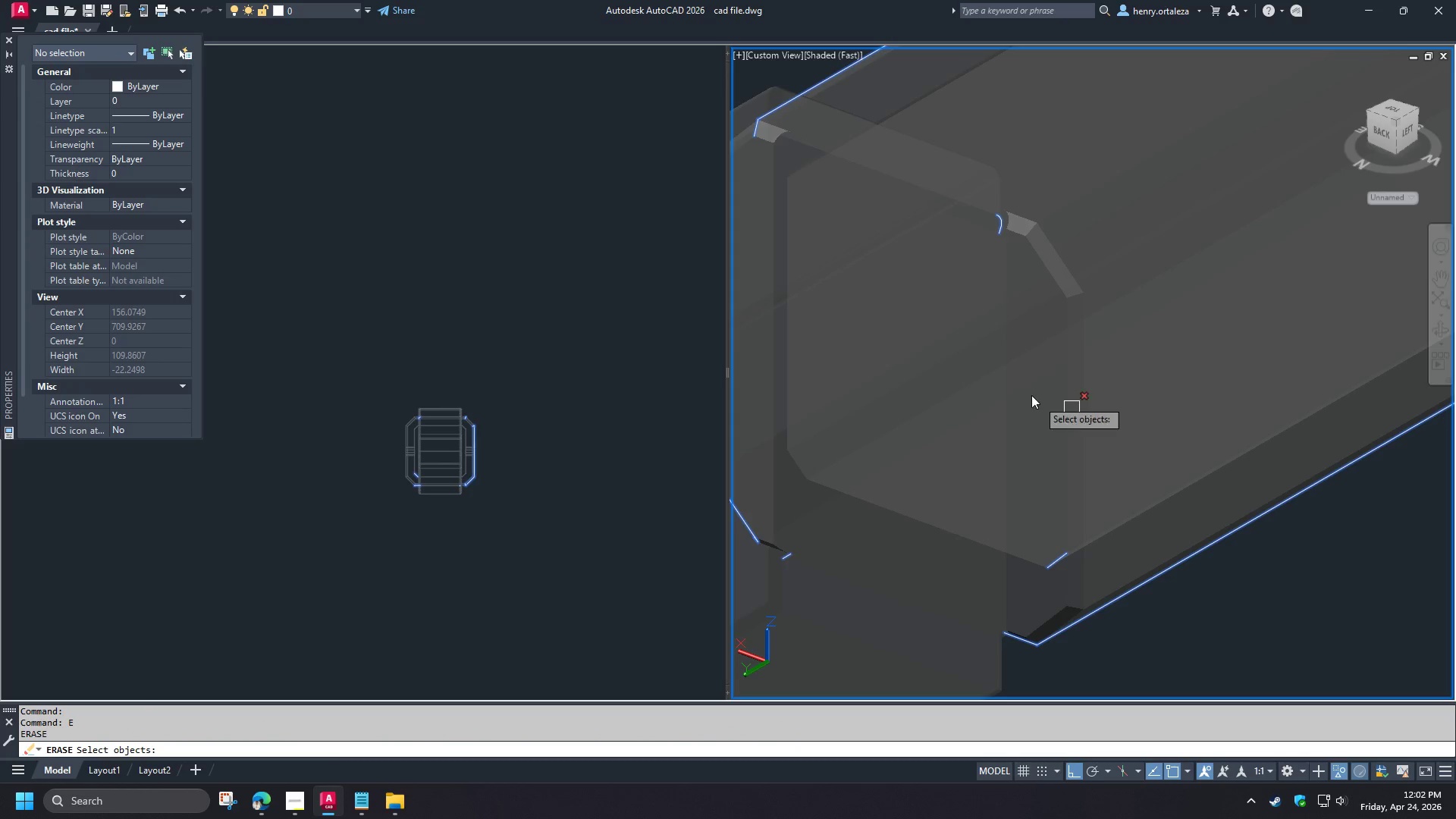 
scroll: coordinate [1007, 378], scroll_direction: down, amount: 1.0
 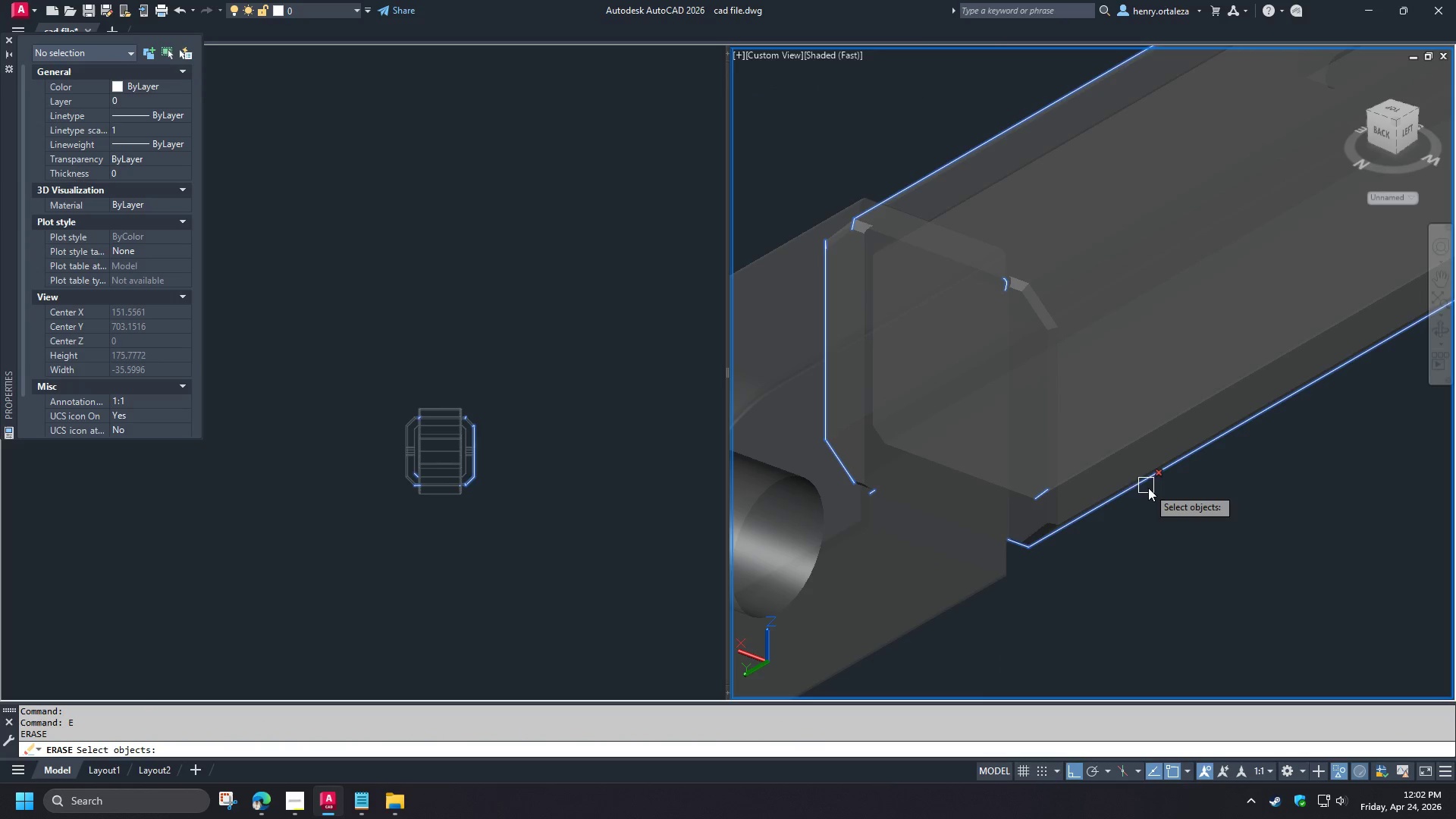 
key(Escape)
 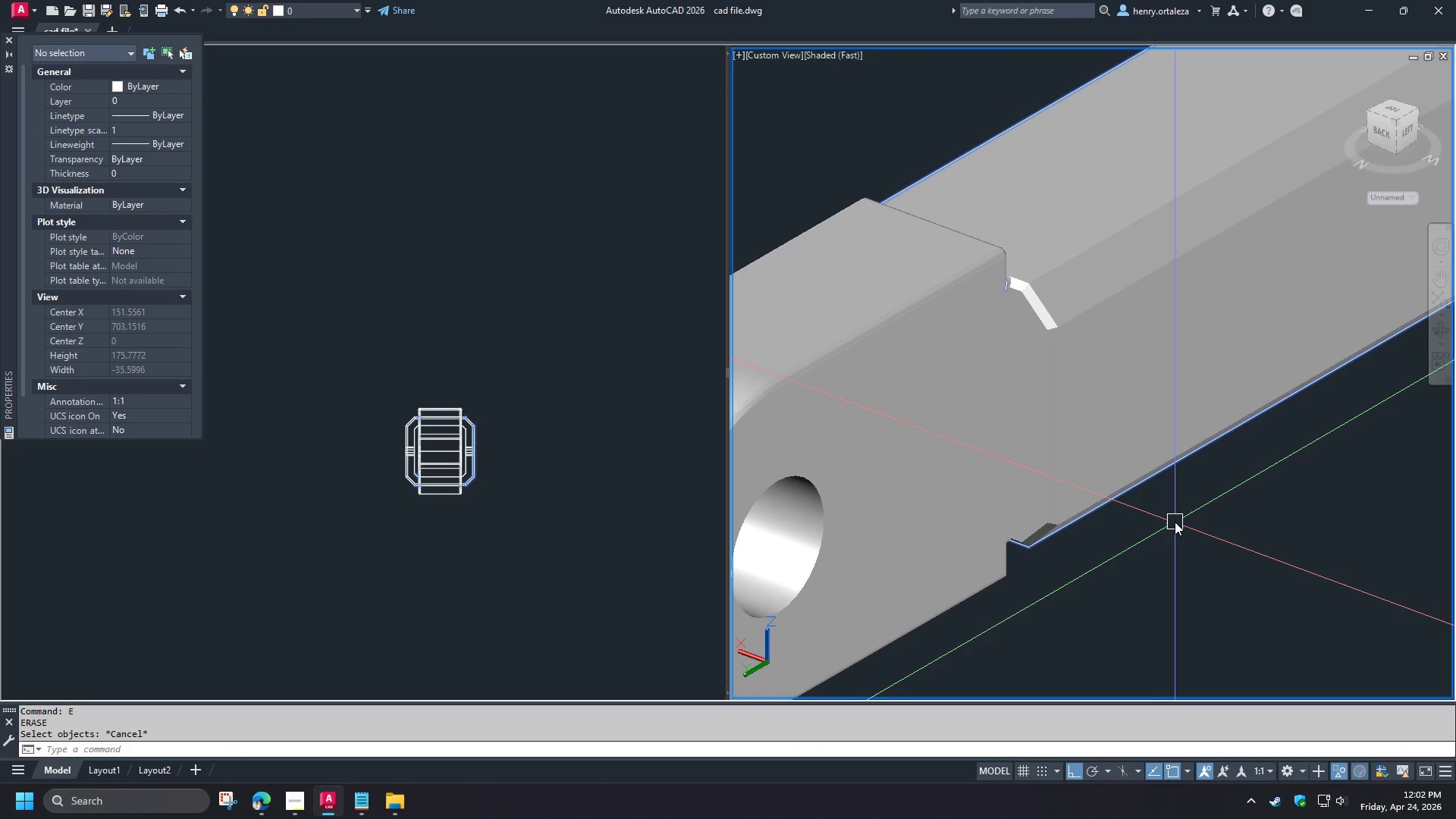 
key(Escape)
 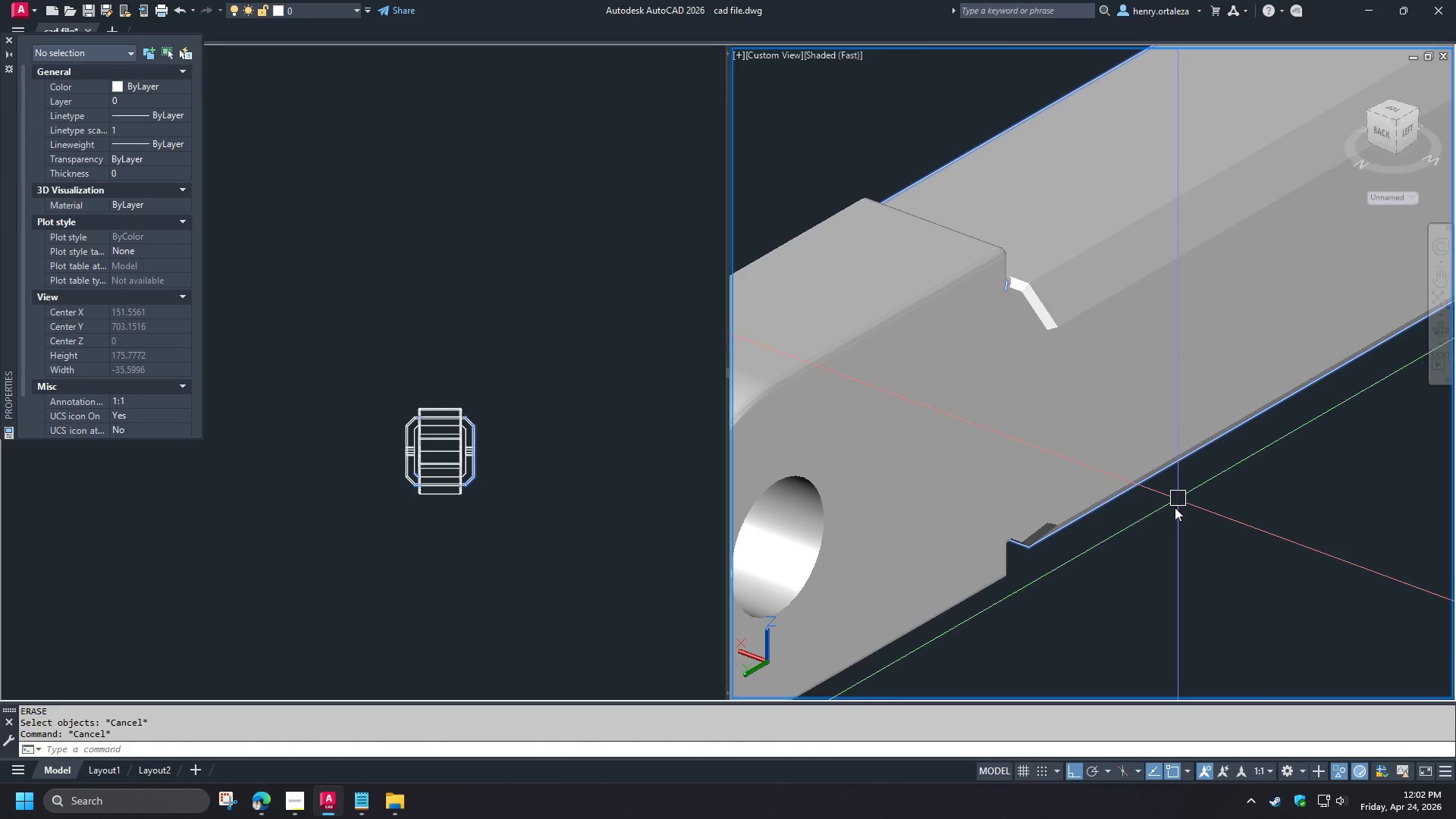 
hold_key(key=ShiftLeft, duration=1.27)
 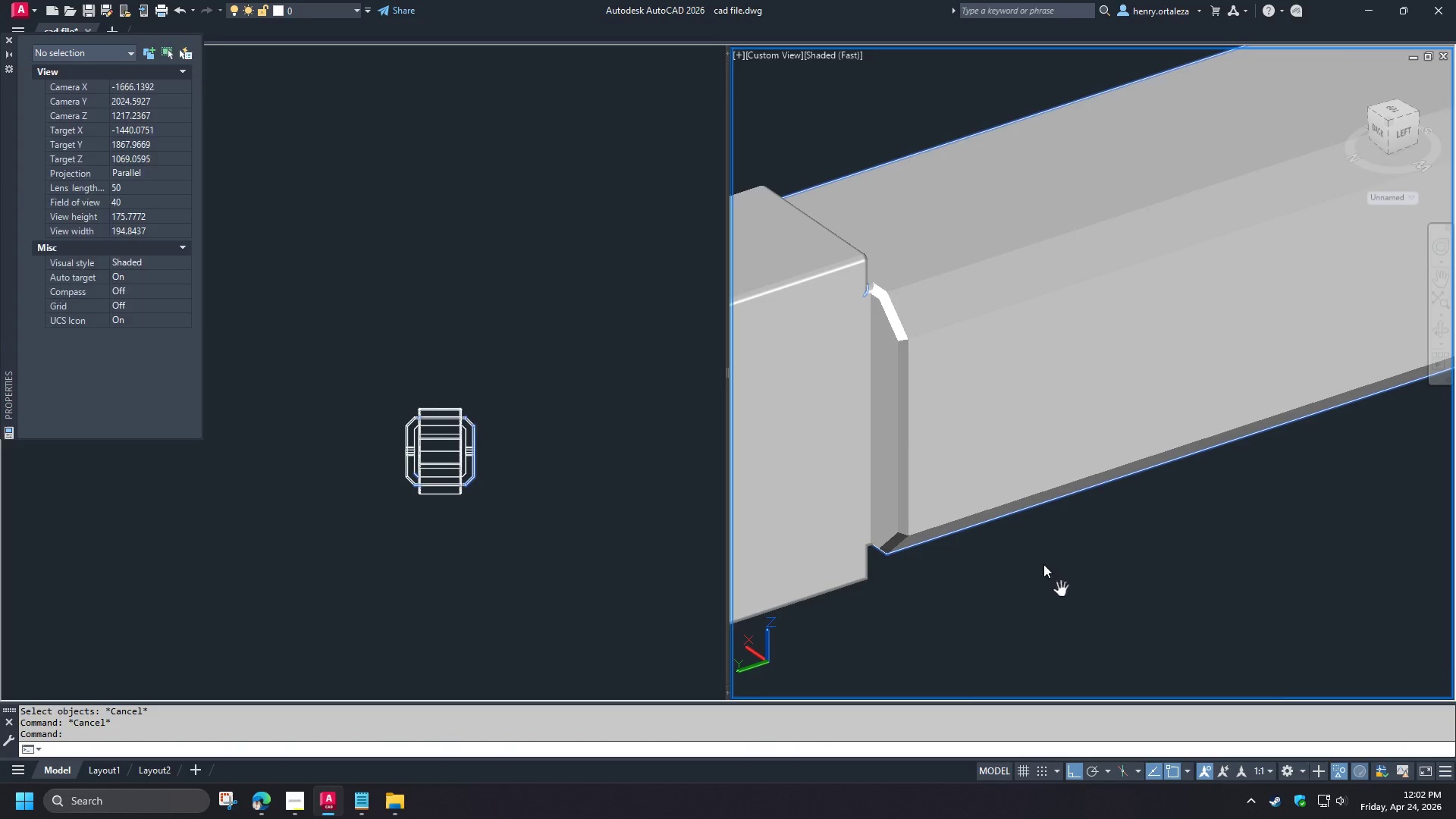 
hold_key(key=ShiftLeft, duration=0.73)
 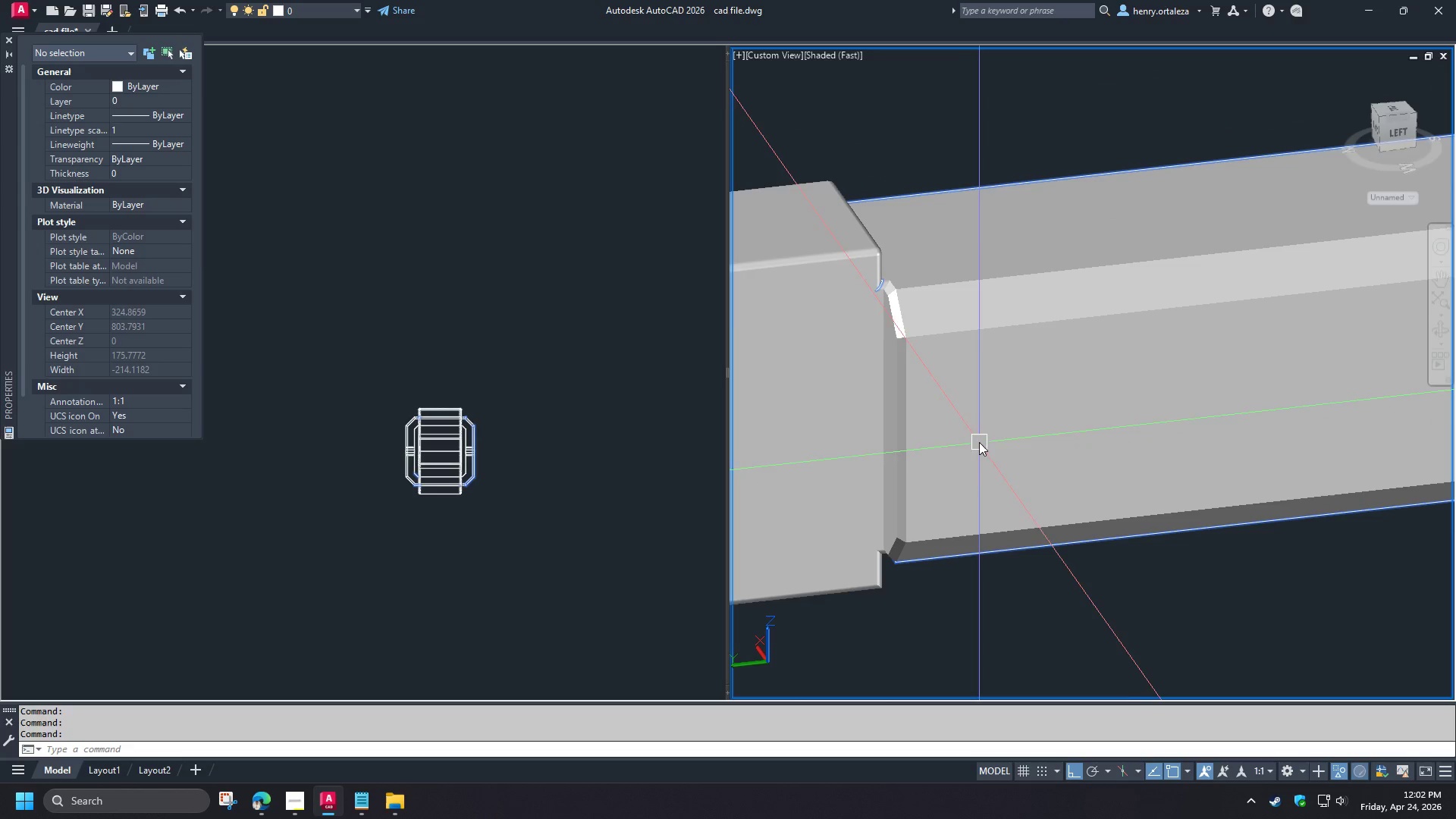 
scroll: coordinate [847, 262], scroll_direction: up, amount: 4.0
 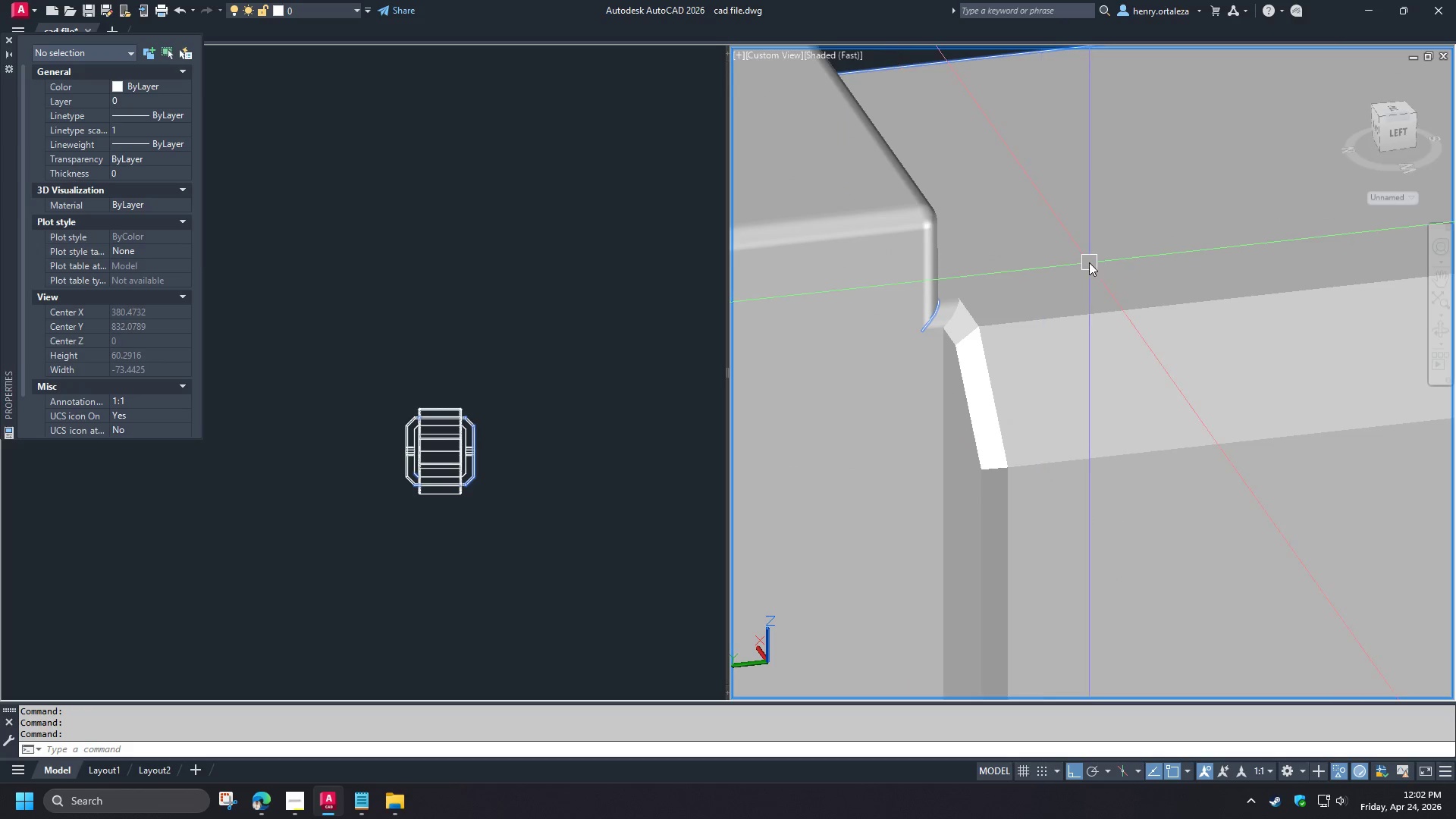 
scroll: coordinate [1089, 262], scroll_direction: down, amount: 2.0
 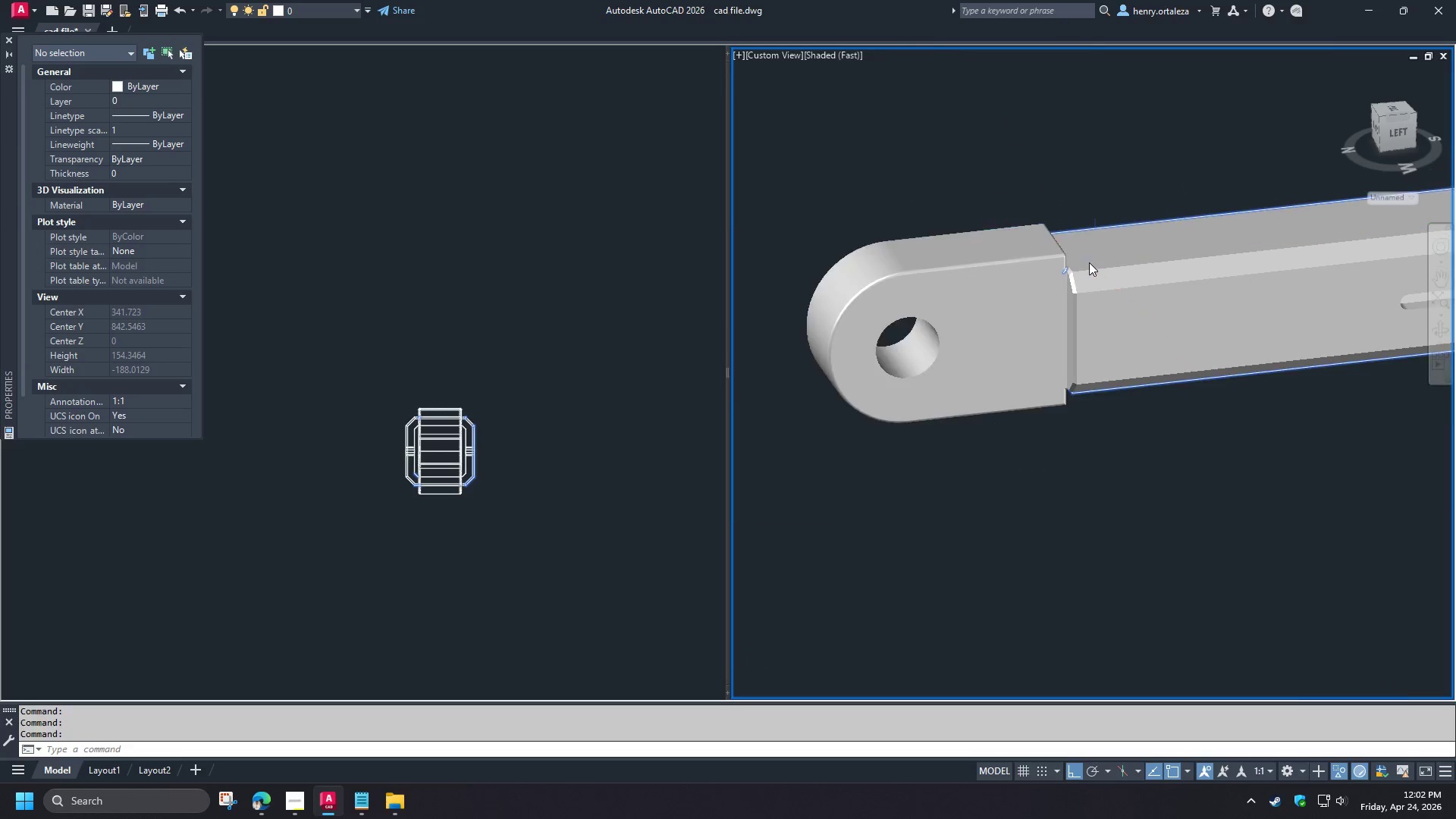 
hold_key(key=ShiftLeft, duration=1.11)
 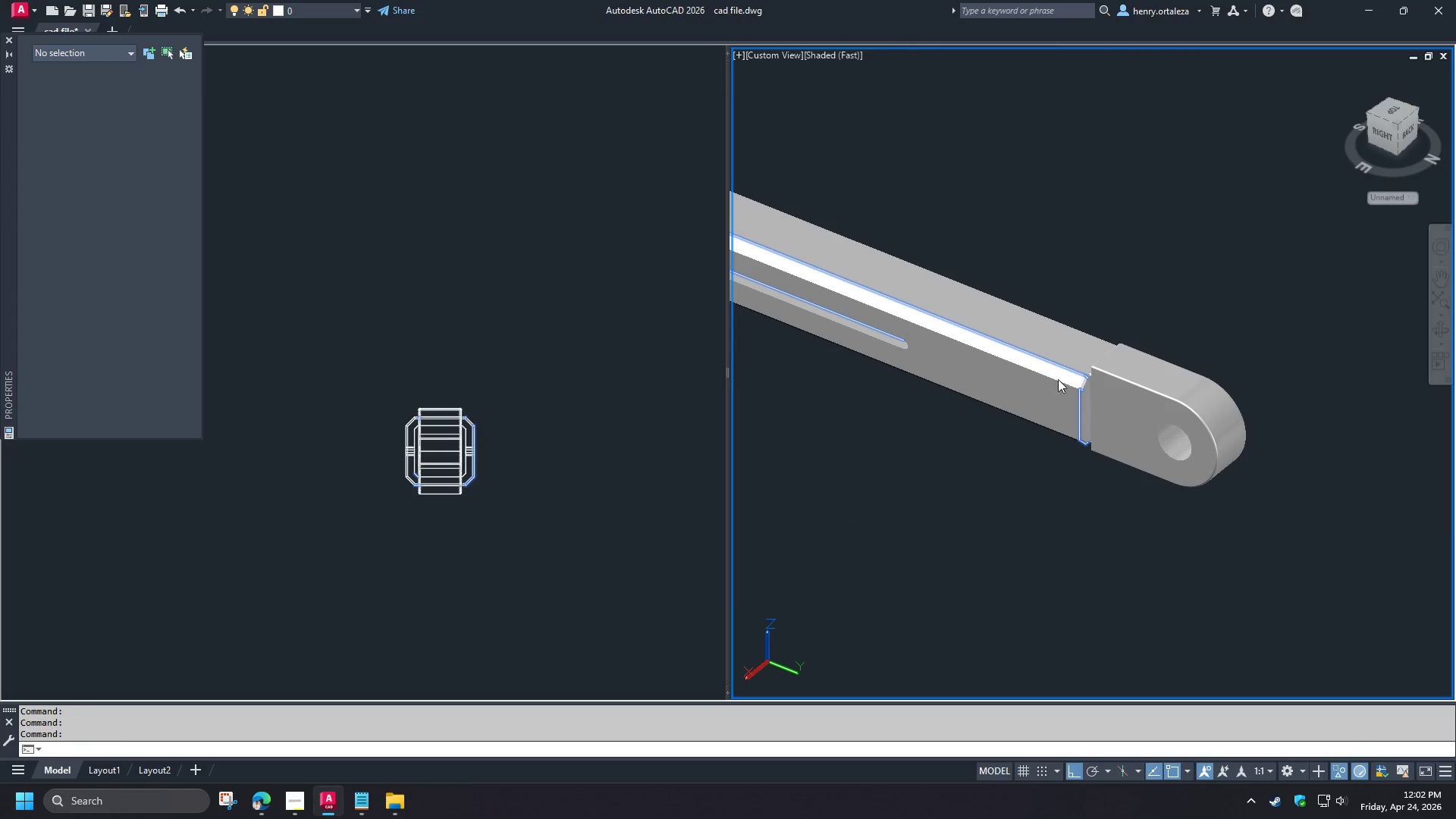 
scroll: coordinate [1100, 375], scroll_direction: up, amount: 4.0
 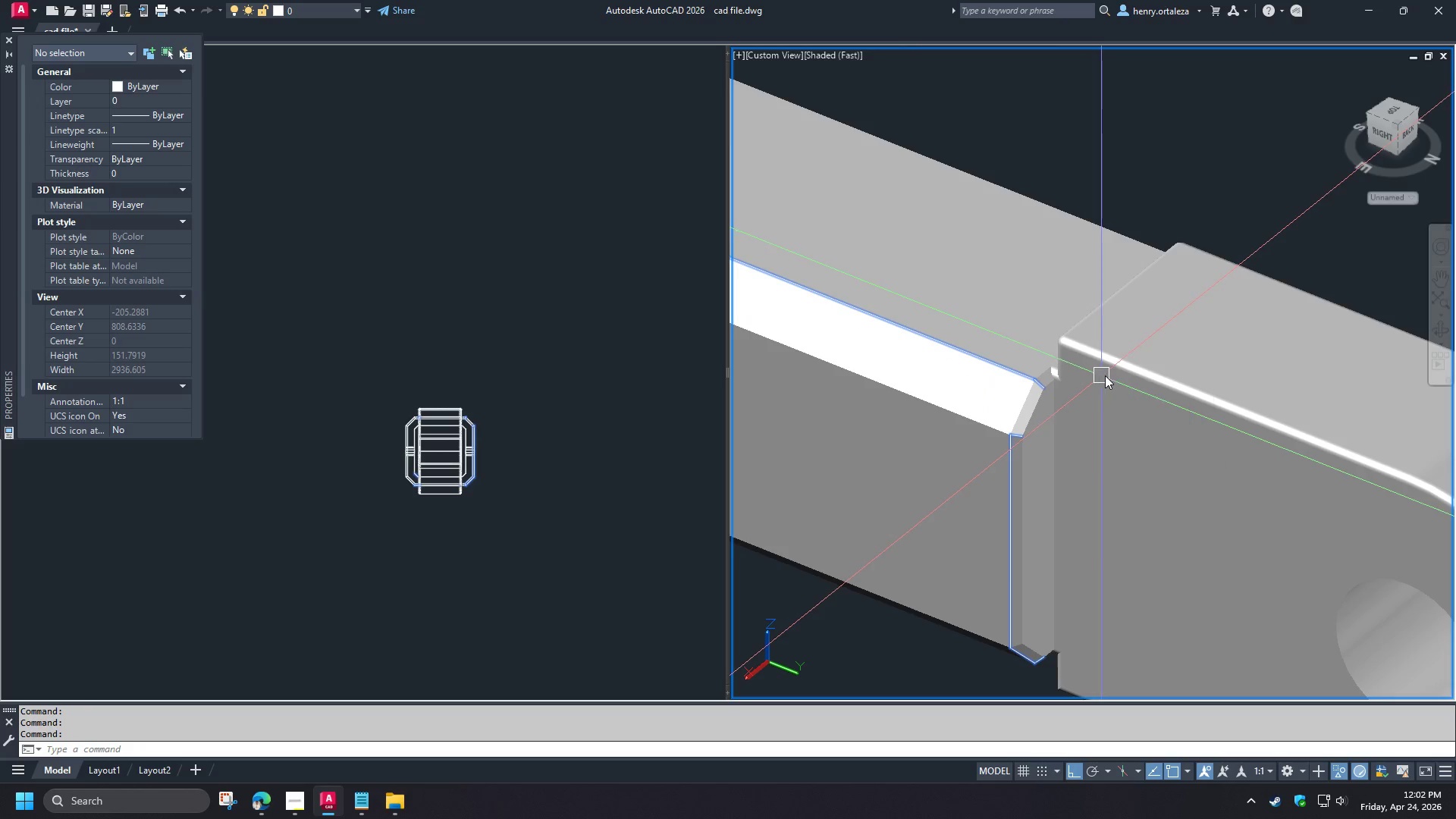 
scroll: coordinate [1159, 447], scroll_direction: down, amount: 4.0
 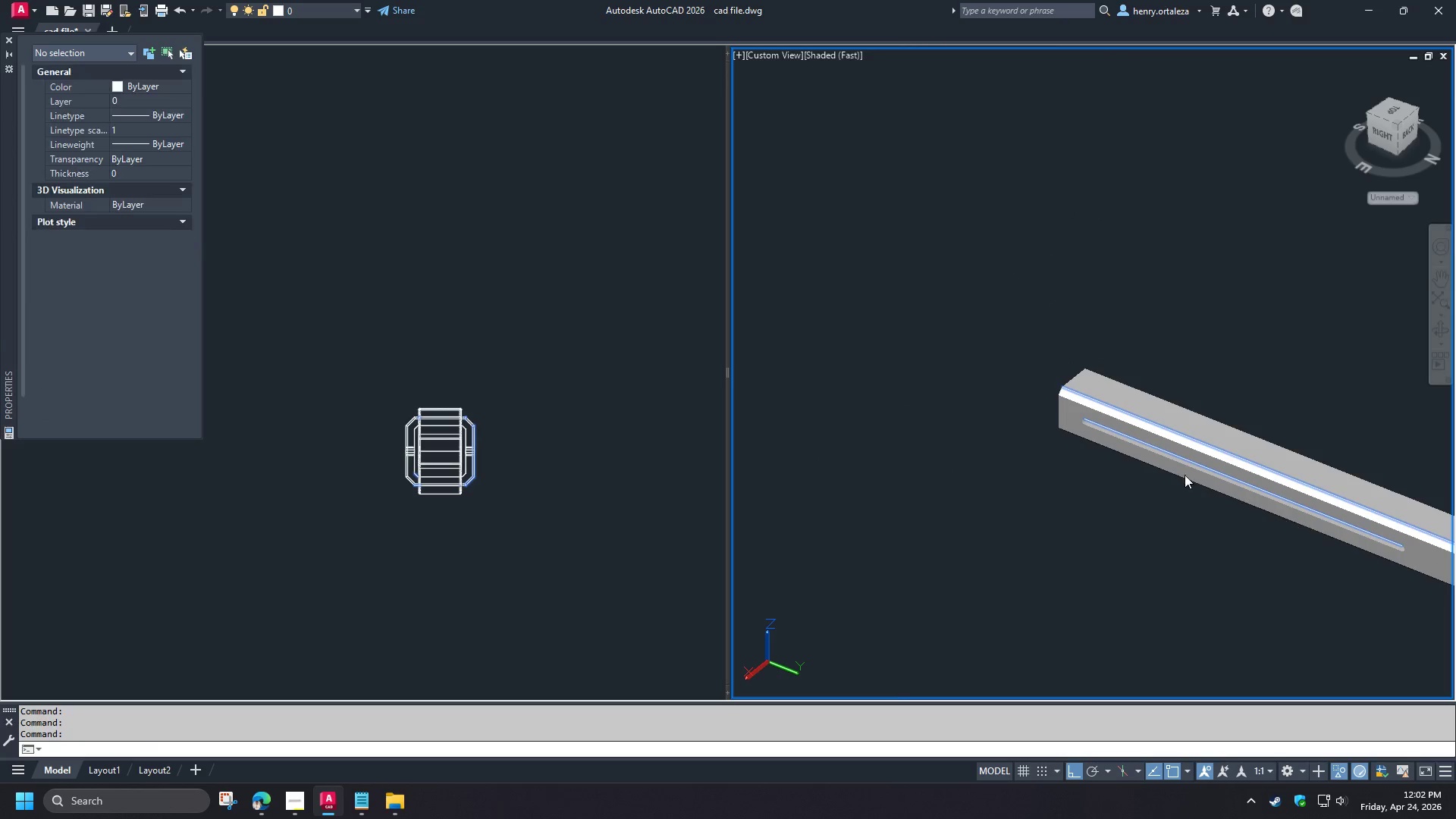 
scroll: coordinate [1094, 406], scroll_direction: up, amount: 3.0
 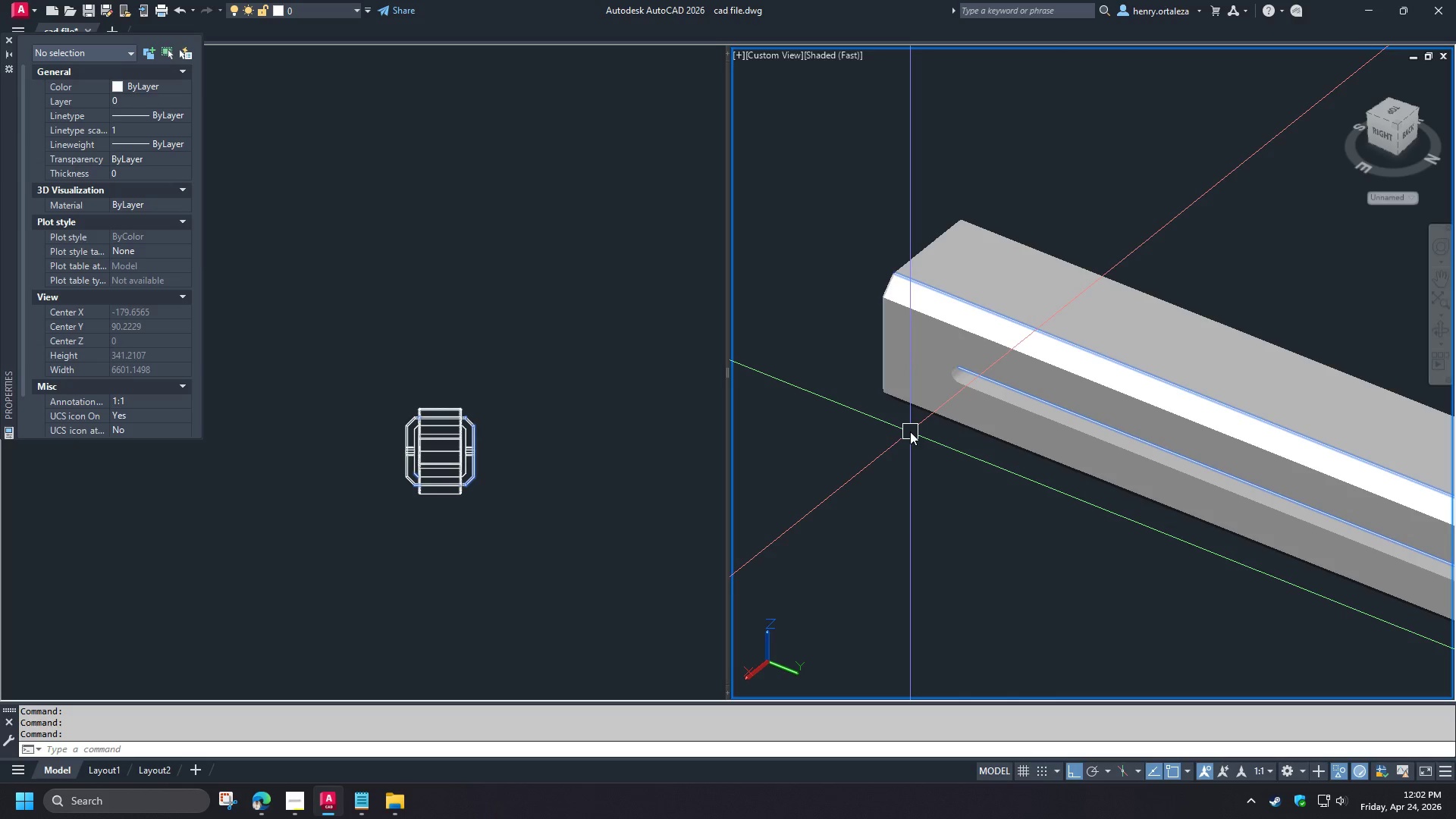 
right_click([921, 309])
 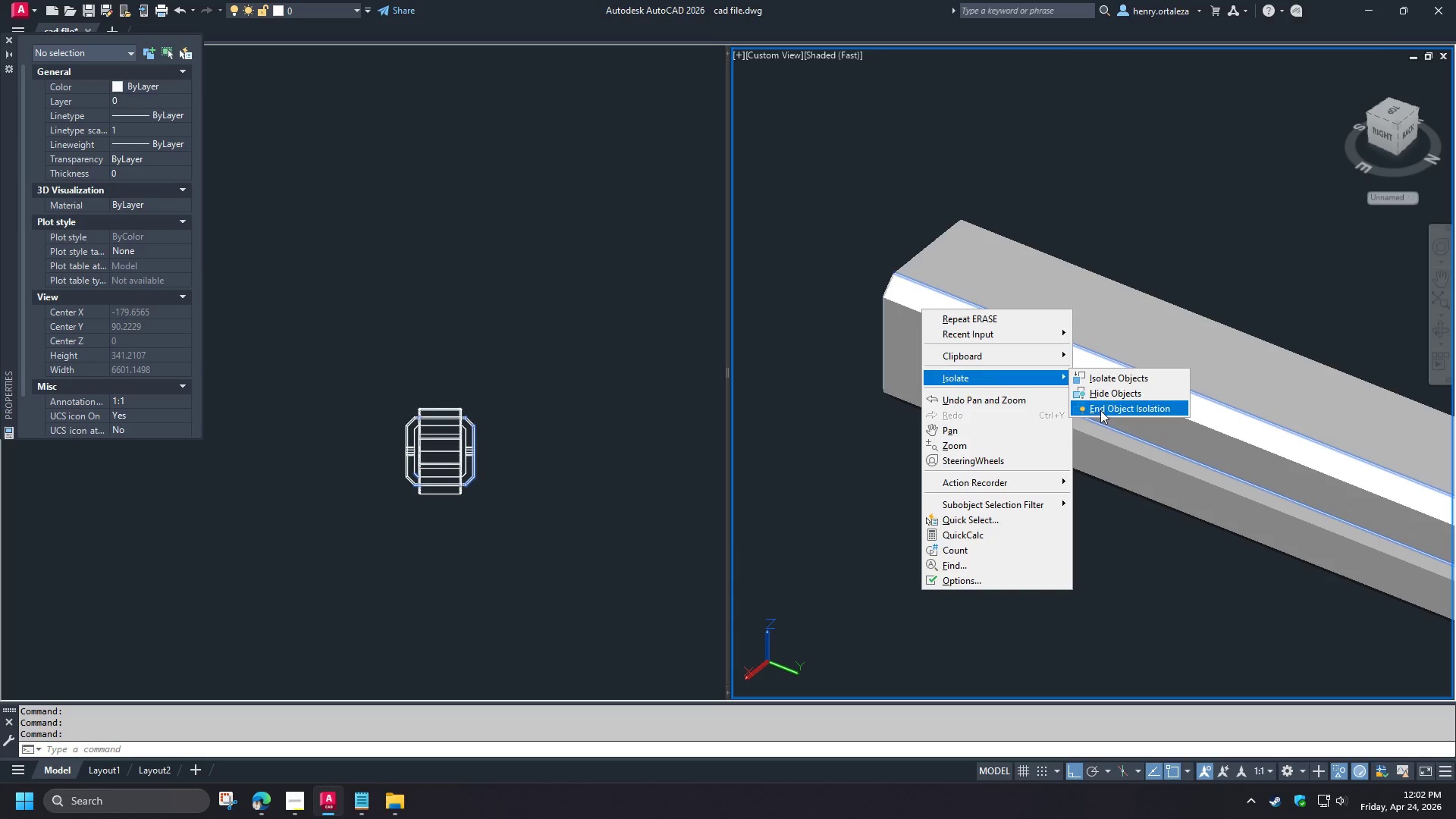 
left_click([1100, 412])
 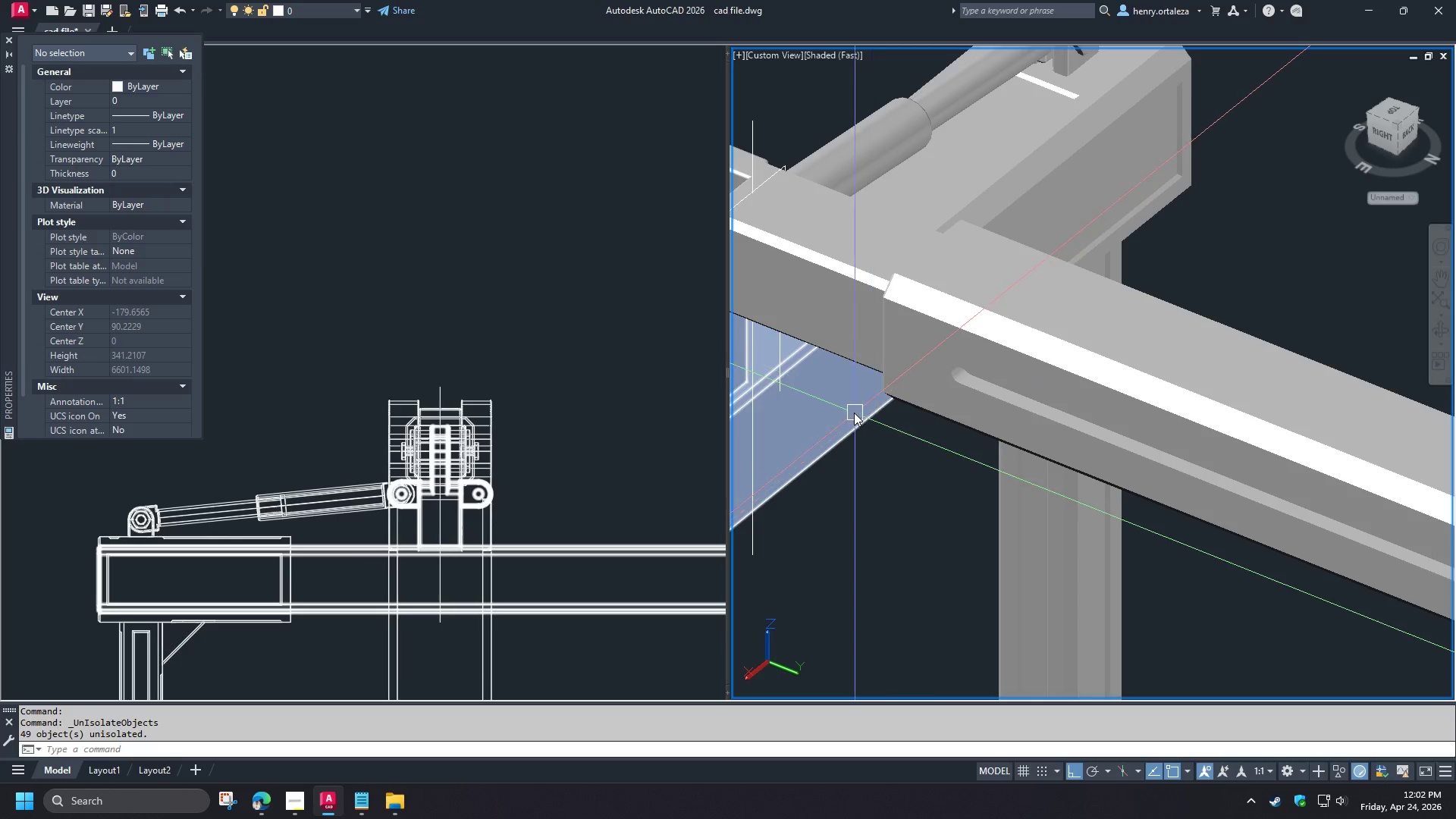 
type(re )
 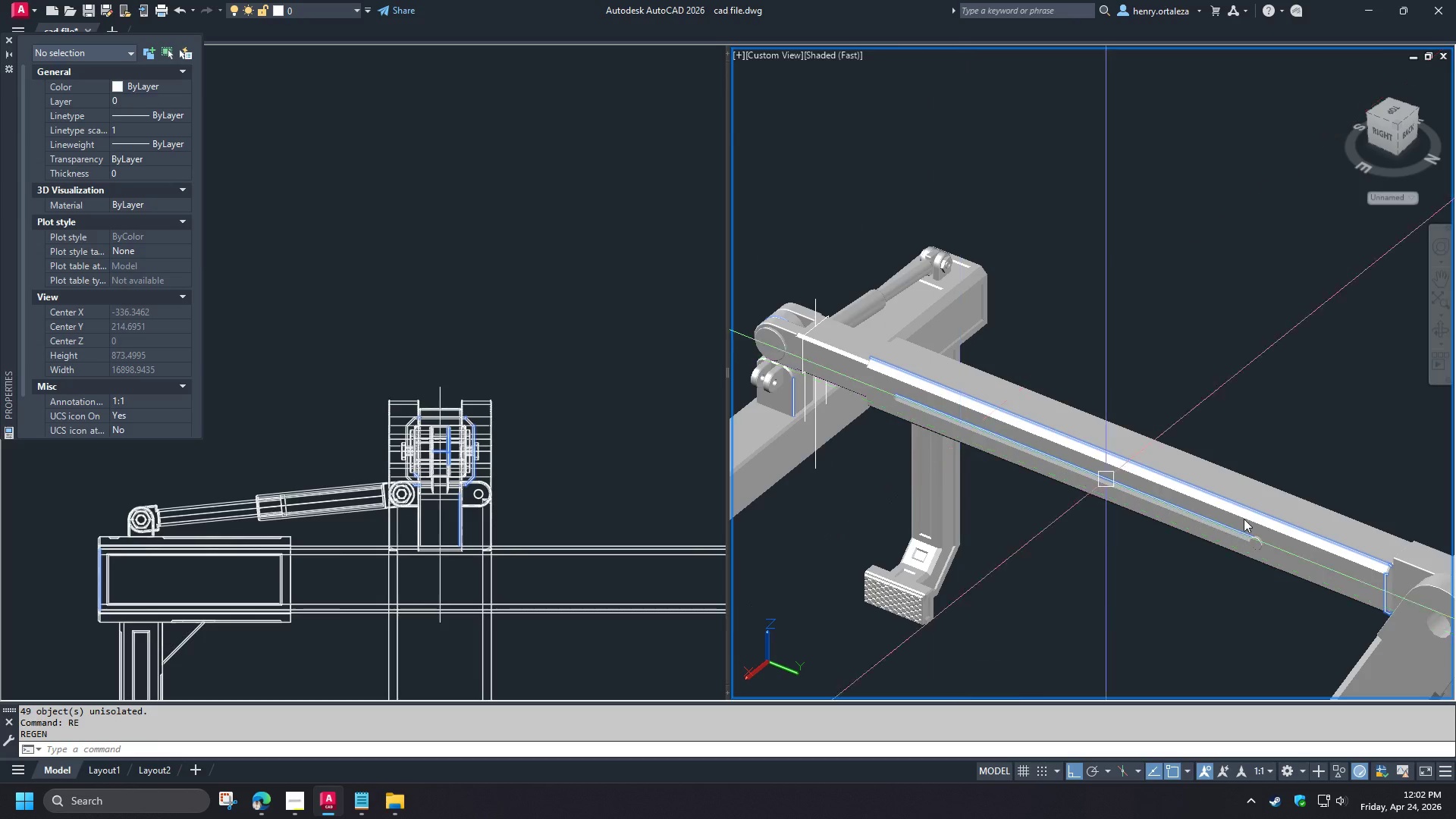 
scroll: coordinate [858, 413], scroll_direction: down, amount: 2.0
 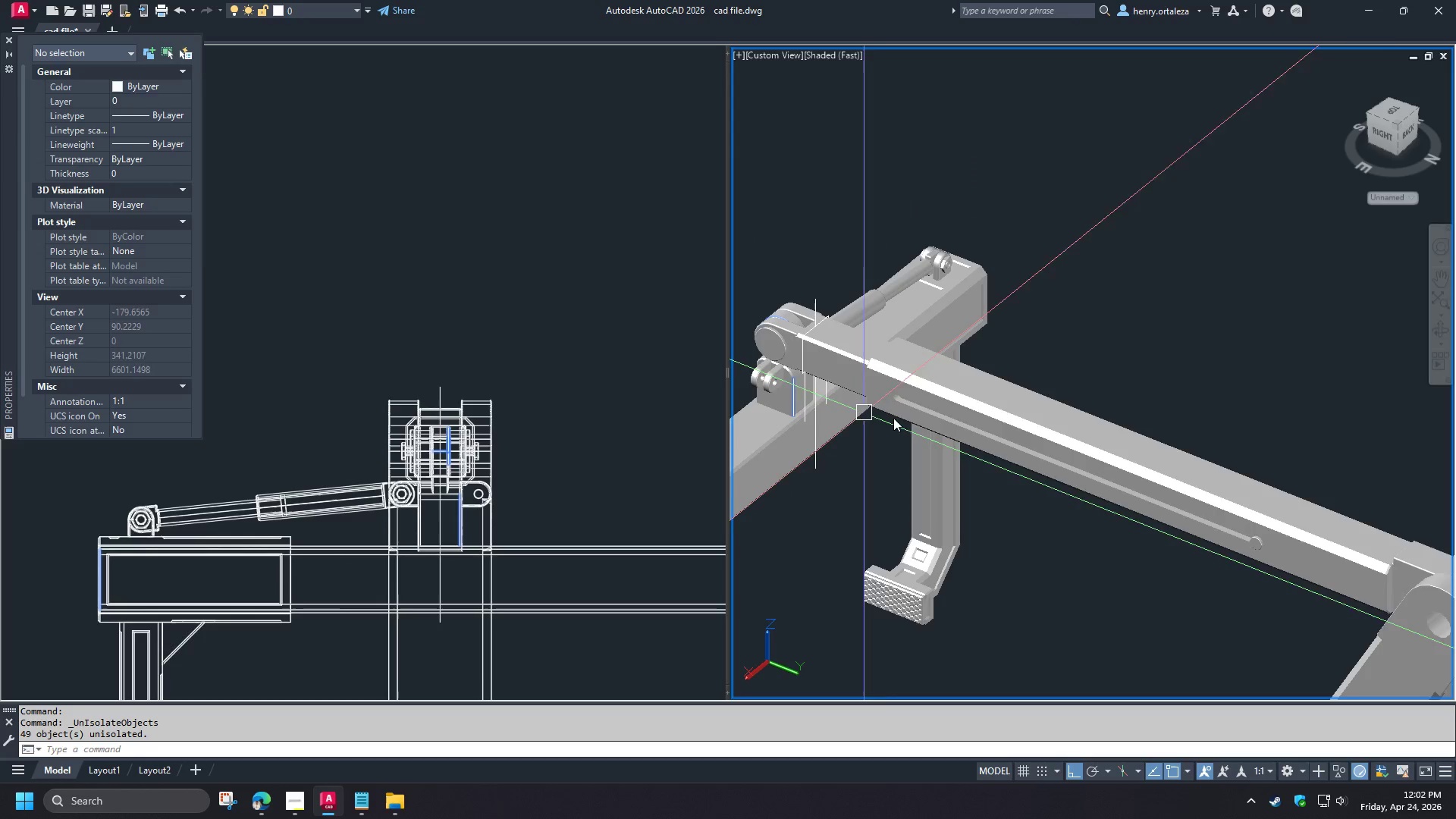 
hold_key(key=ShiftLeft, duration=1.5)
 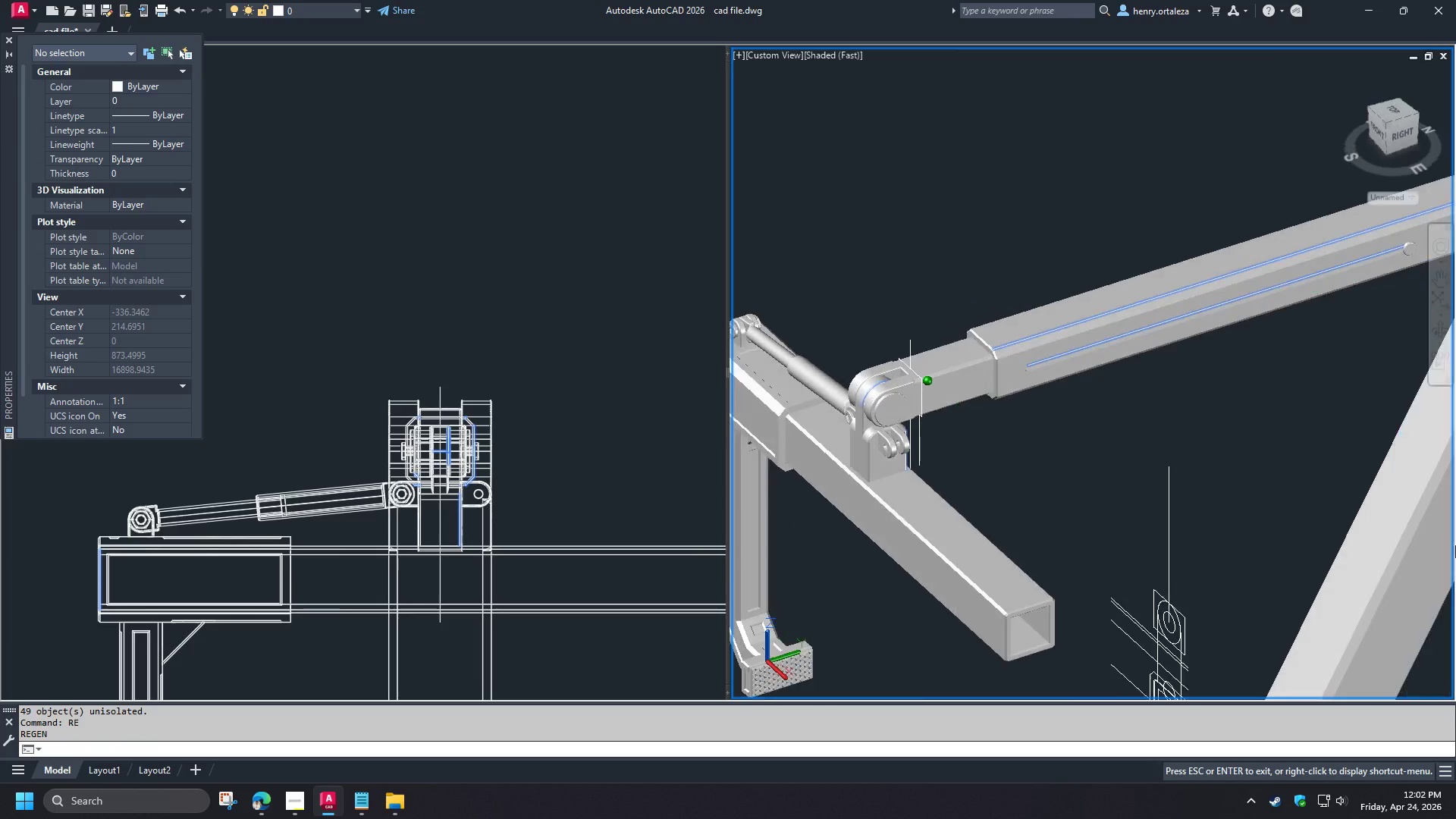 
hold_key(key=ShiftLeft, duration=1.51)
 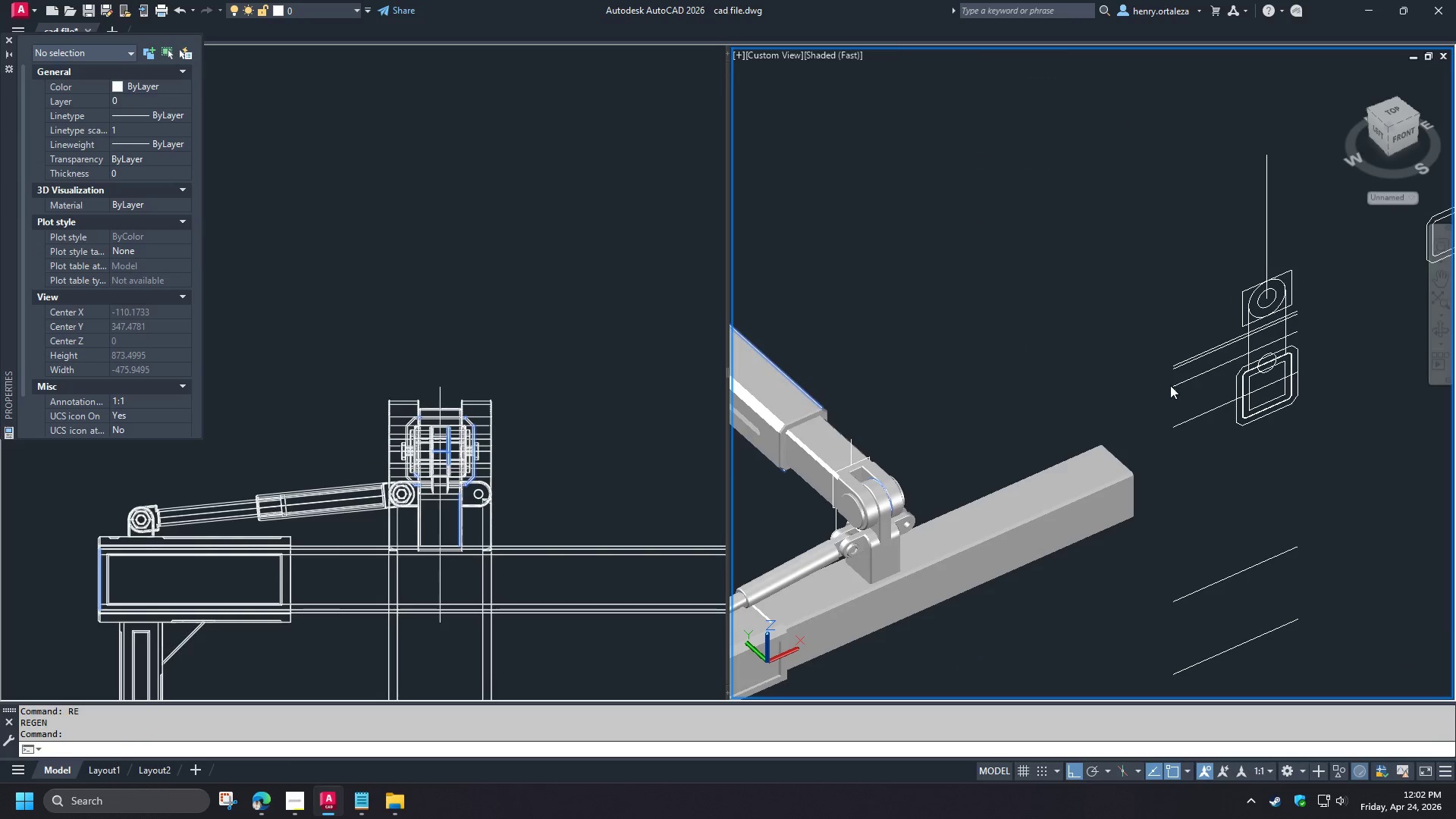 
hold_key(key=ShiftLeft, duration=0.52)
 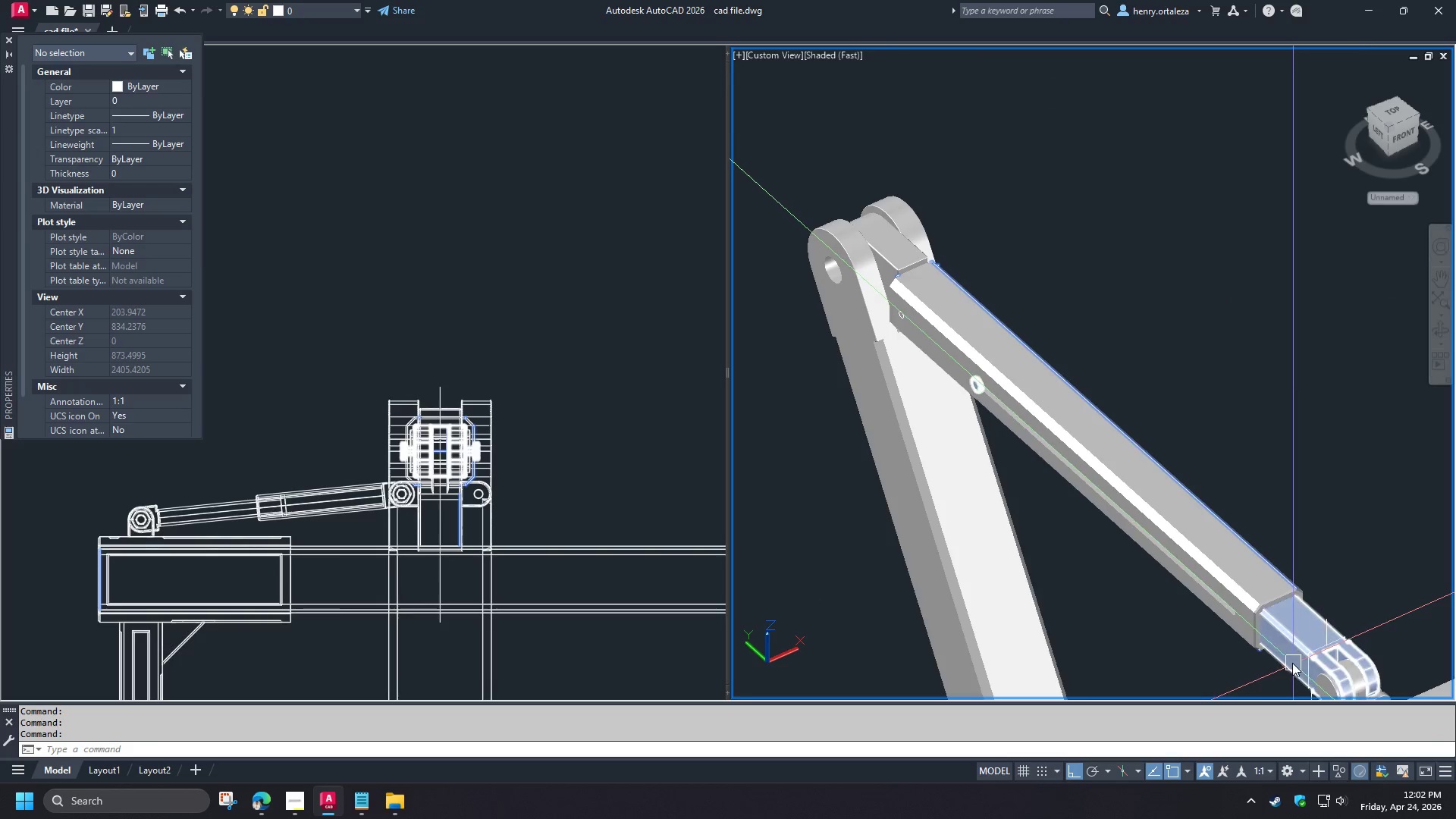 
left_click([1285, 645])
 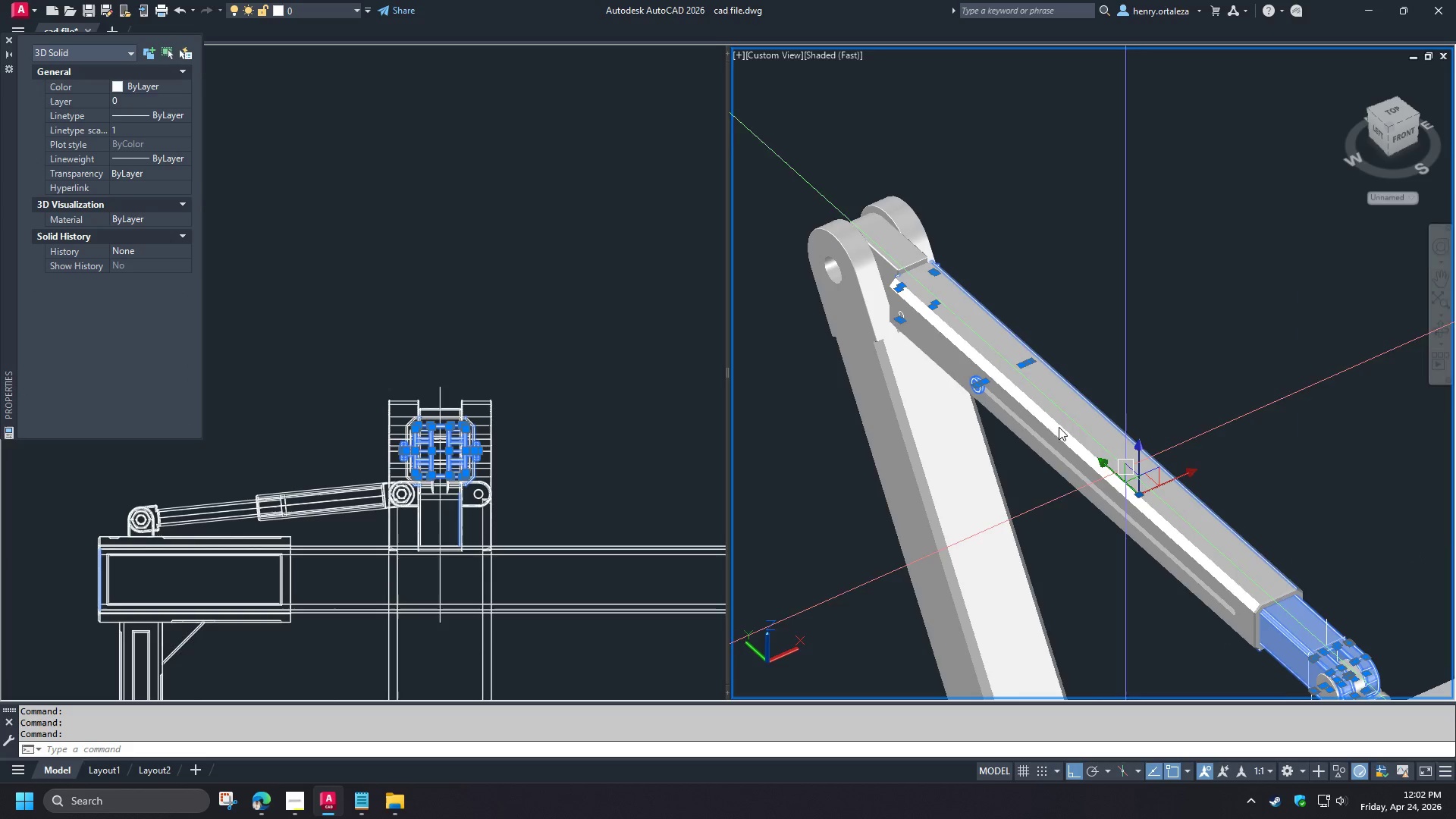 
key(Escape)
 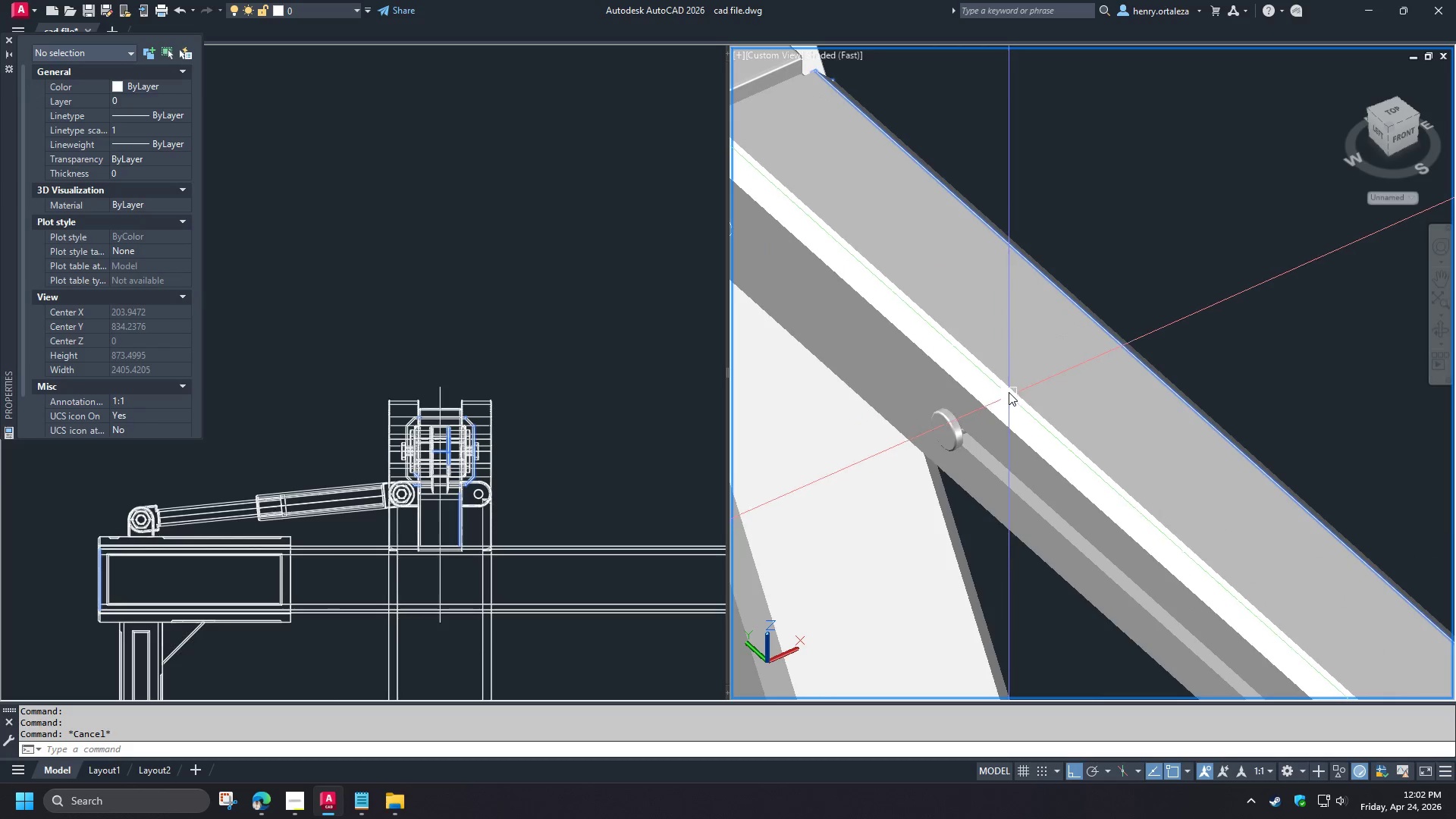 
scroll: coordinate [991, 359], scroll_direction: up, amount: 5.0
 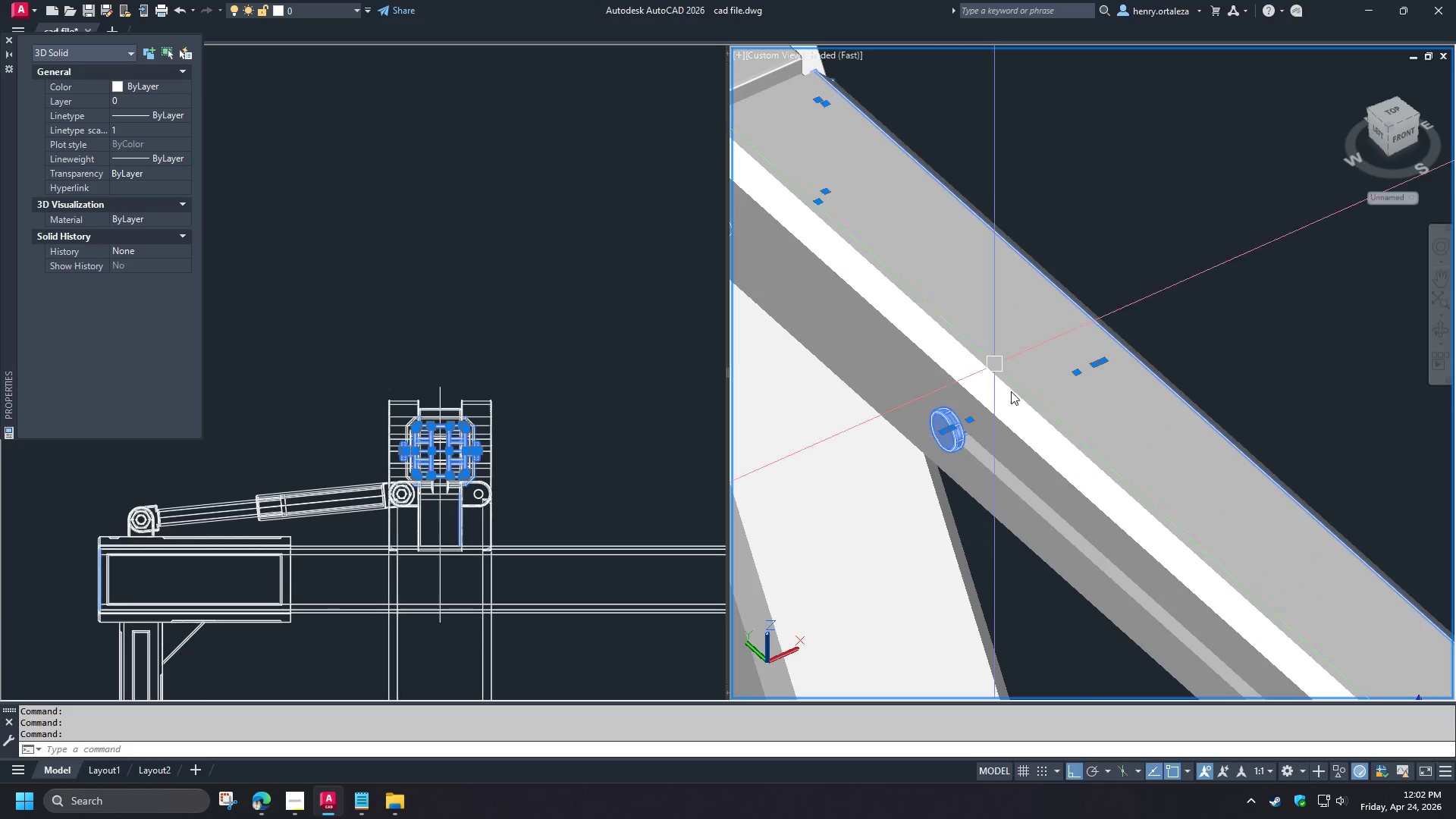 
type(re )
 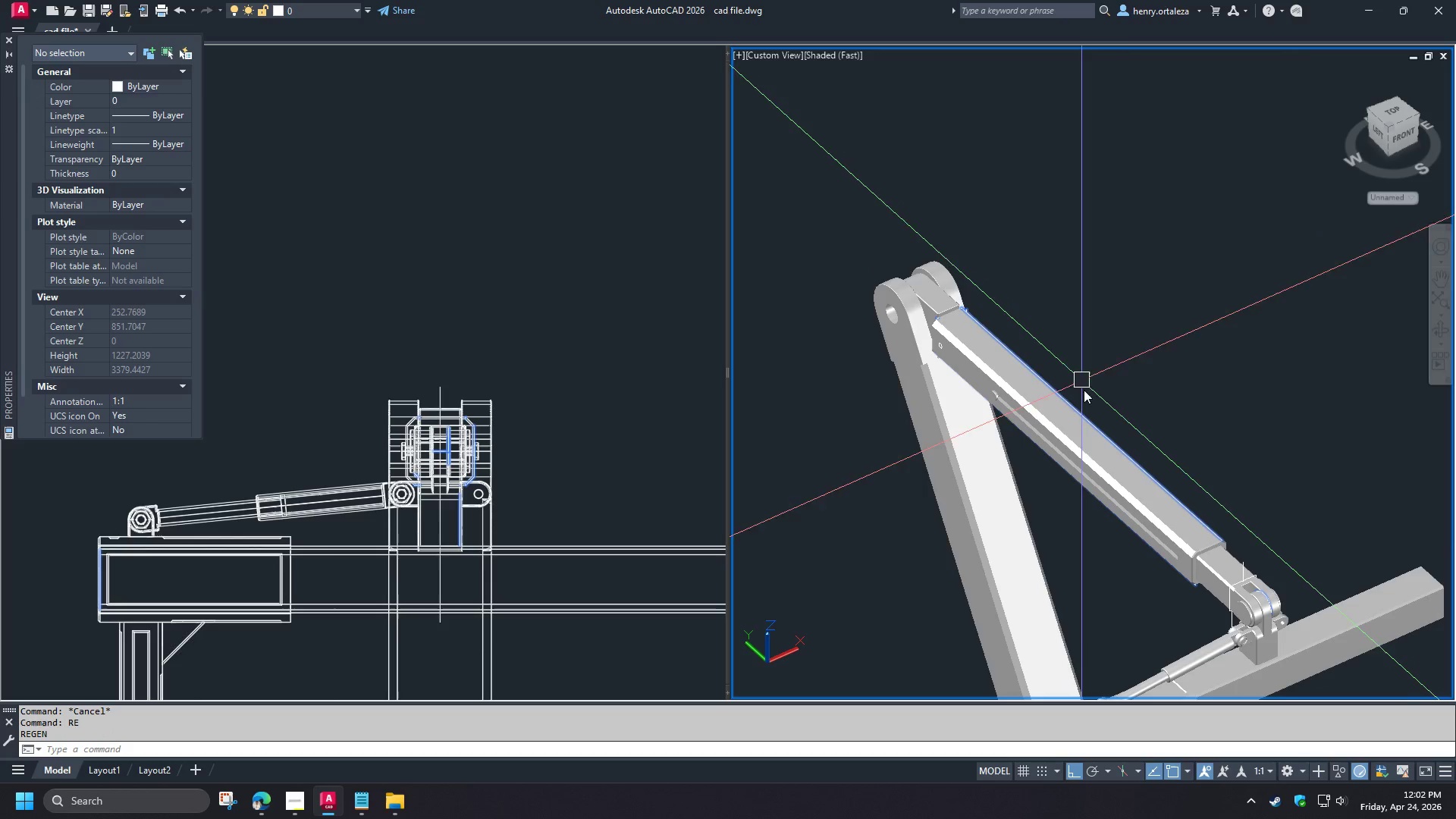 
scroll: coordinate [1012, 378], scroll_direction: down, amount: 3.0
 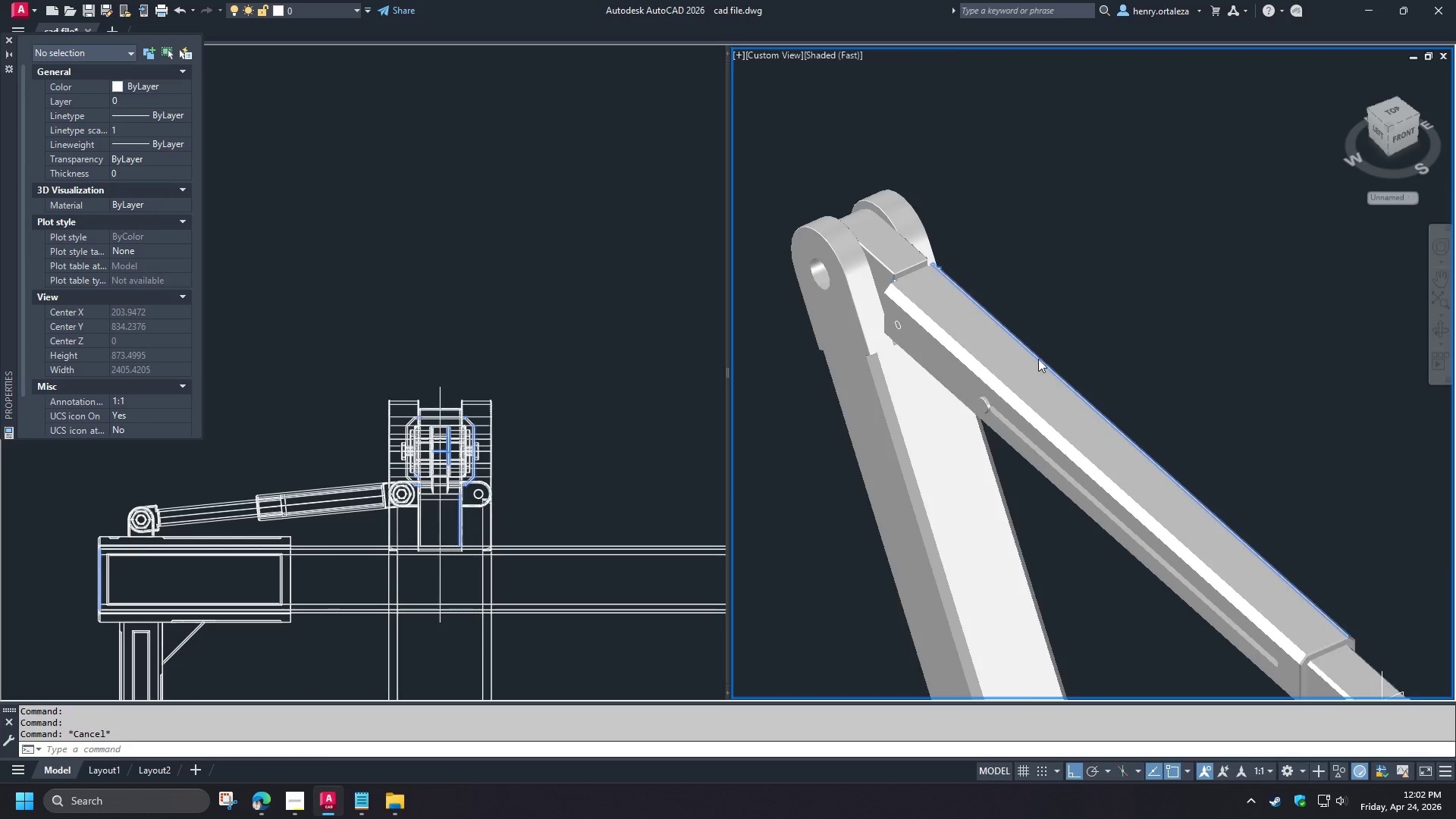 
hold_key(key=ShiftLeft, duration=1.5)
 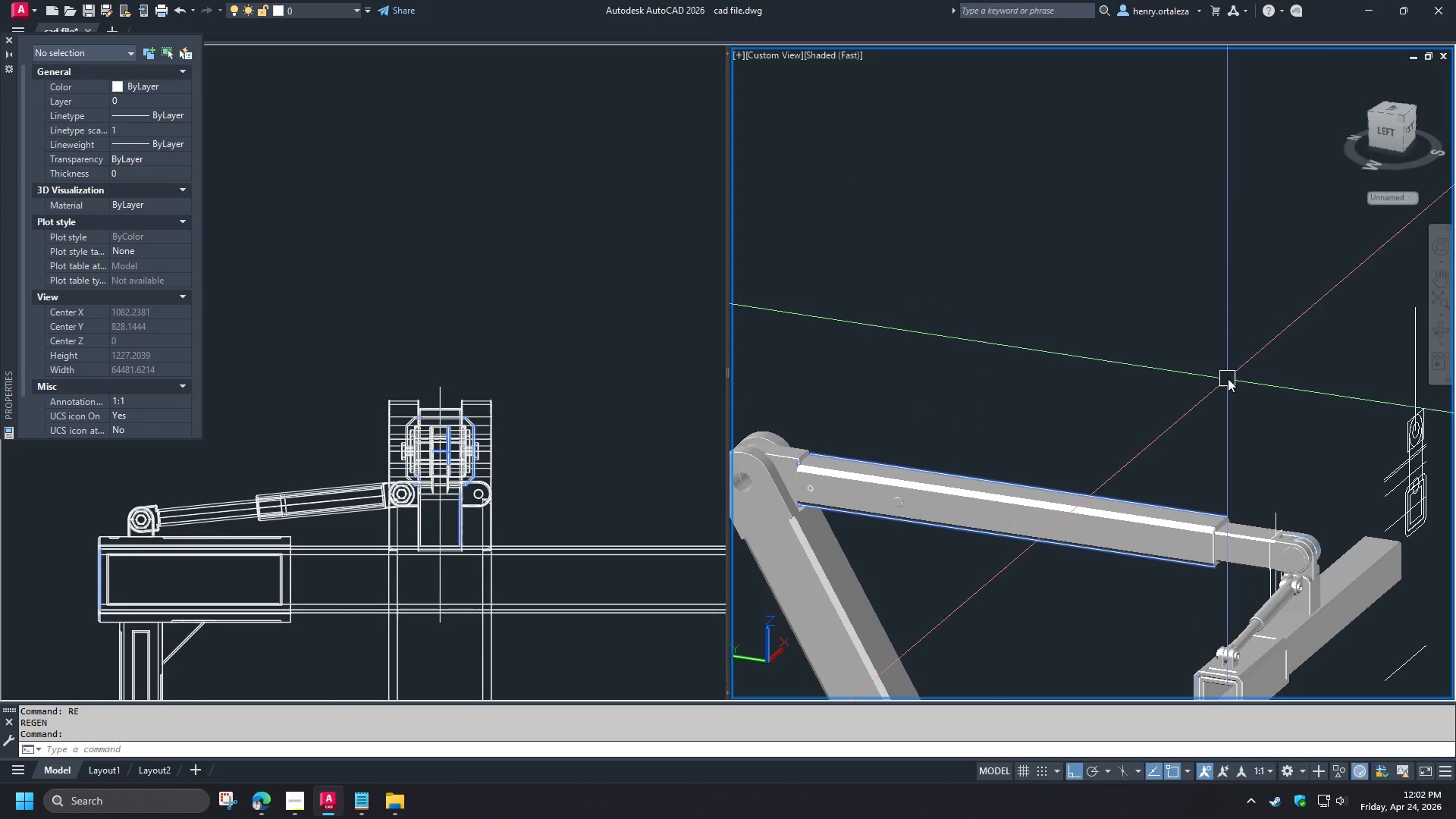 
hold_key(key=ShiftLeft, duration=0.39)
 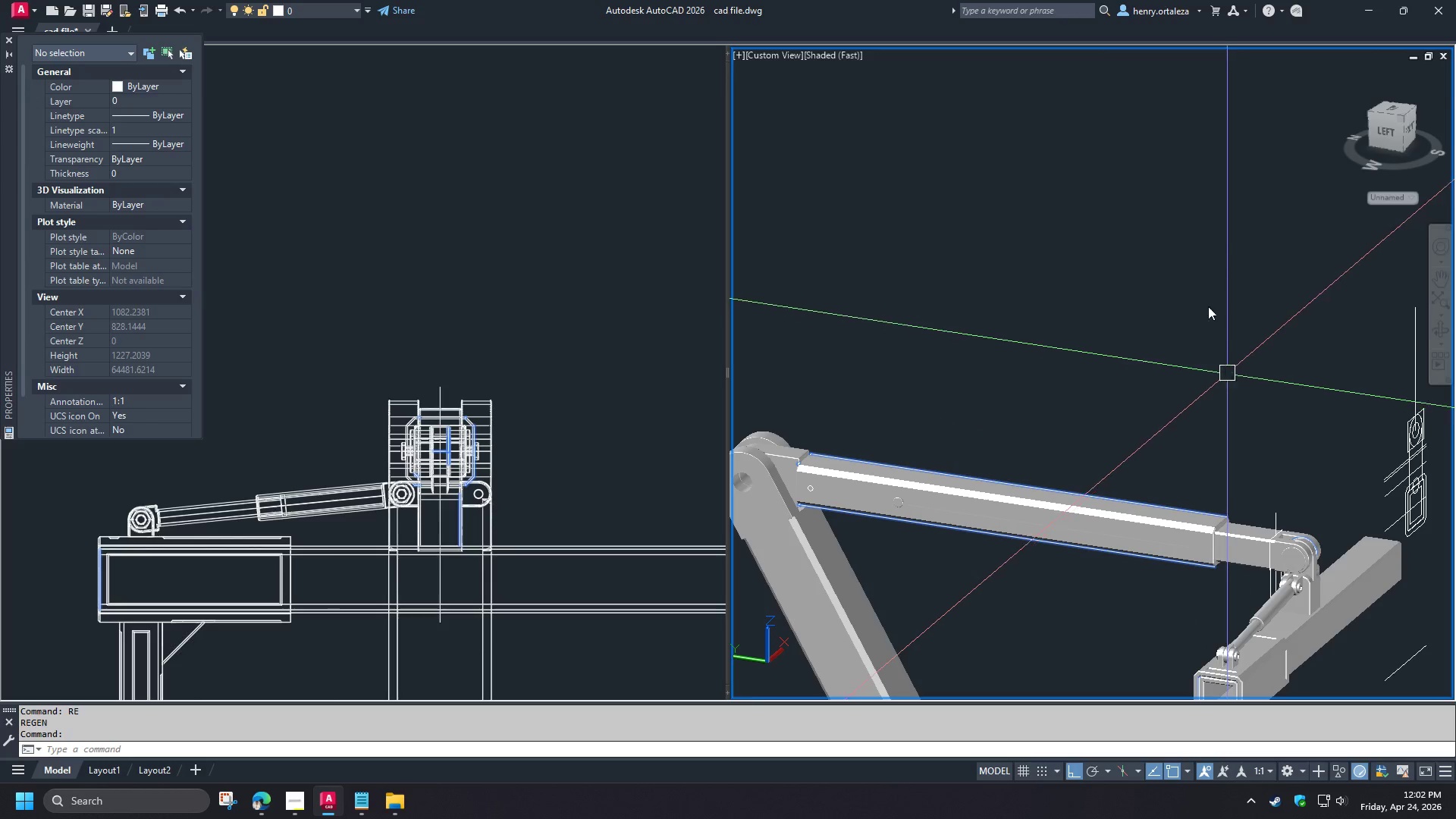 
wait(5.7)
 